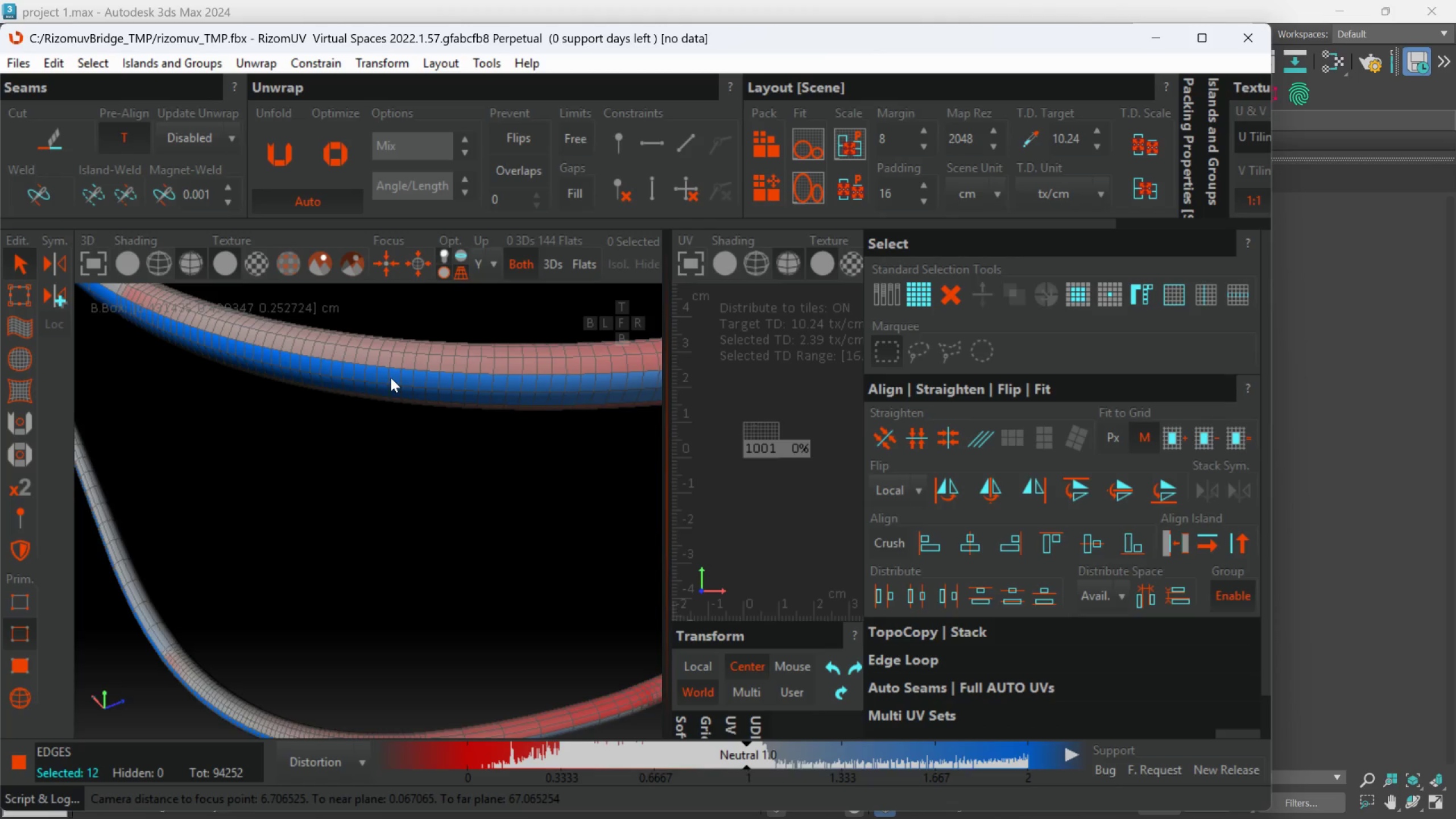 
scroll: coordinate [391, 383], scroll_direction: up, amount: 2.0
 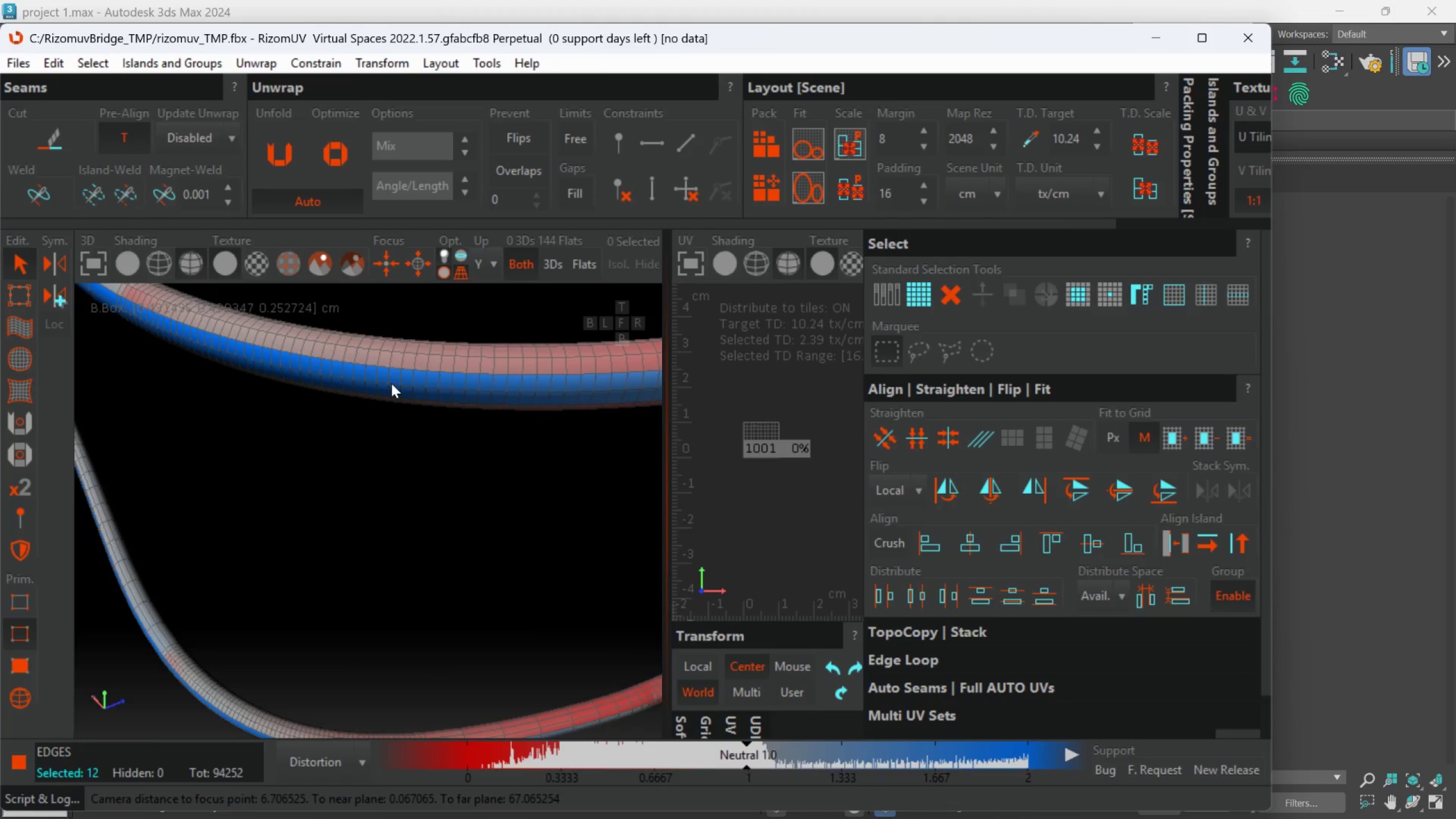 
double_click([391, 378])
 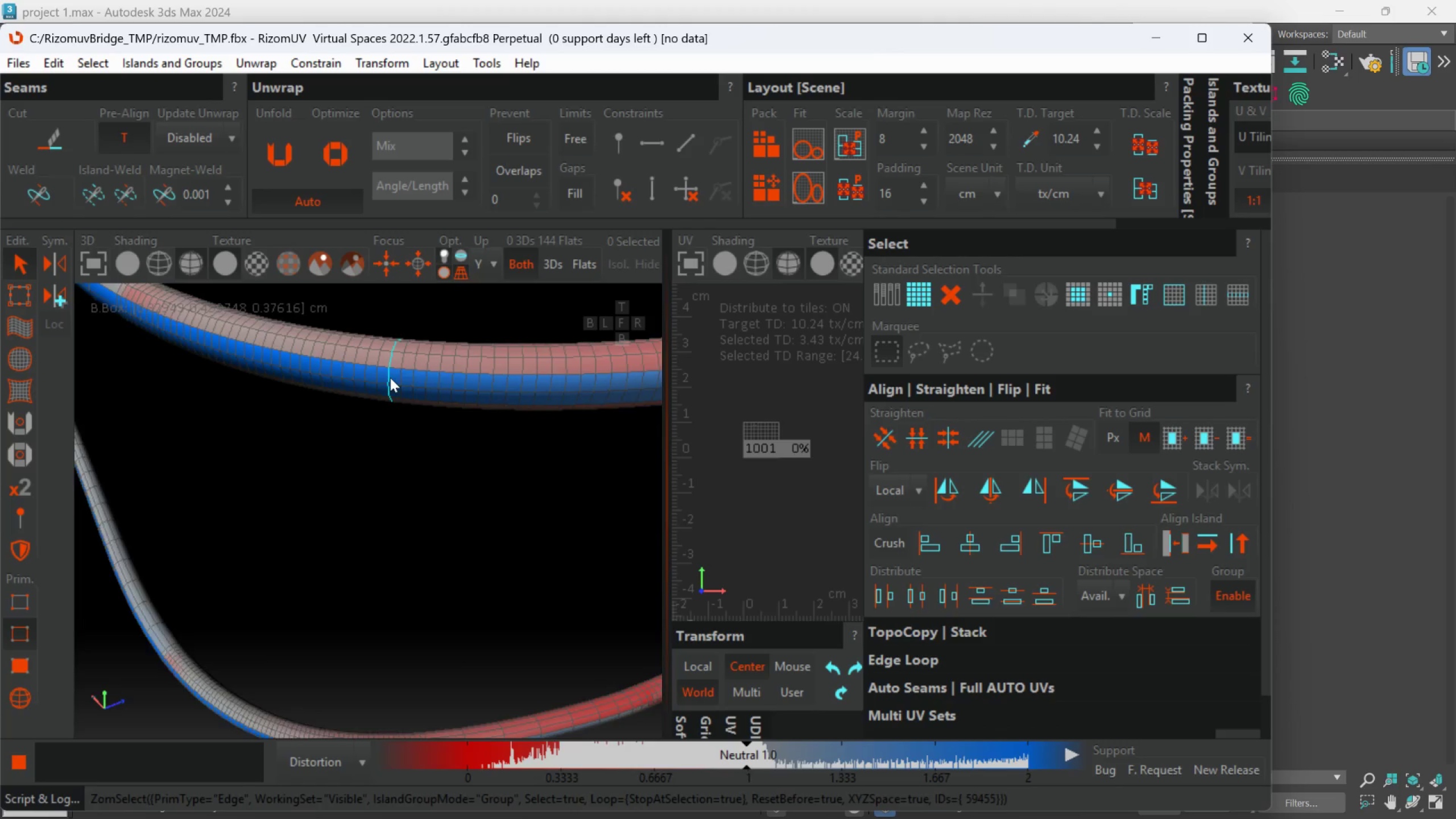 
scroll: coordinate [390, 410], scroll_direction: down, amount: 1.0
 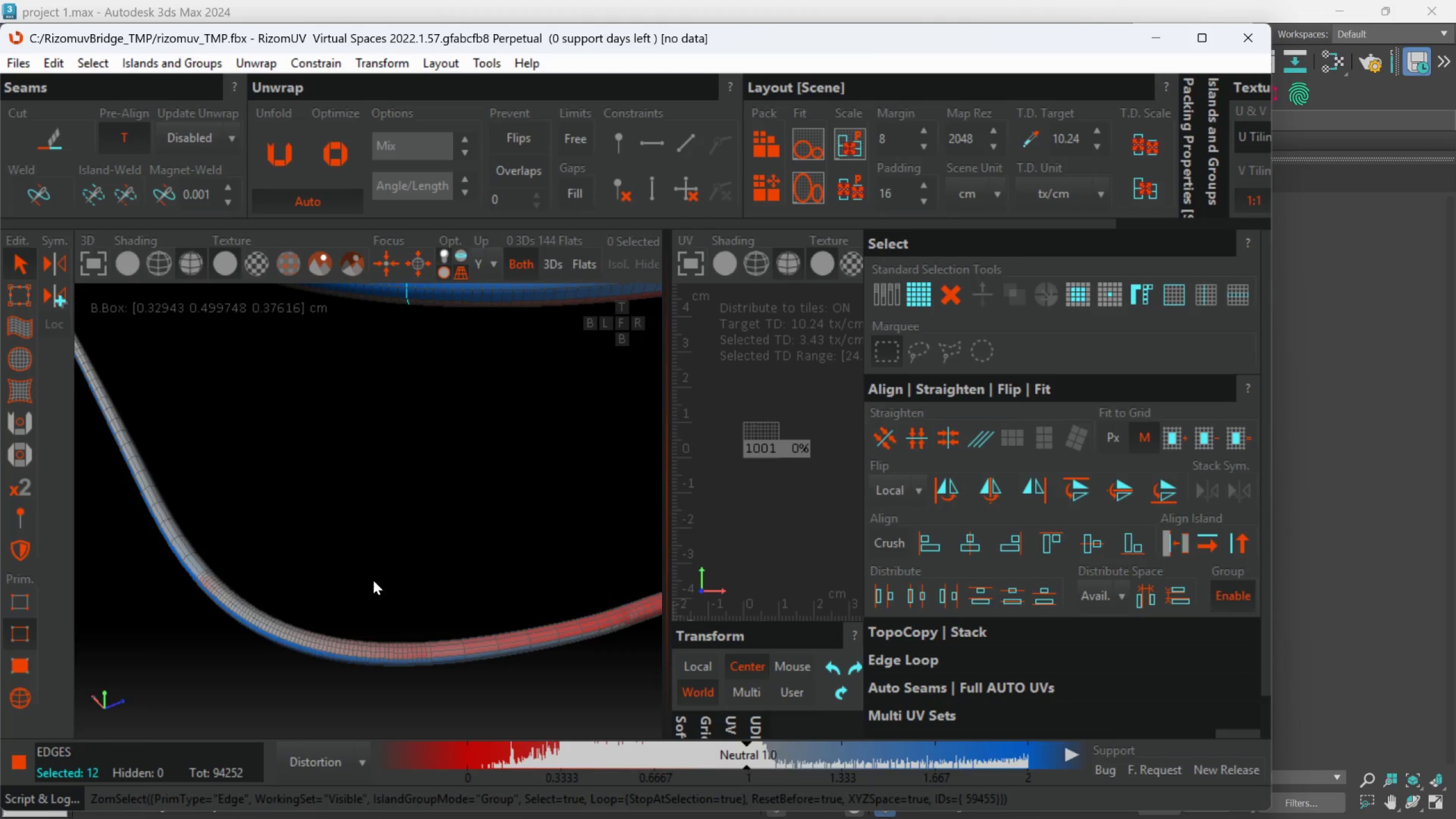 
scroll: coordinate [313, 656], scroll_direction: up, amount: 2.0
 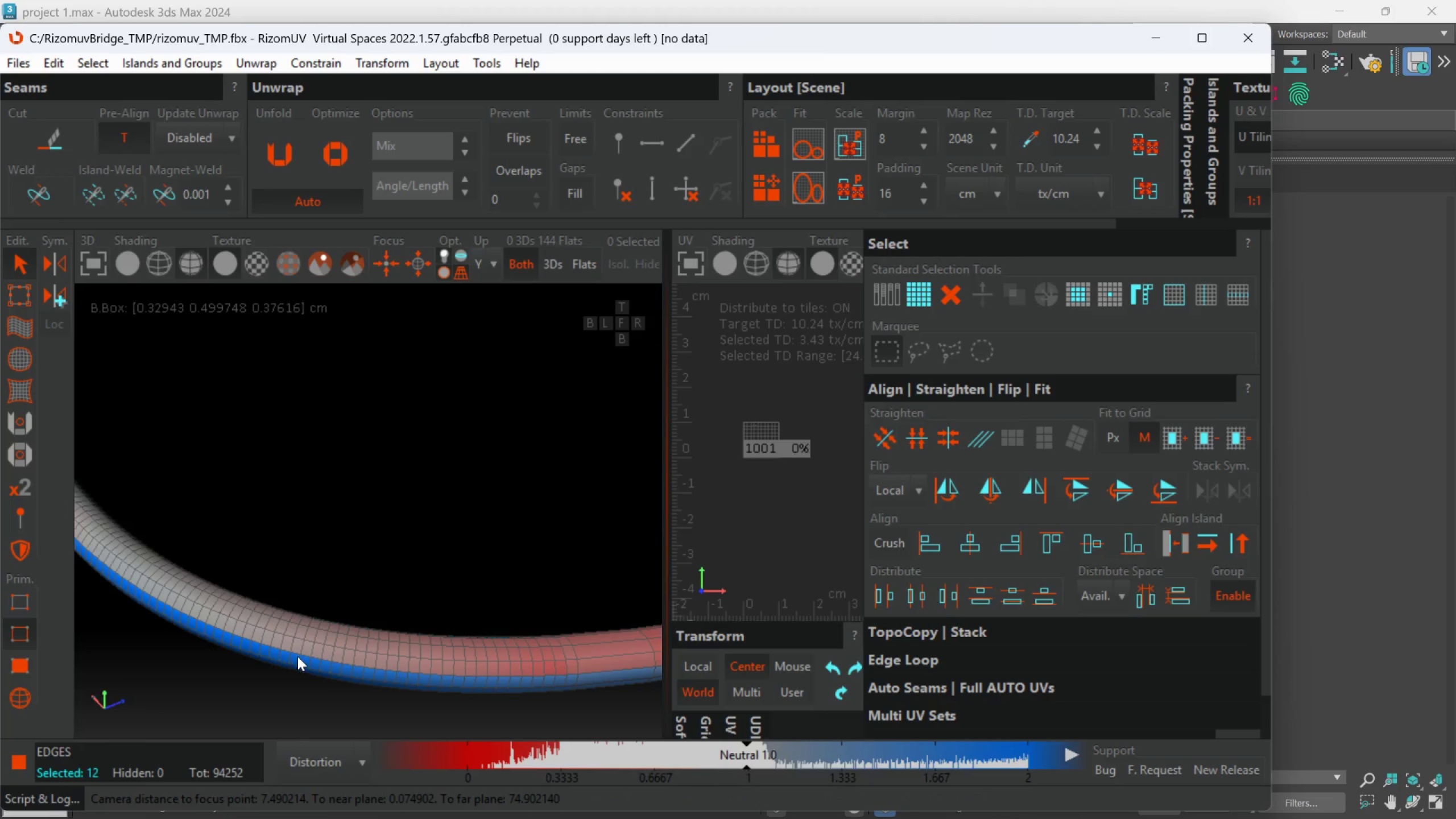 
hold_key(key=ControlLeft, duration=1.52)
 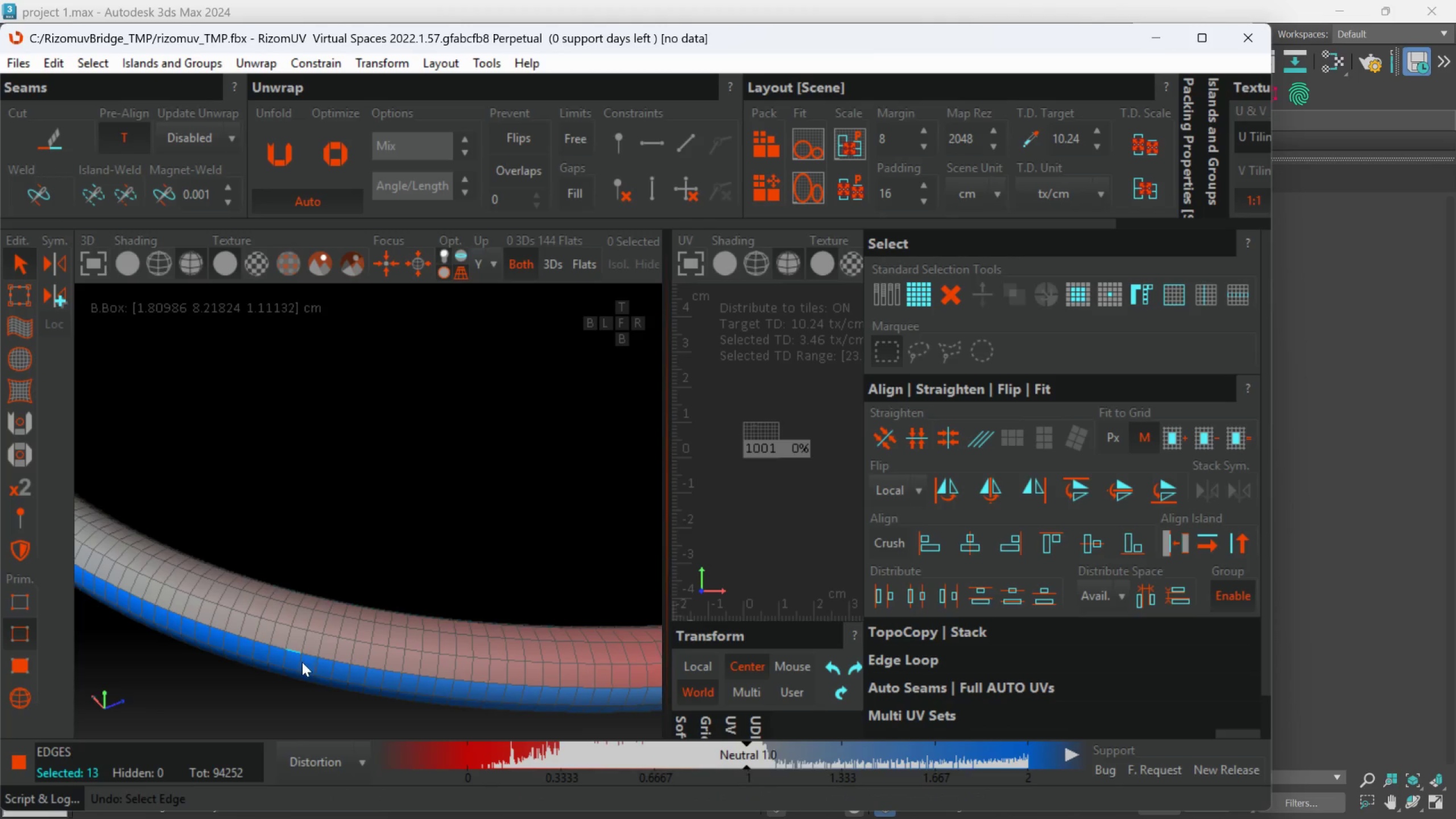 
scroll: coordinate [299, 656], scroll_direction: up, amount: 1.0
 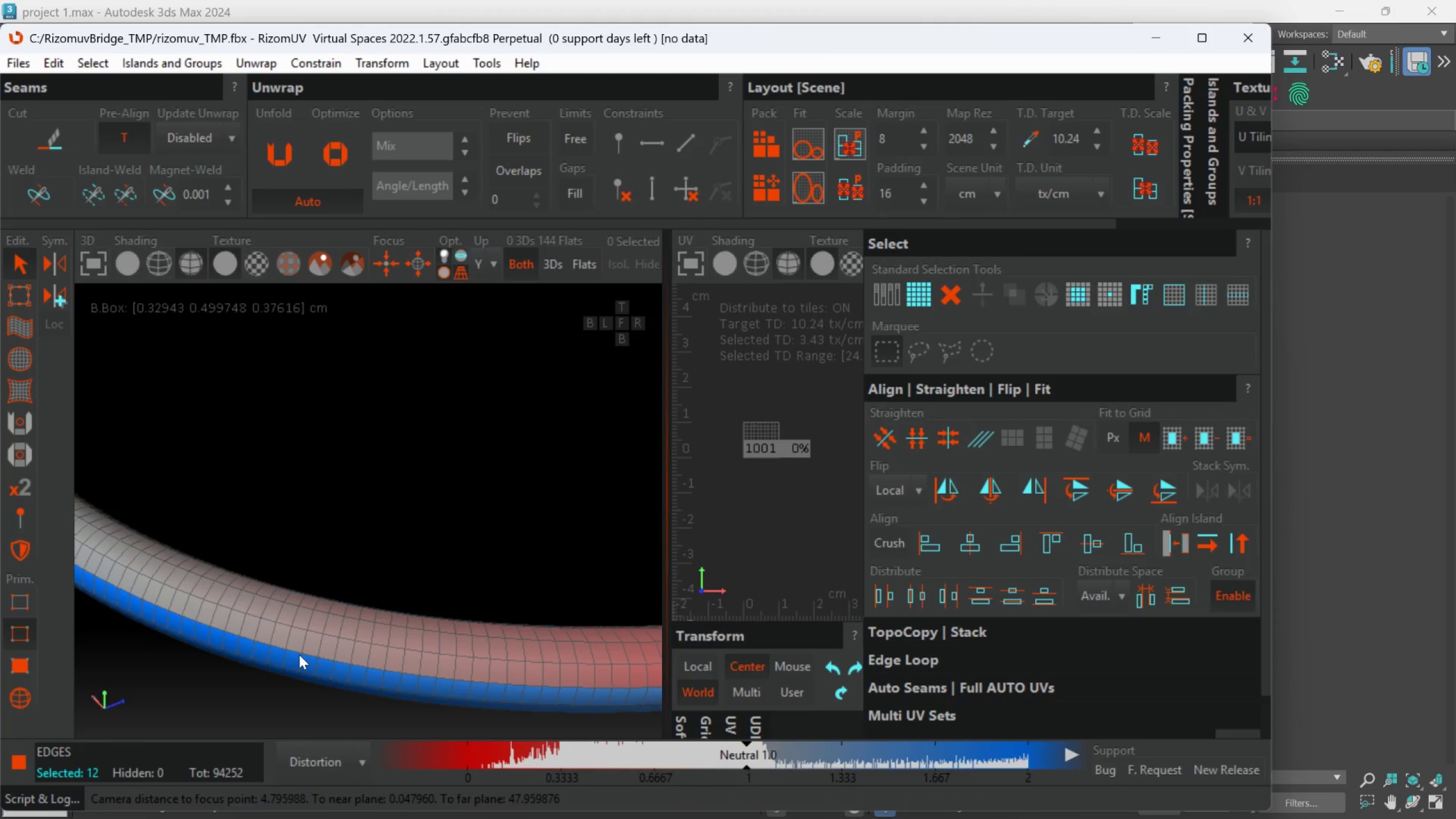 
left_click([300, 654])
 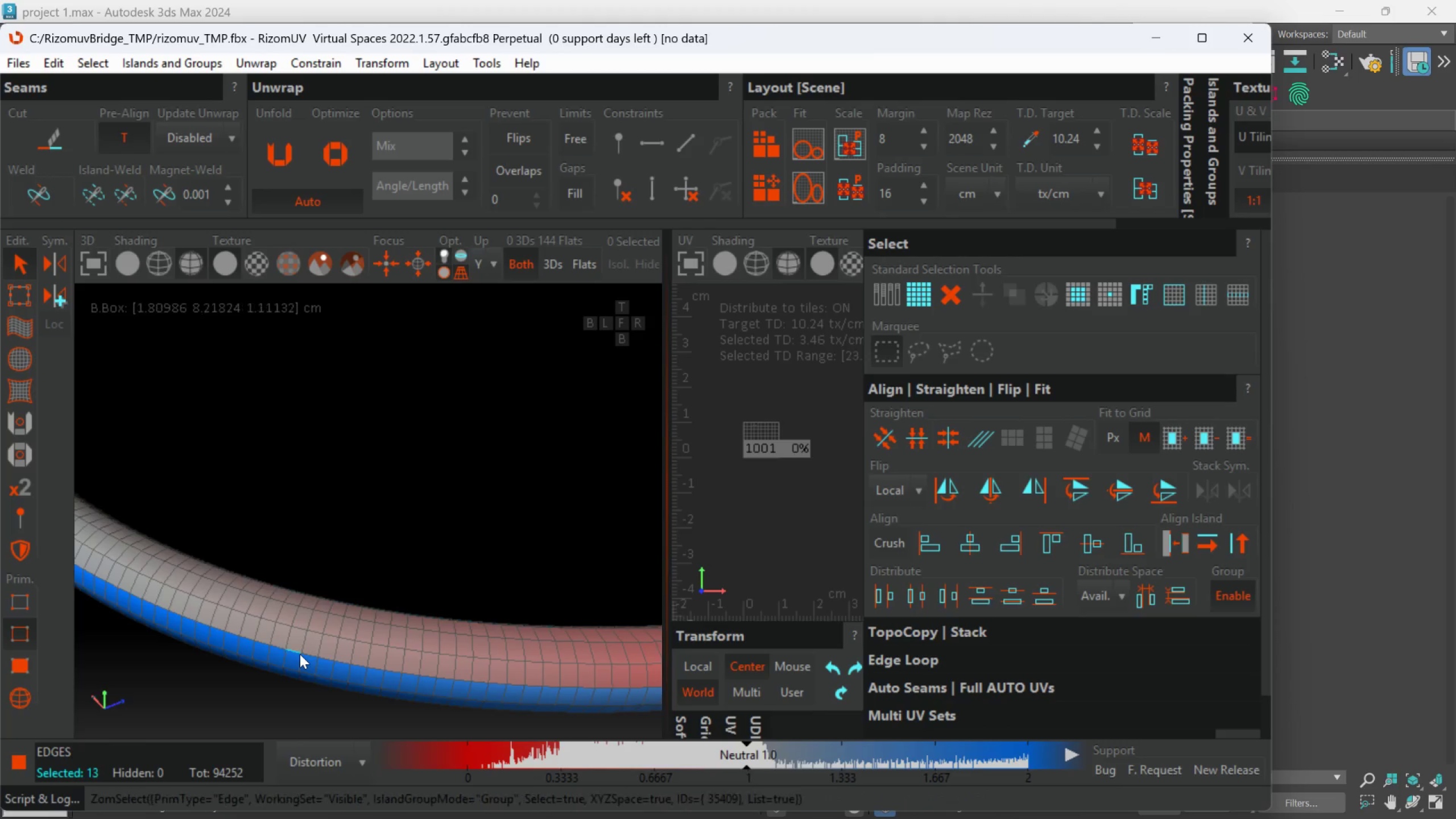 
double_click([300, 654])
 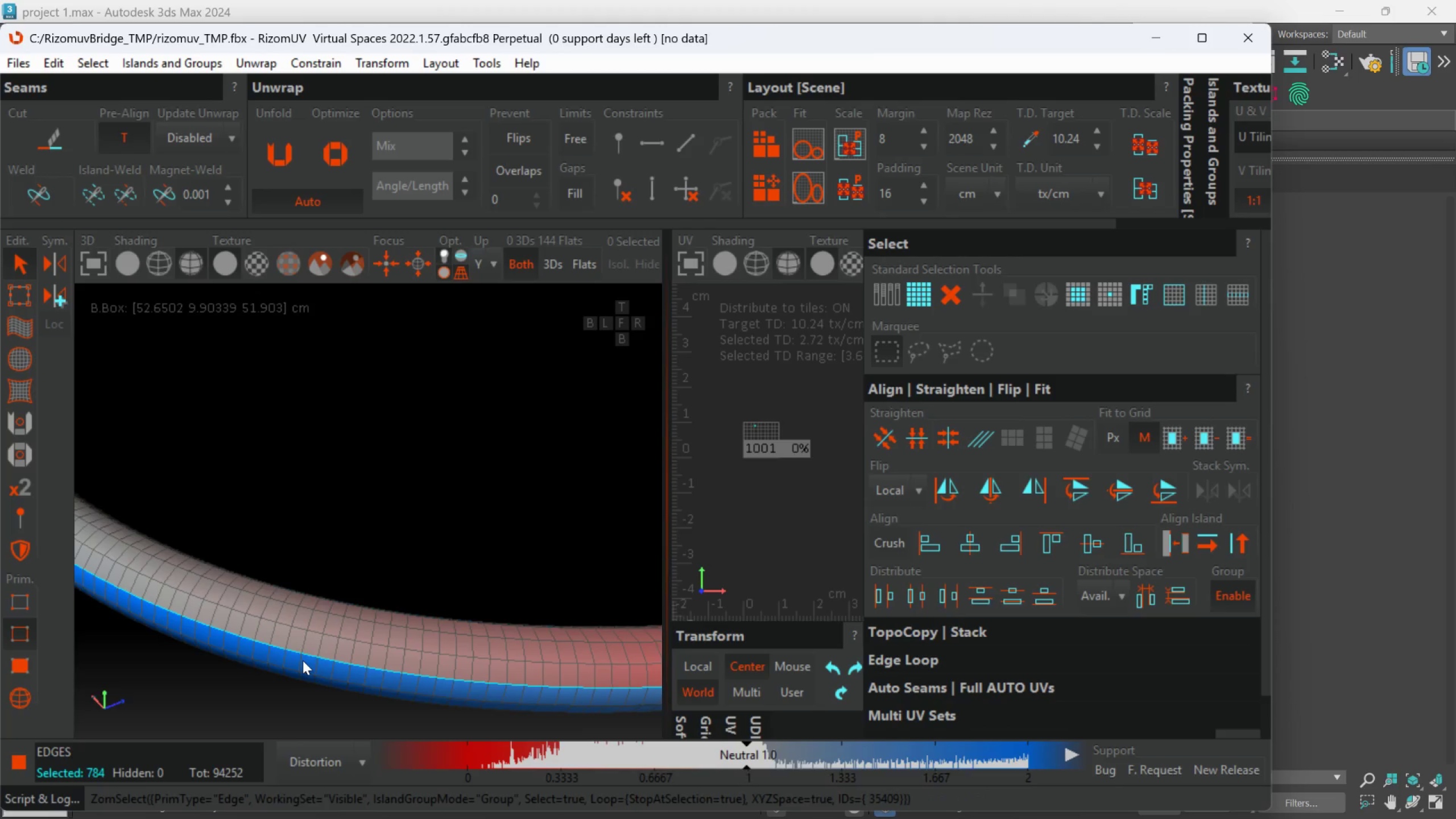 
key(Control+Z)
 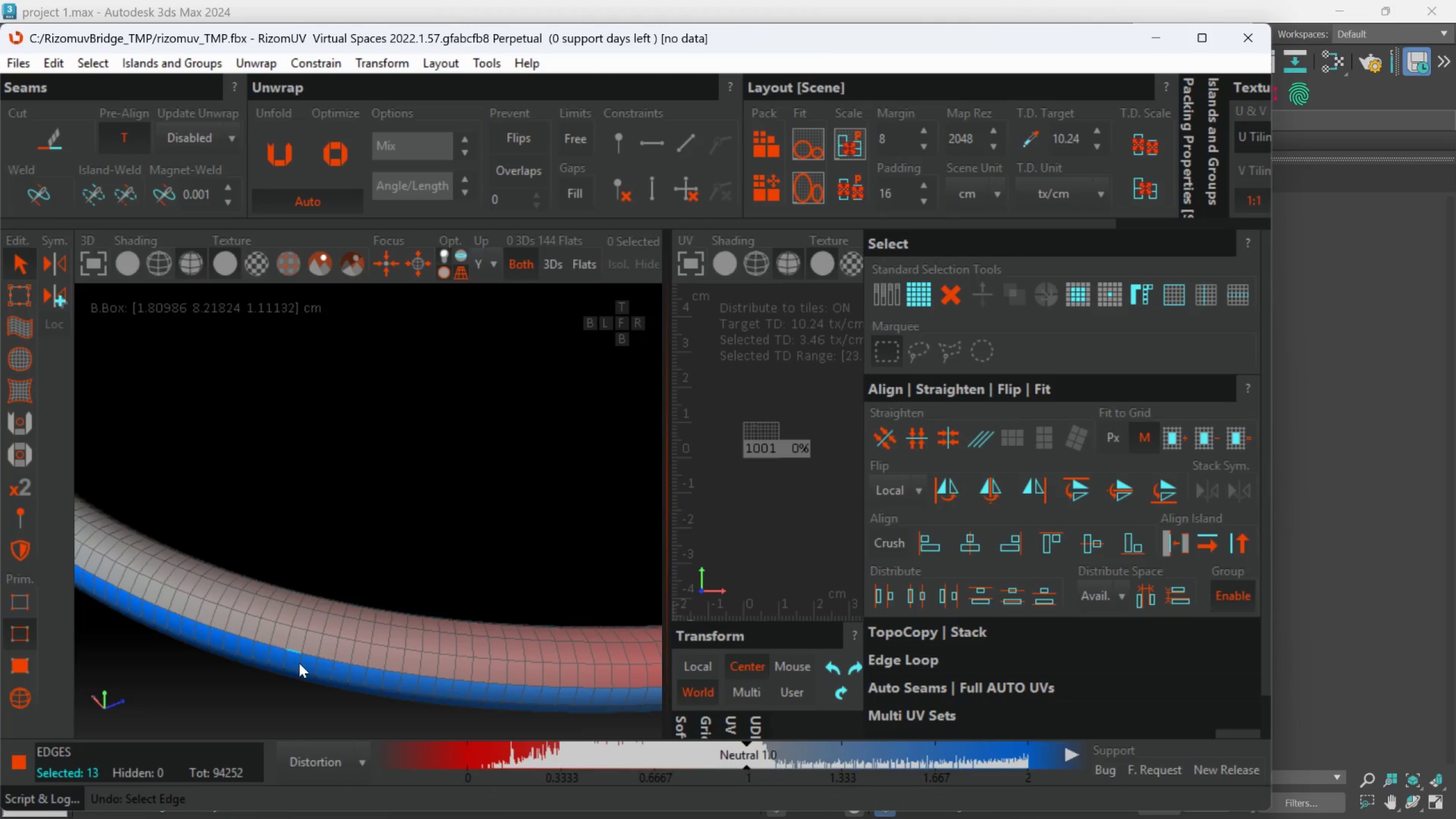 
key(Control+Z)
 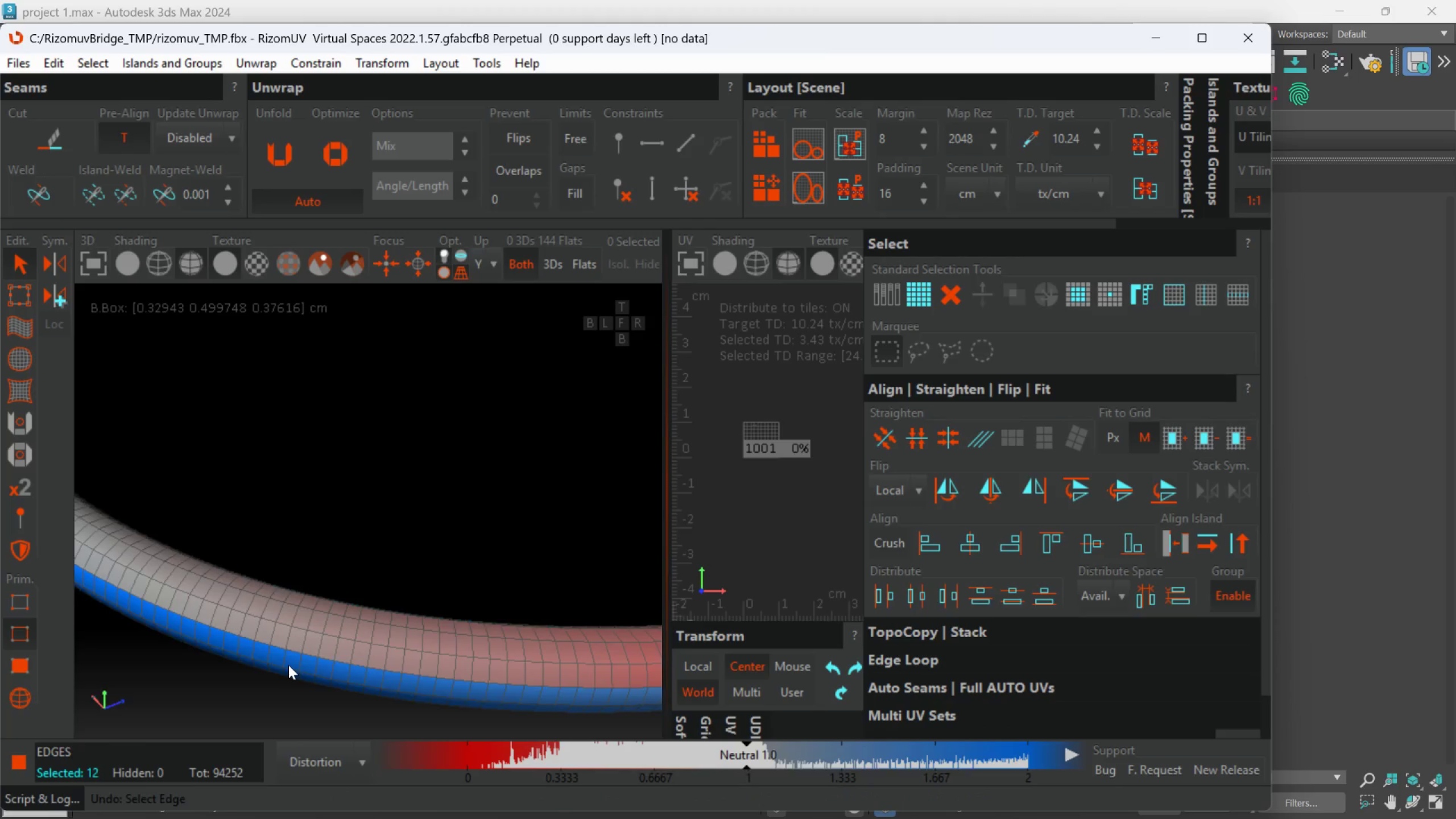 
hold_key(key=ControlLeft, duration=0.66)
 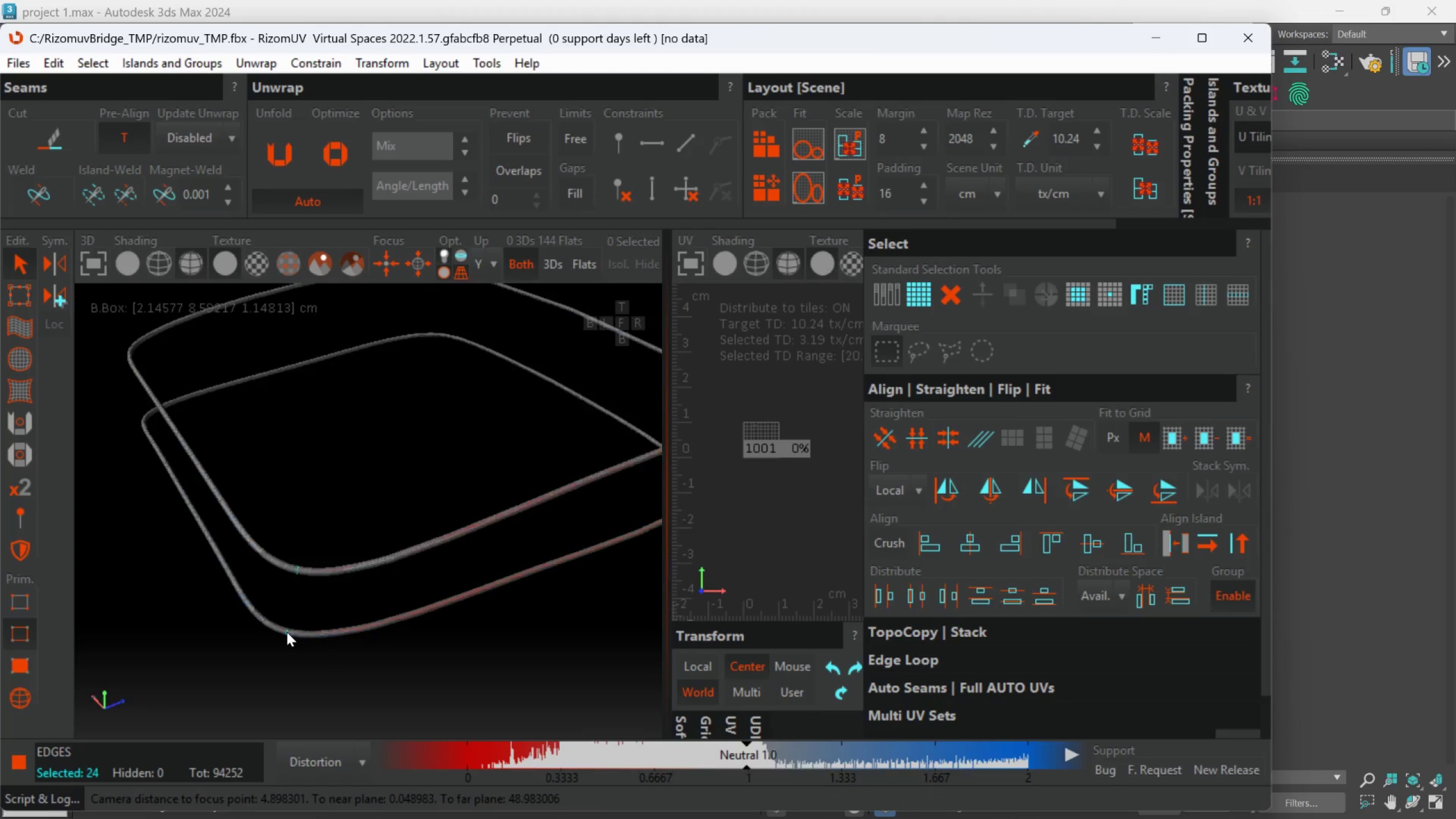 
scroll: coordinate [286, 663], scroll_direction: up, amount: 1.0
 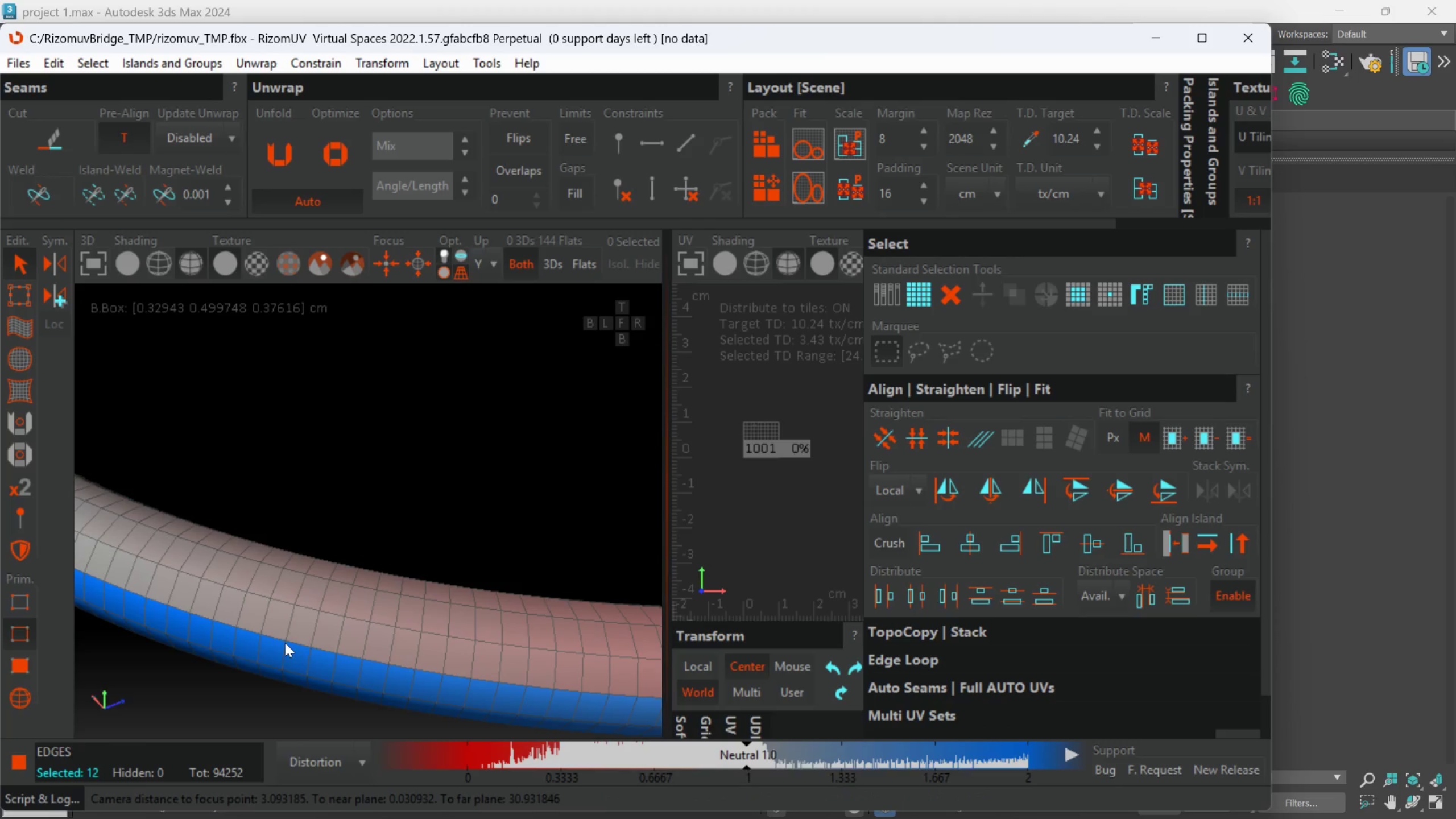 
double_click([287, 631])
 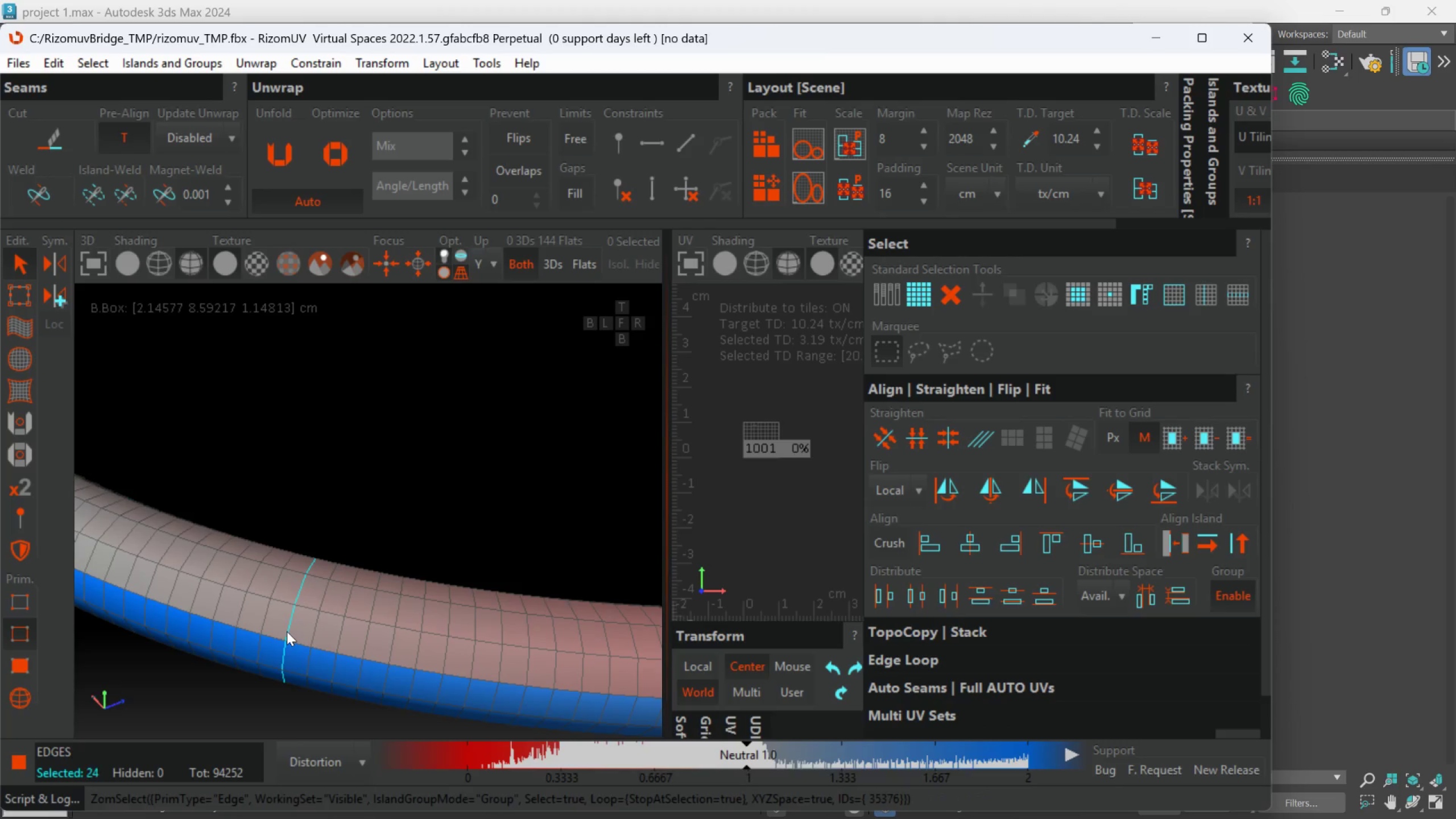 
hold_key(key=AltLeft, duration=0.66)
 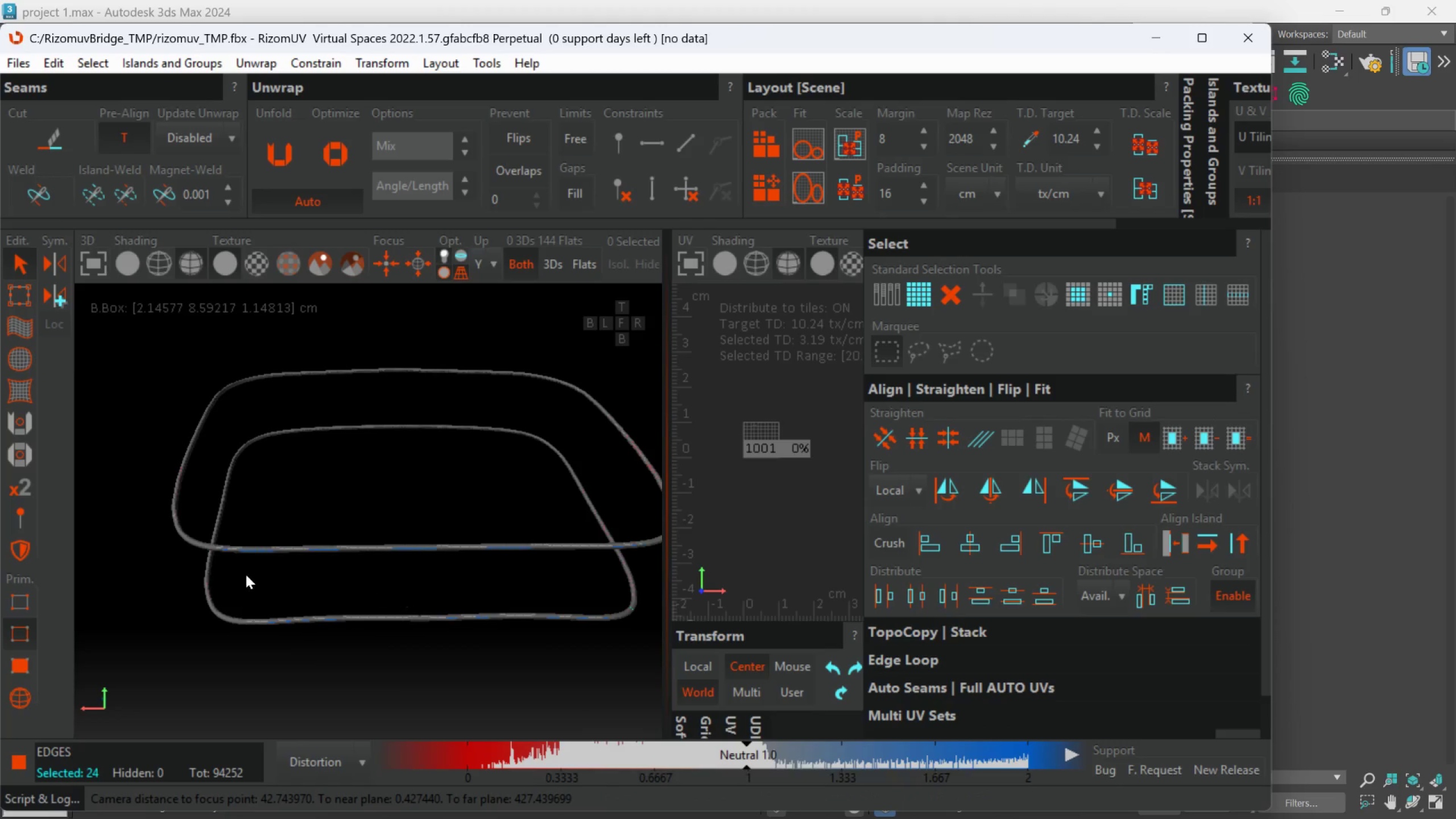 
scroll: coordinate [287, 632], scroll_direction: down, amount: 11.0
 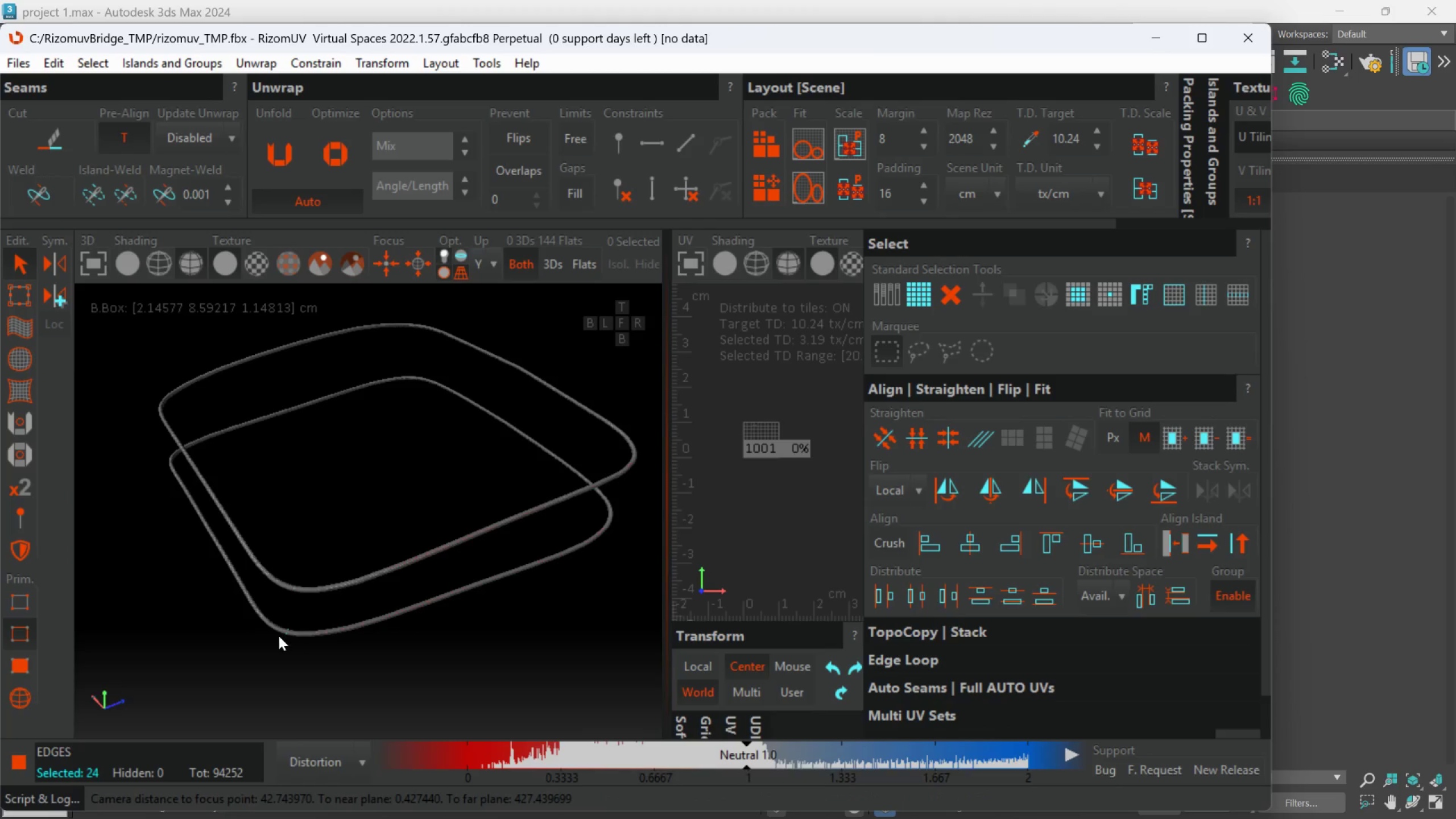 
scroll: coordinate [189, 550], scroll_direction: up, amount: 2.0
 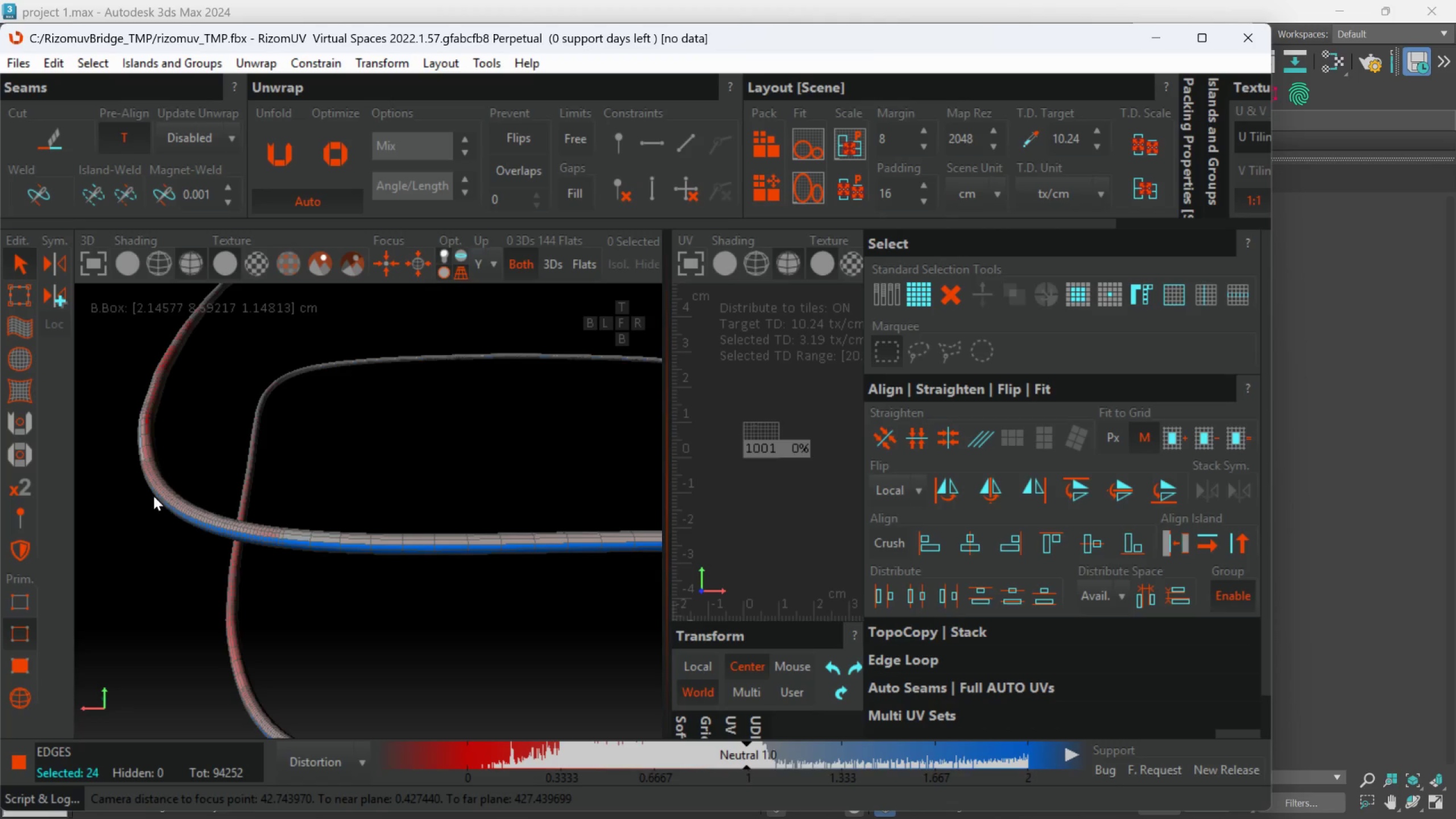 
hold_key(key=ControlLeft, duration=0.42)
 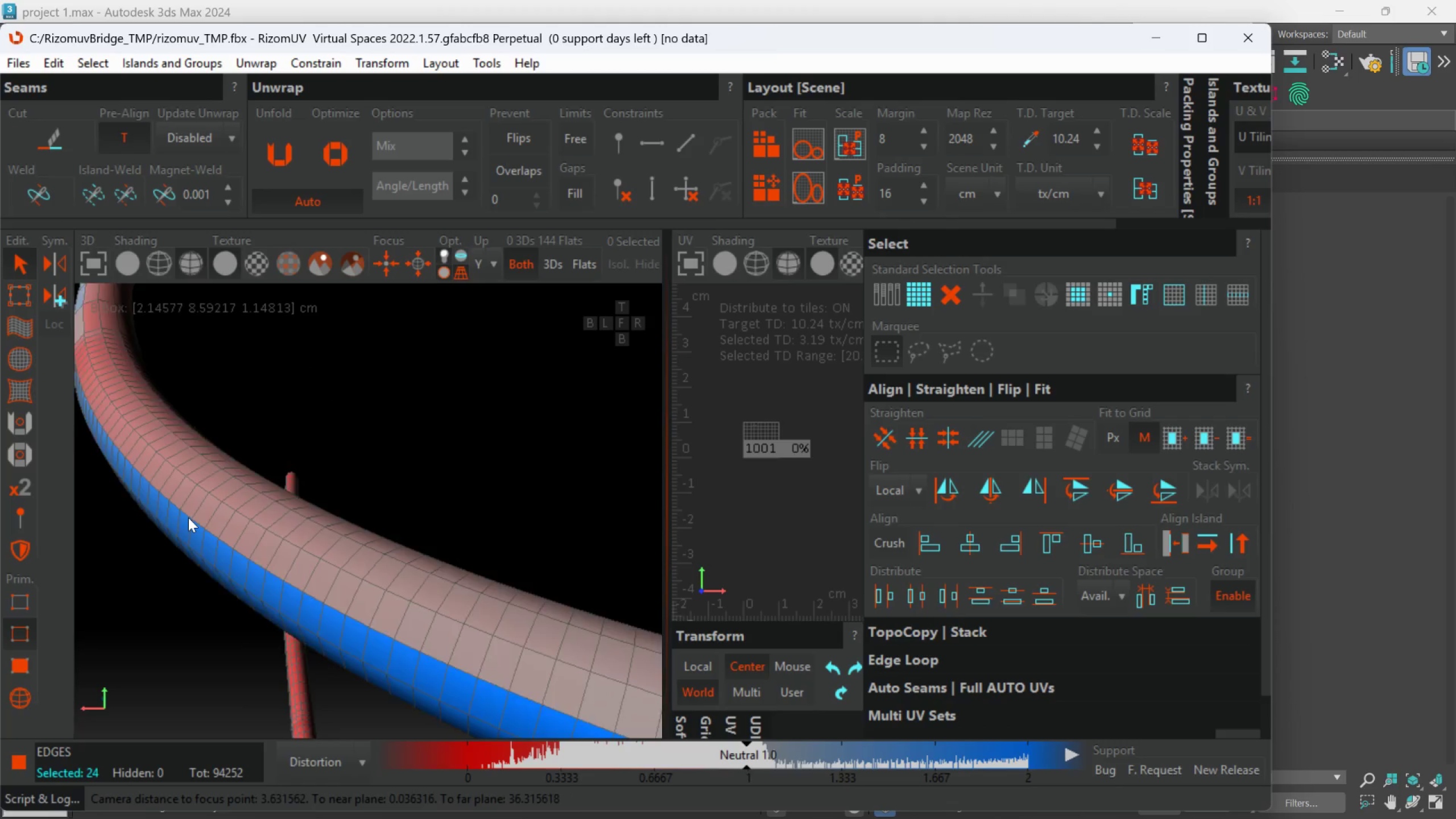 
scroll: coordinate [177, 506], scroll_direction: up, amount: 3.0
 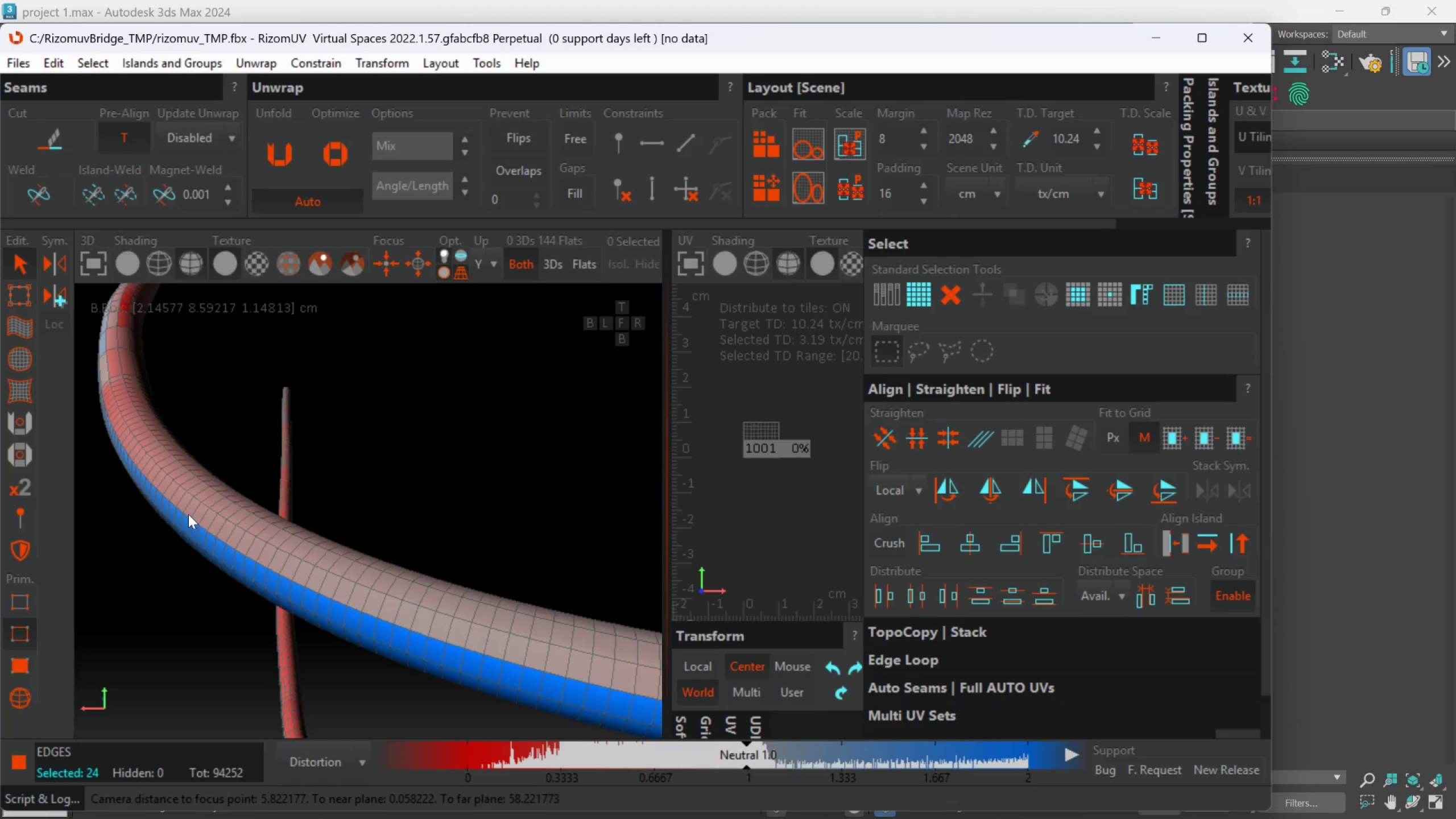 
hold_key(key=ControlLeft, duration=1.0)
 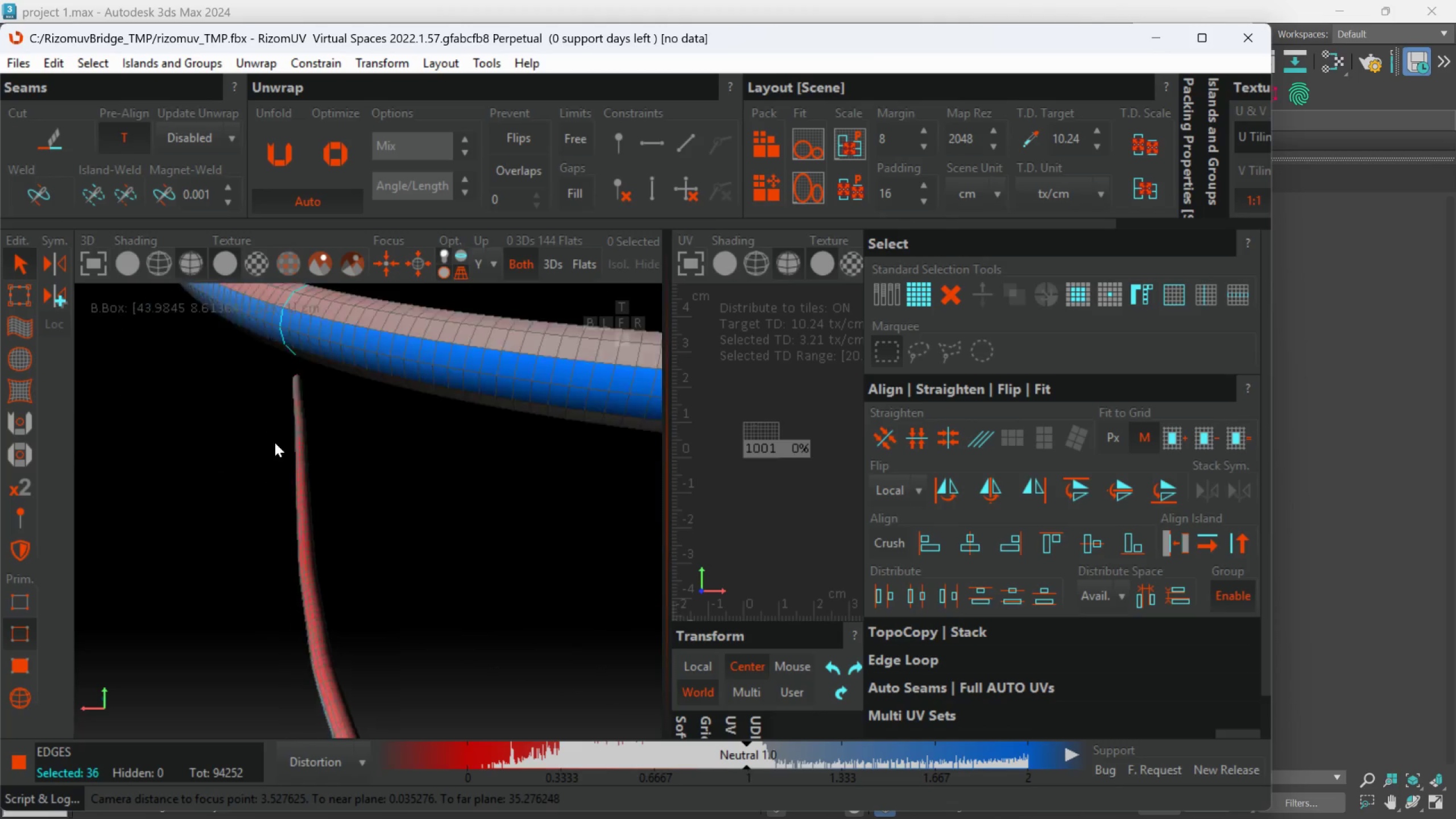 
scroll: coordinate [188, 518], scroll_direction: up, amount: 3.0
 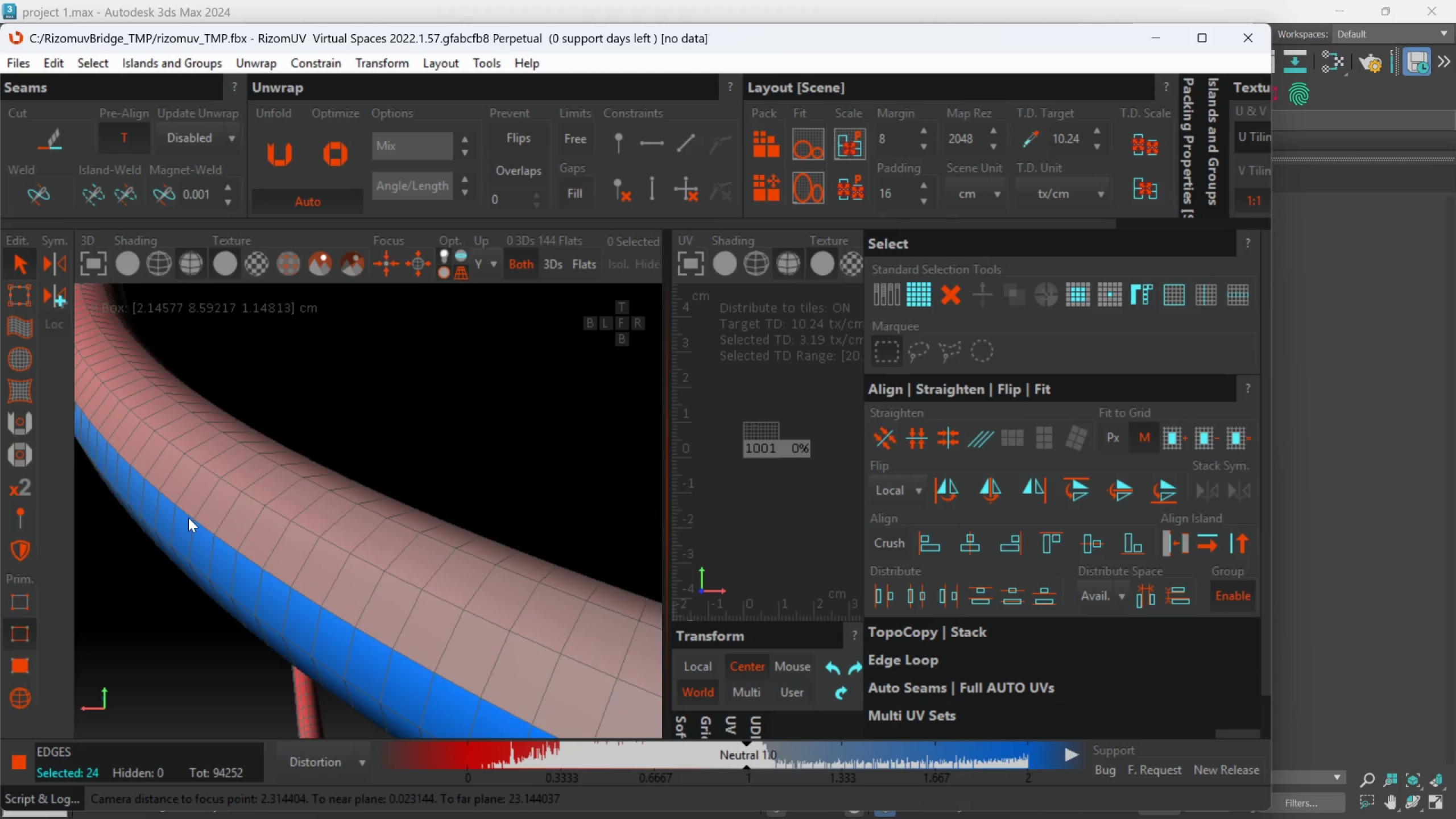 
left_click([187, 492])
 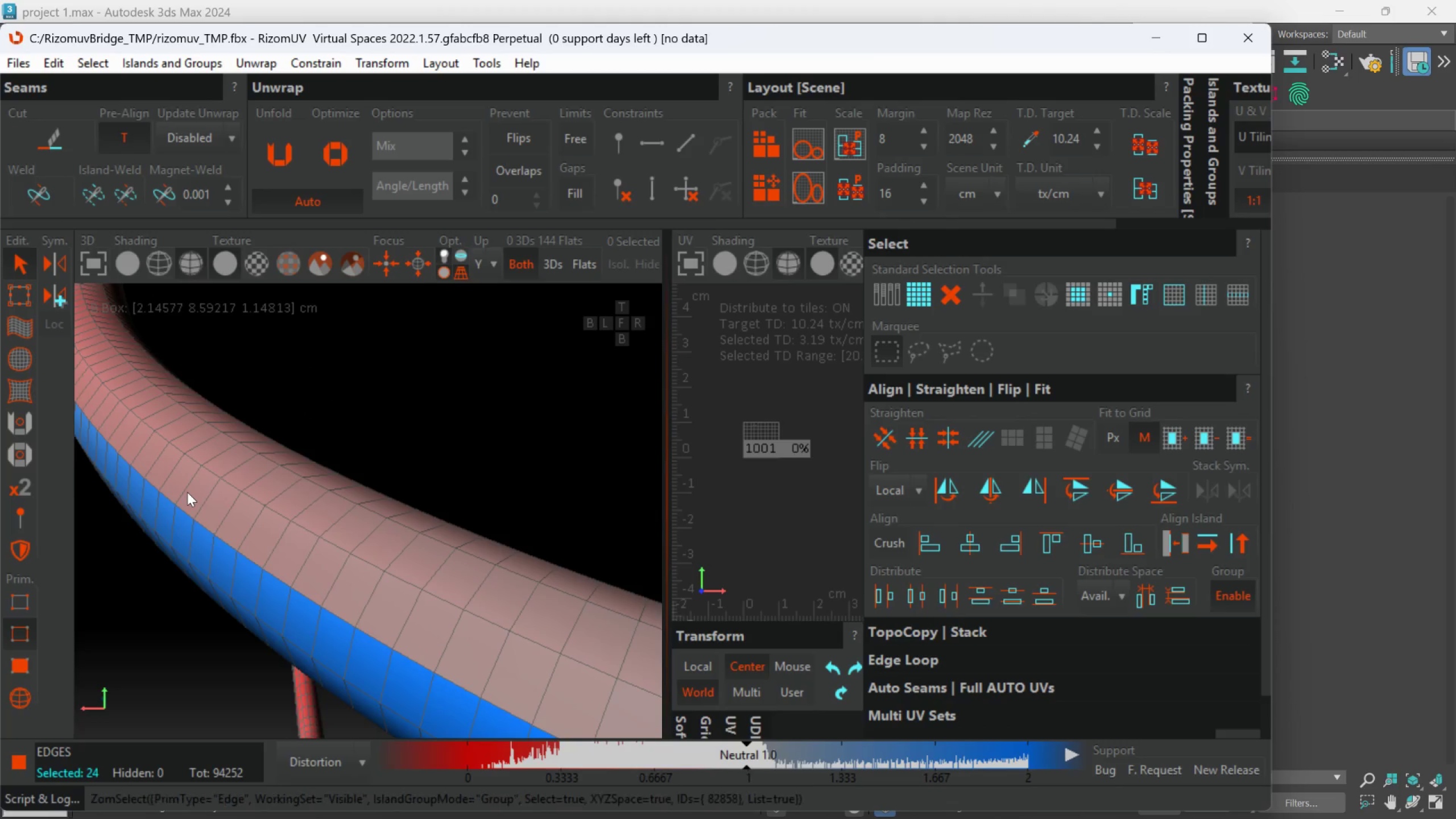 
double_click([187, 492])
 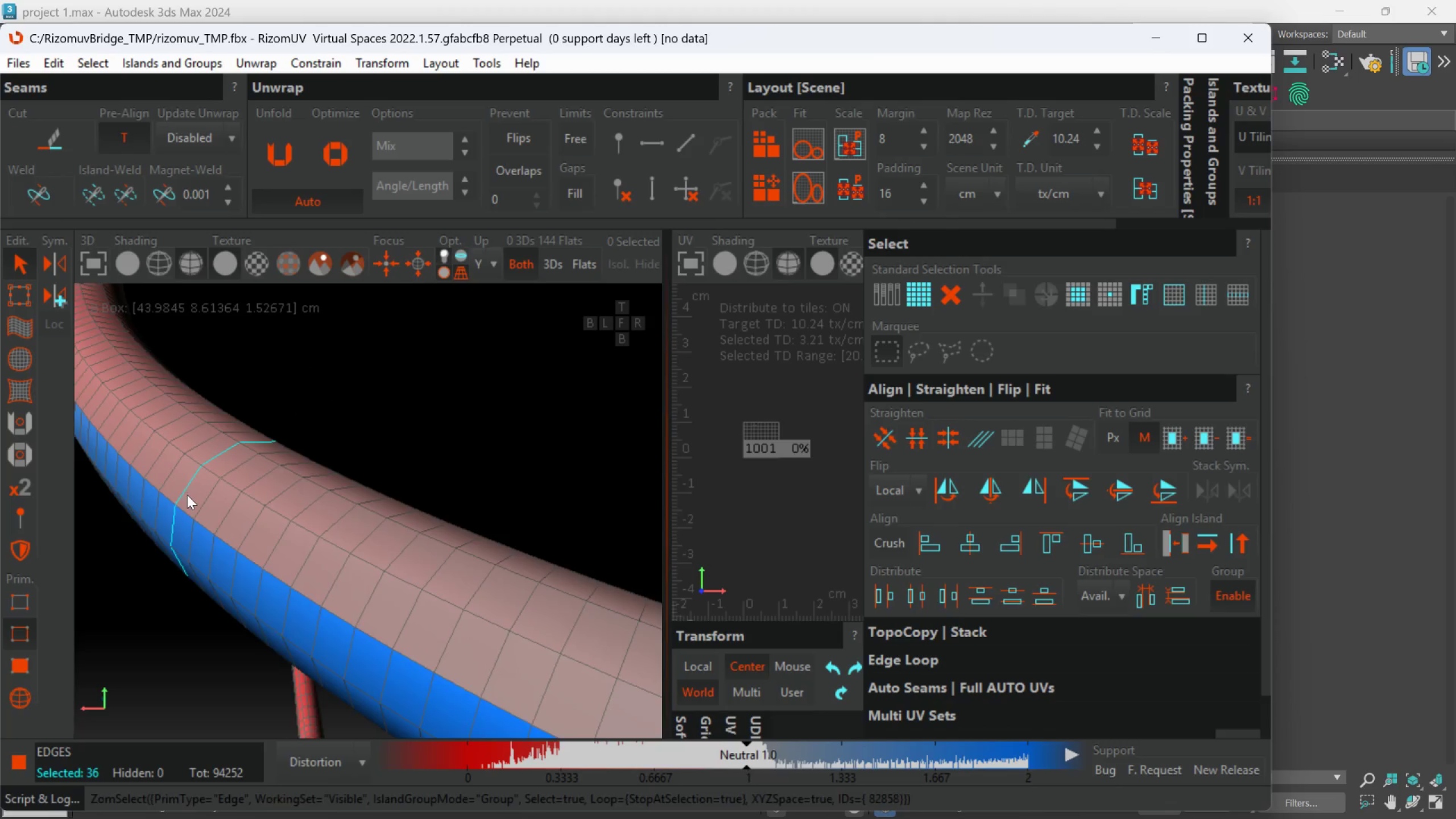 
scroll: coordinate [406, 637], scroll_direction: down, amount: 4.0
 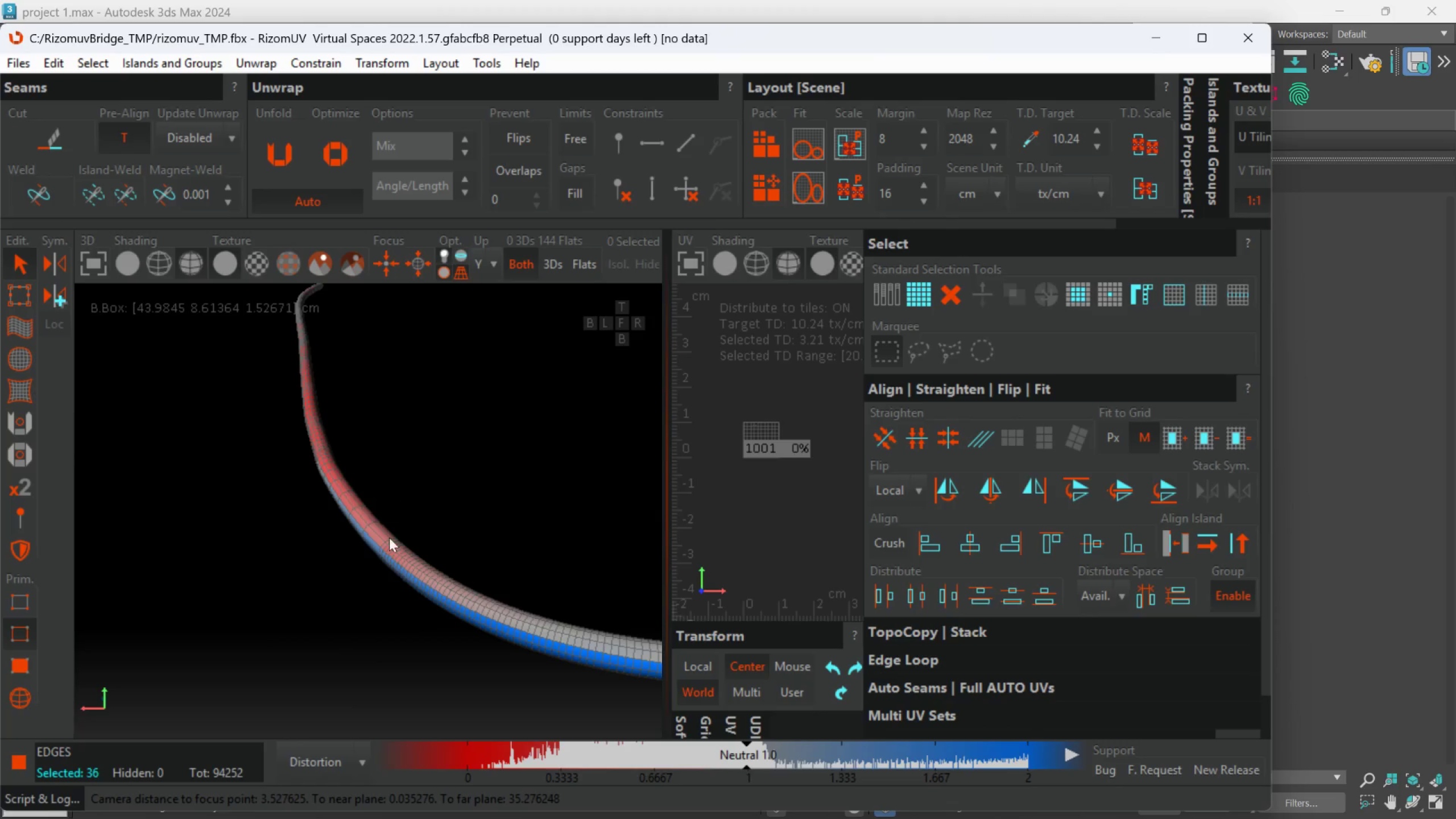 
hold_key(key=ControlLeft, duration=0.91)
 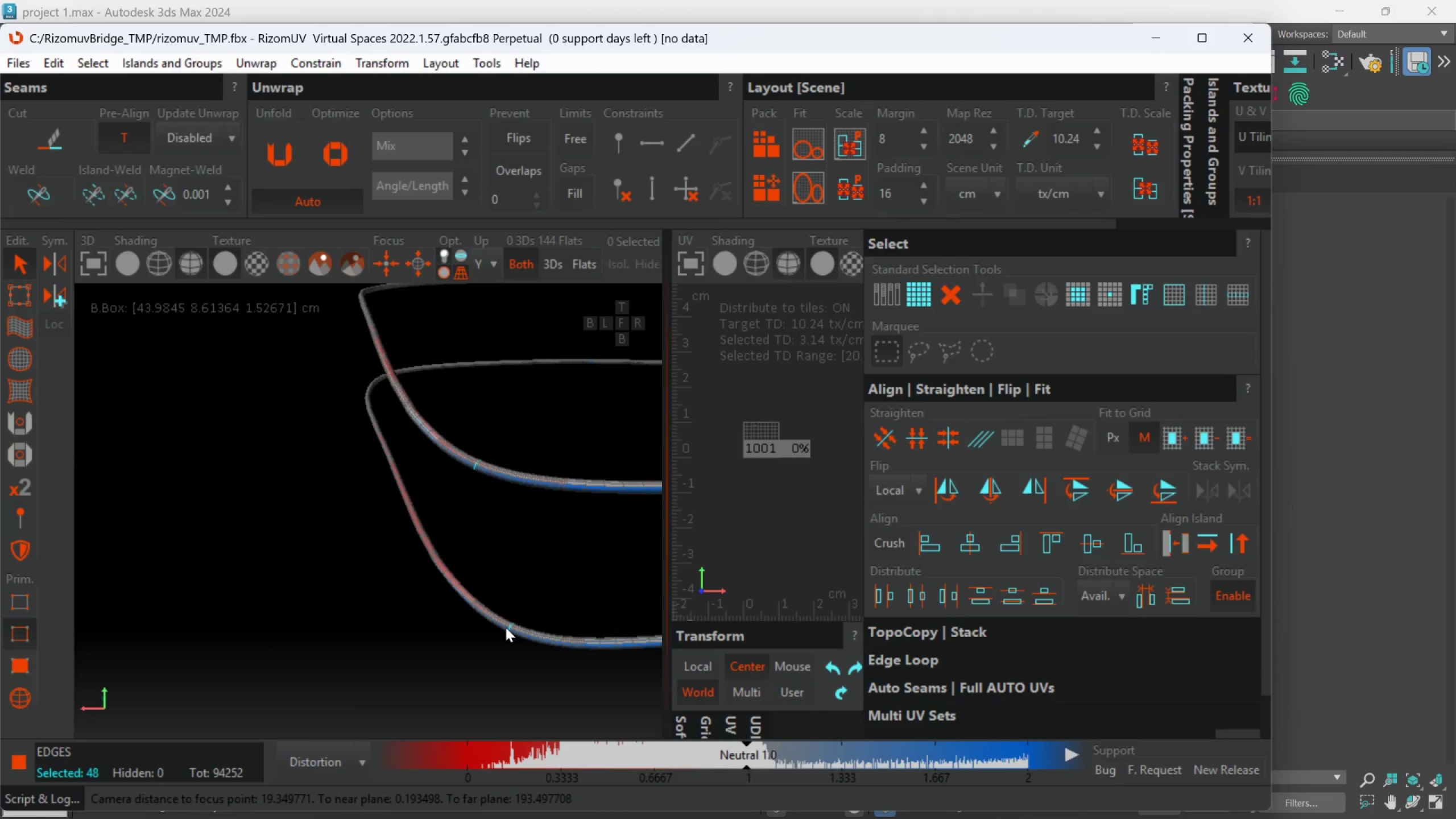 
scroll: coordinate [501, 628], scroll_direction: up, amount: 4.0
 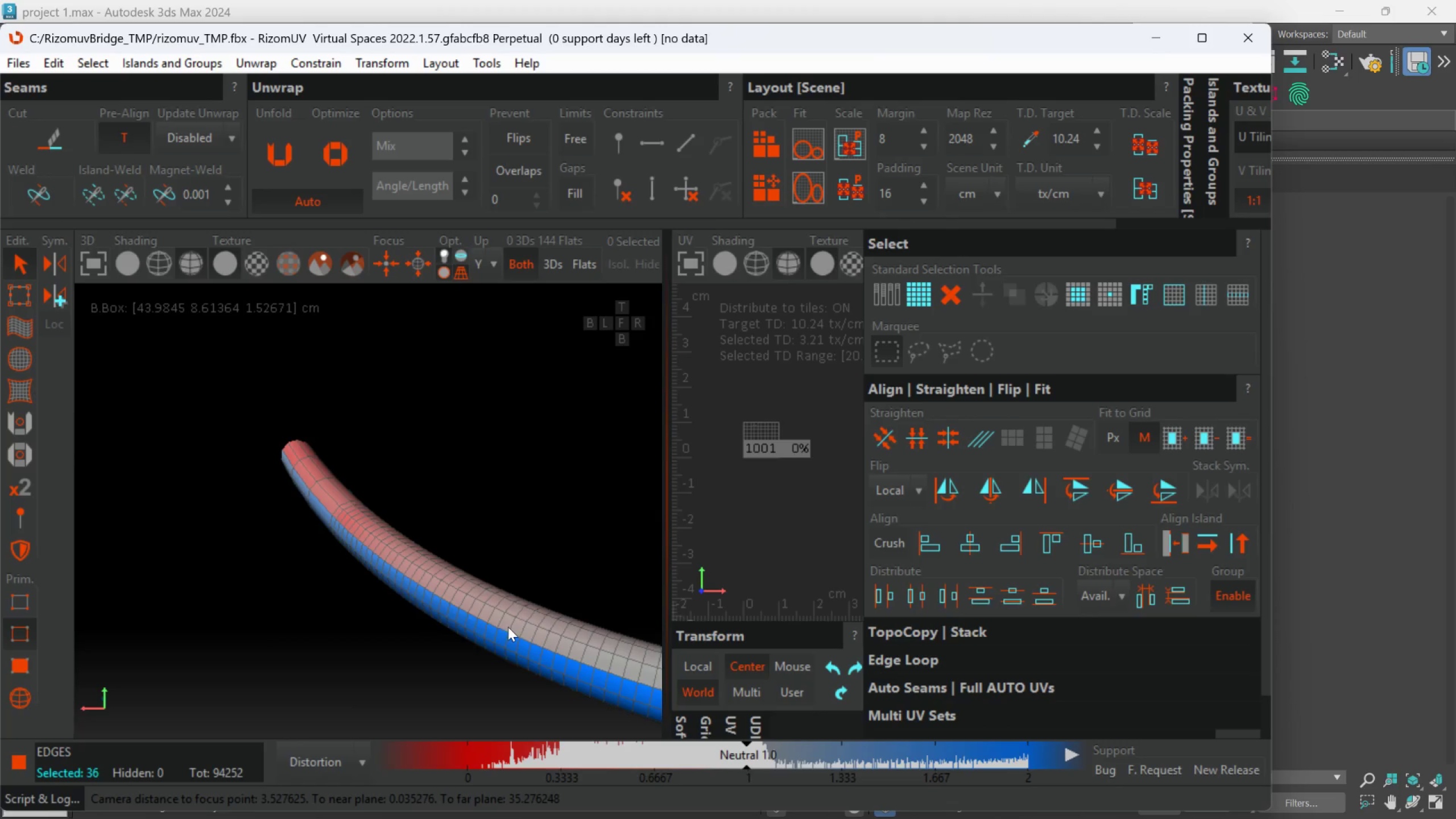 
left_click([510, 626])
 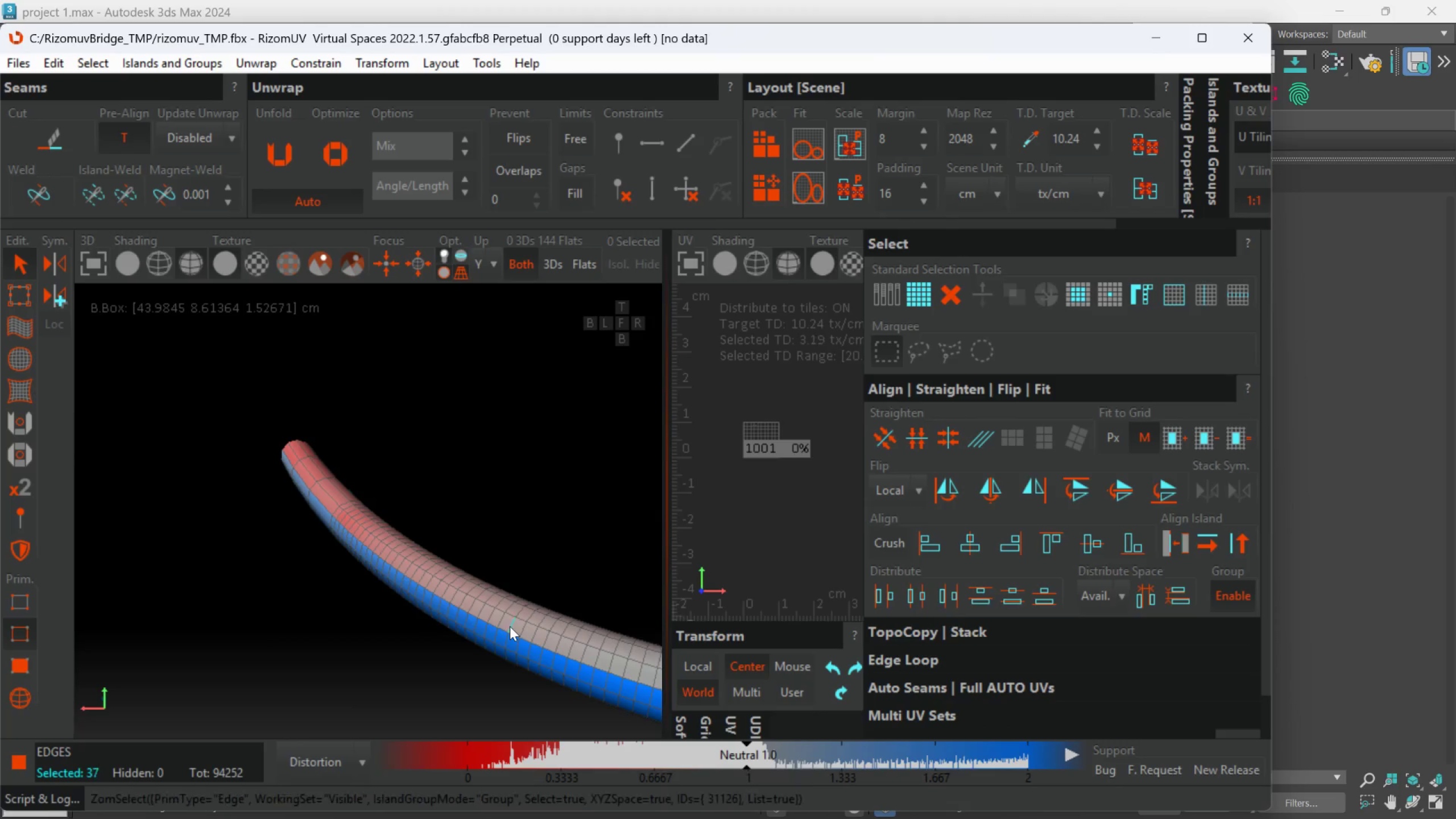 
double_click([510, 626])
 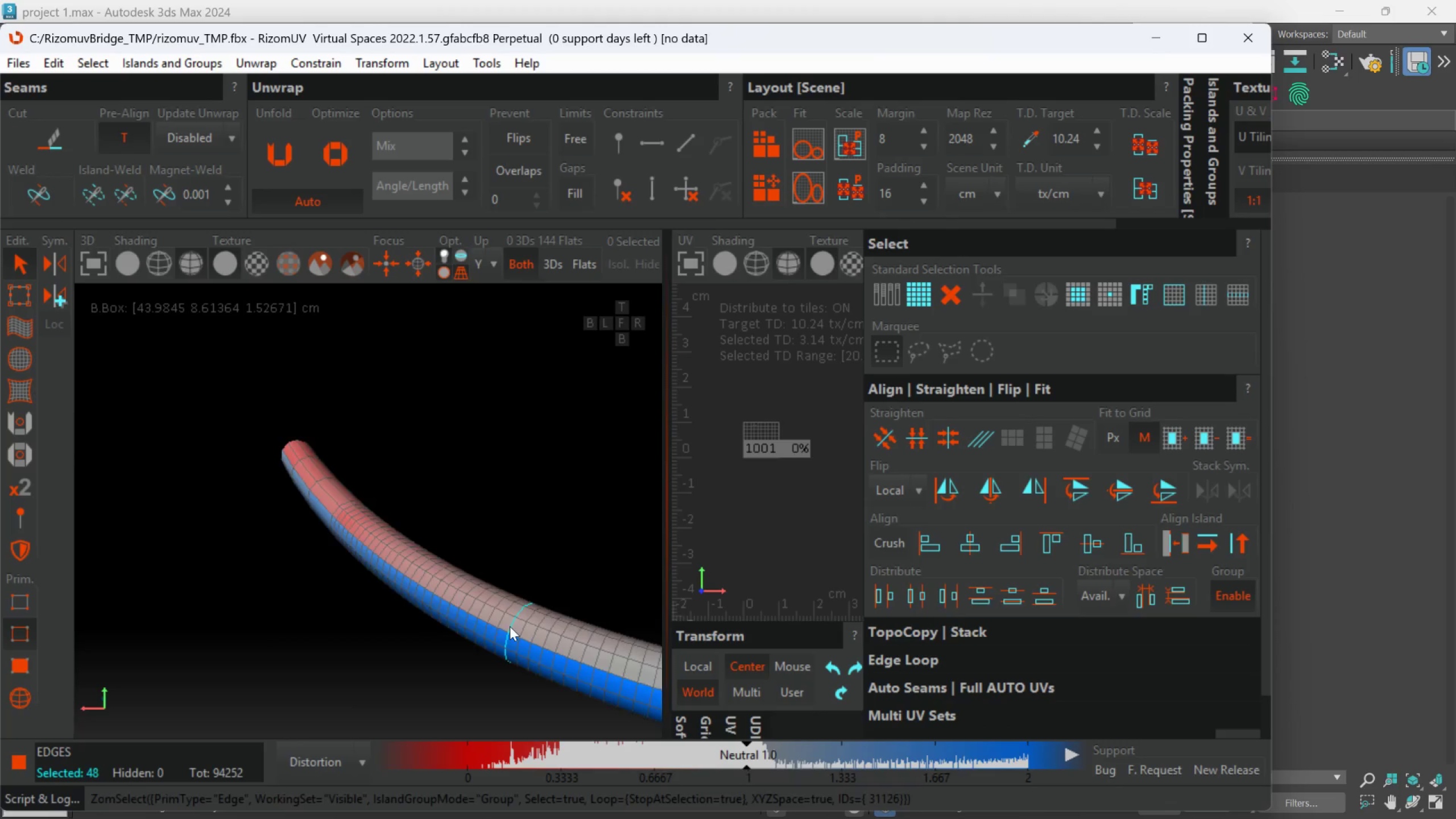 
key(C)
 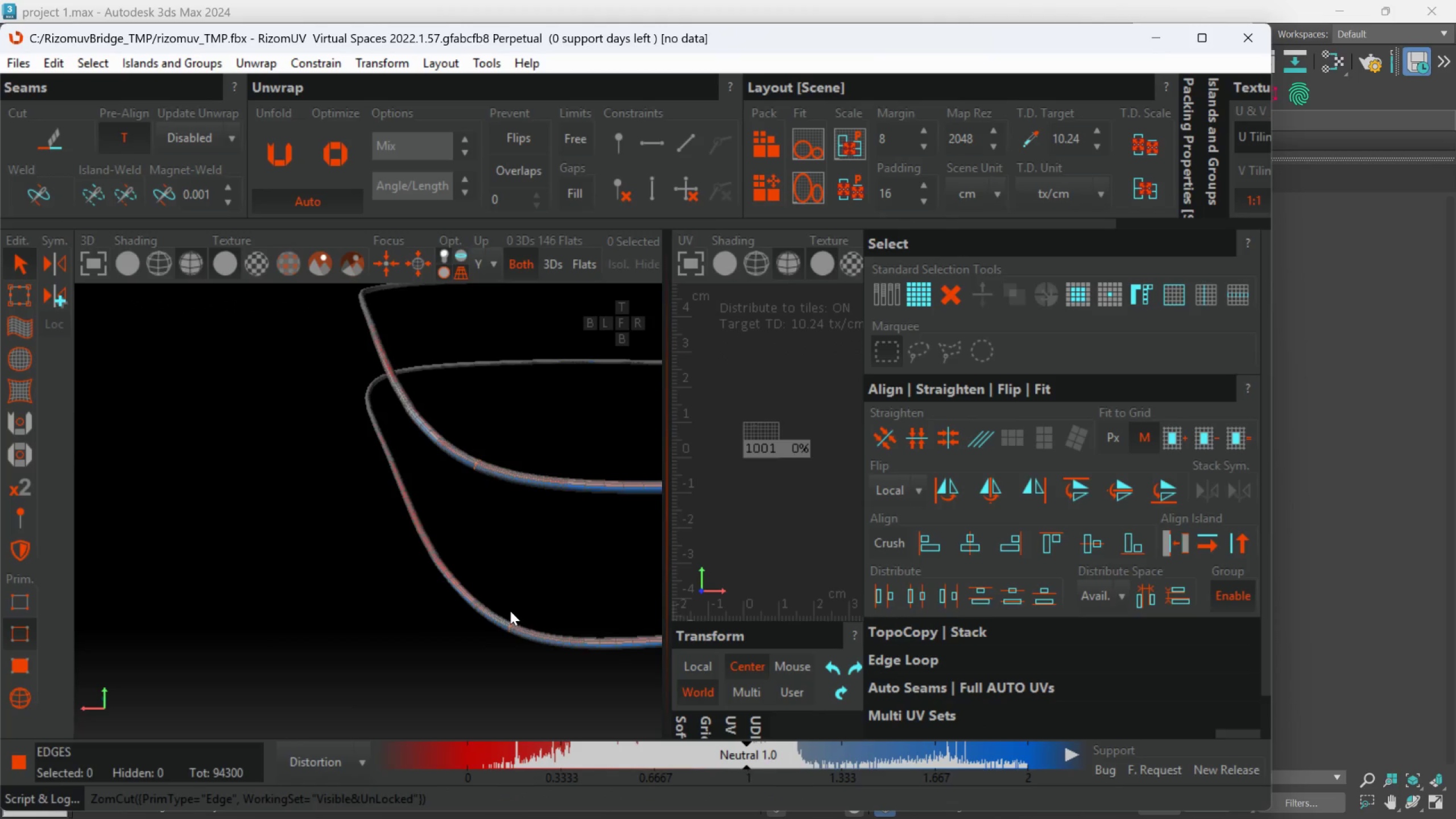 
scroll: coordinate [503, 614], scroll_direction: down, amount: 15.0
 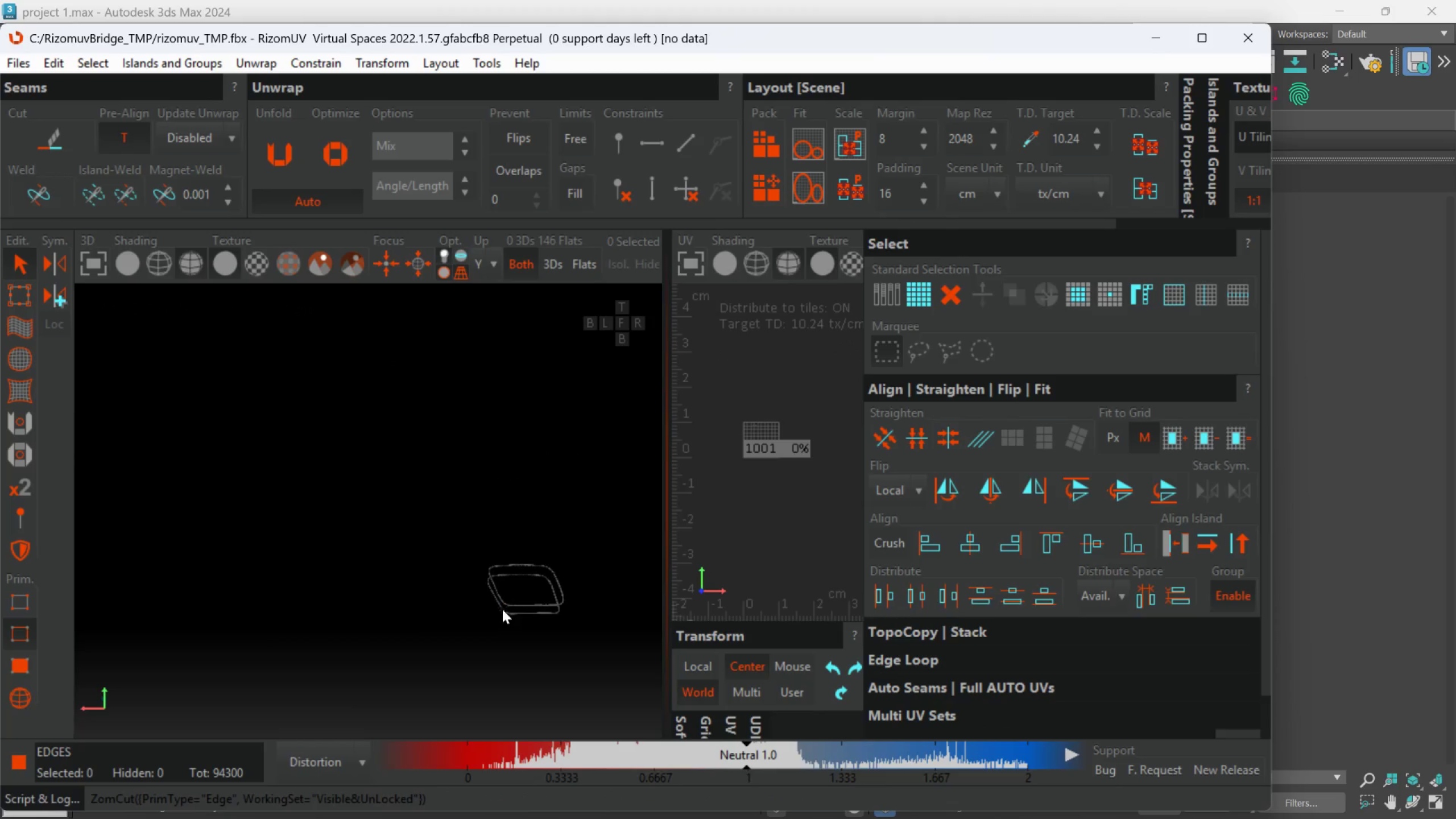 
hold_key(key=AltLeft, duration=0.69)
 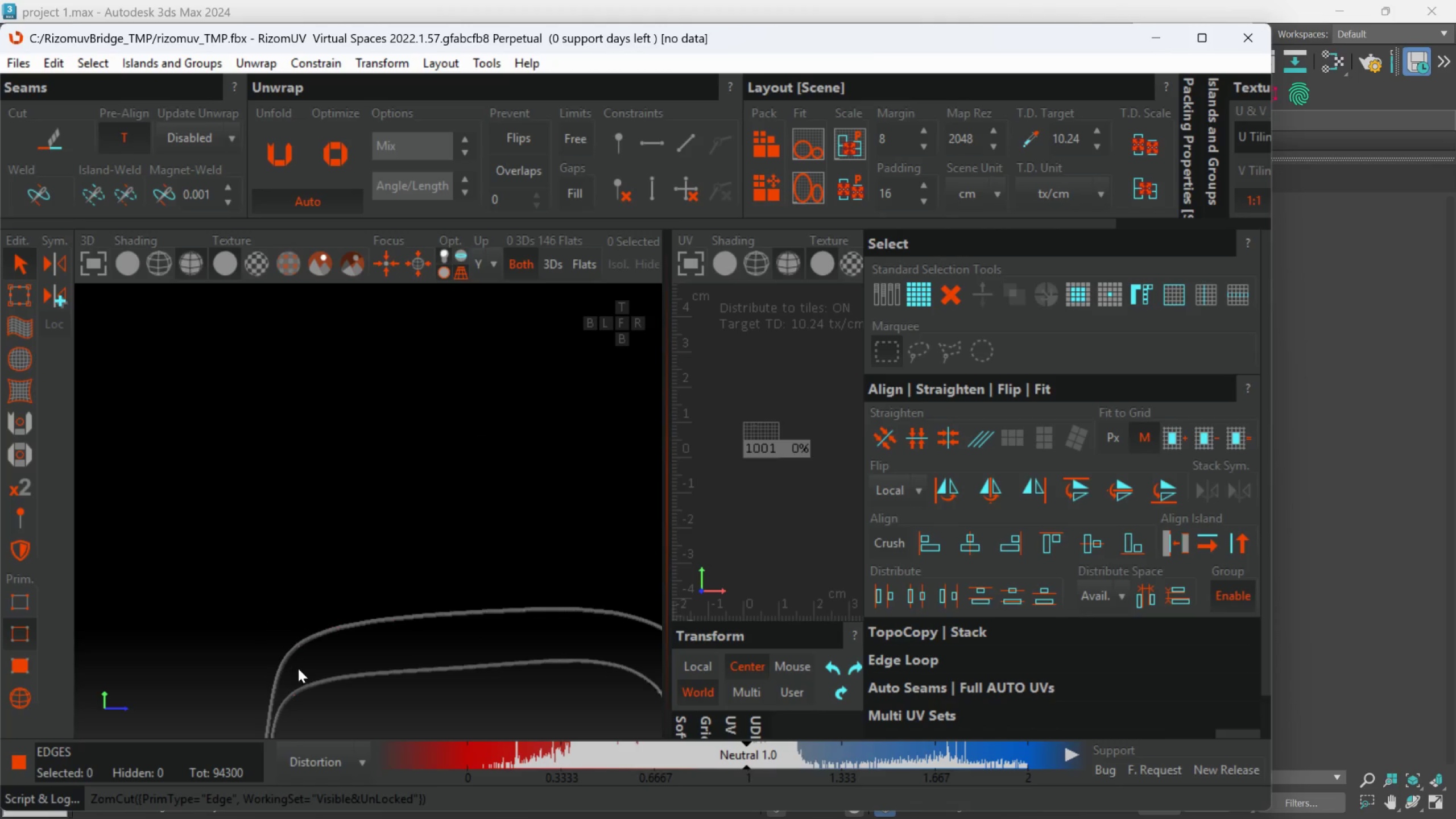 
scroll: coordinate [313, 562], scroll_direction: up, amount: 8.0
 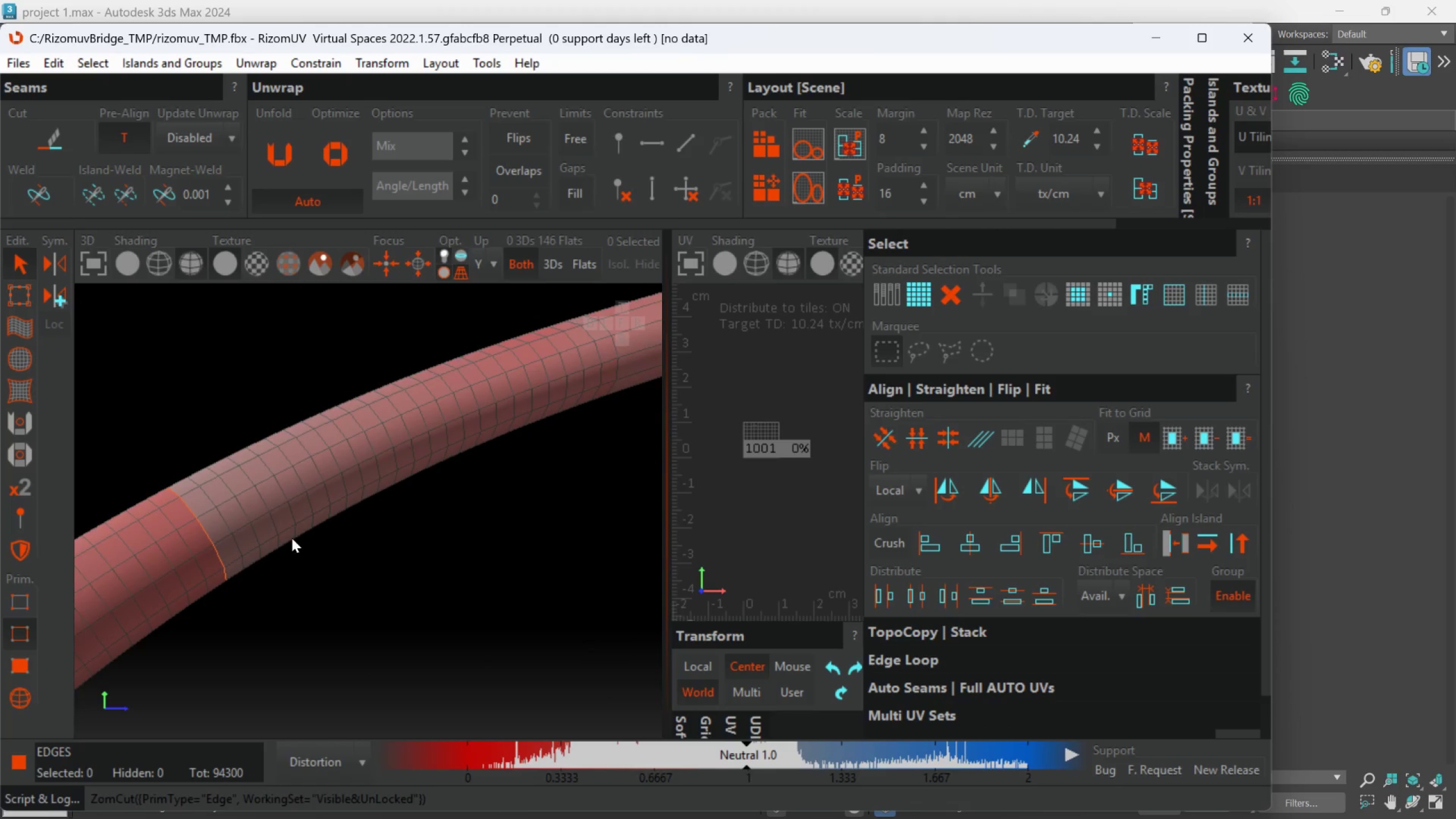 
scroll: coordinate [295, 548], scroll_direction: down, amount: 7.0
 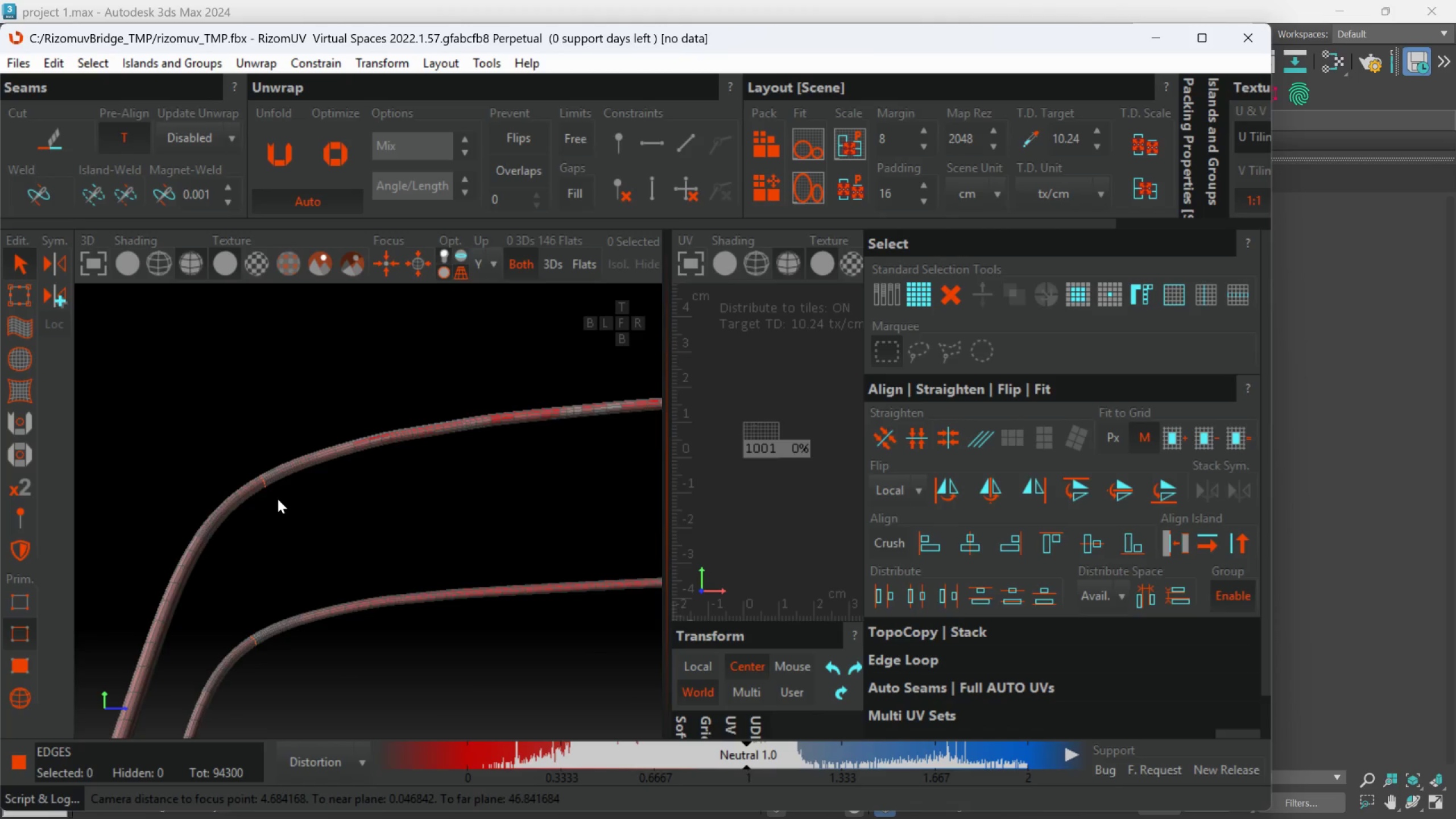 
scroll: coordinate [253, 470], scroll_direction: up, amount: 5.0
 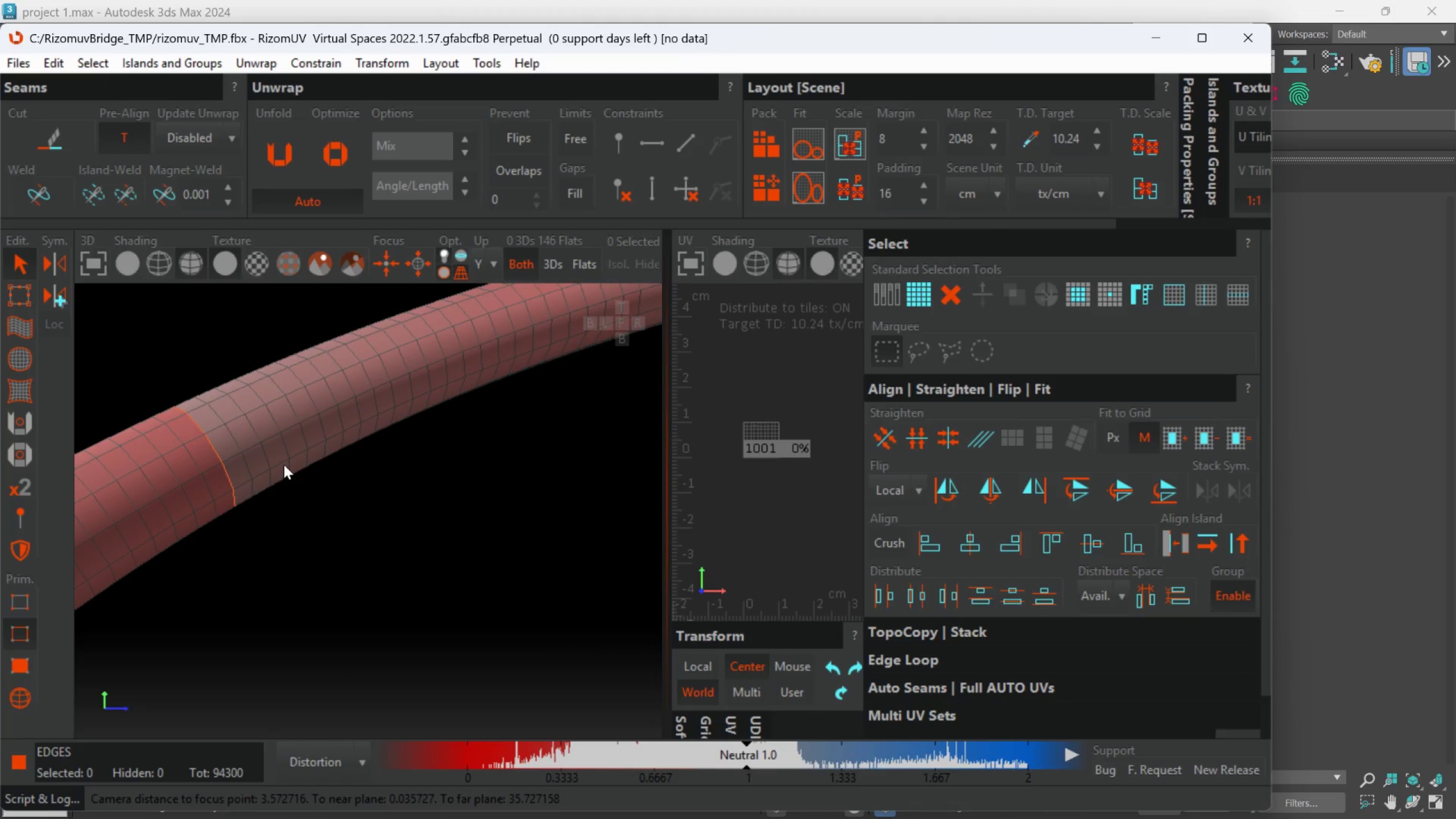 
double_click([284, 462])
 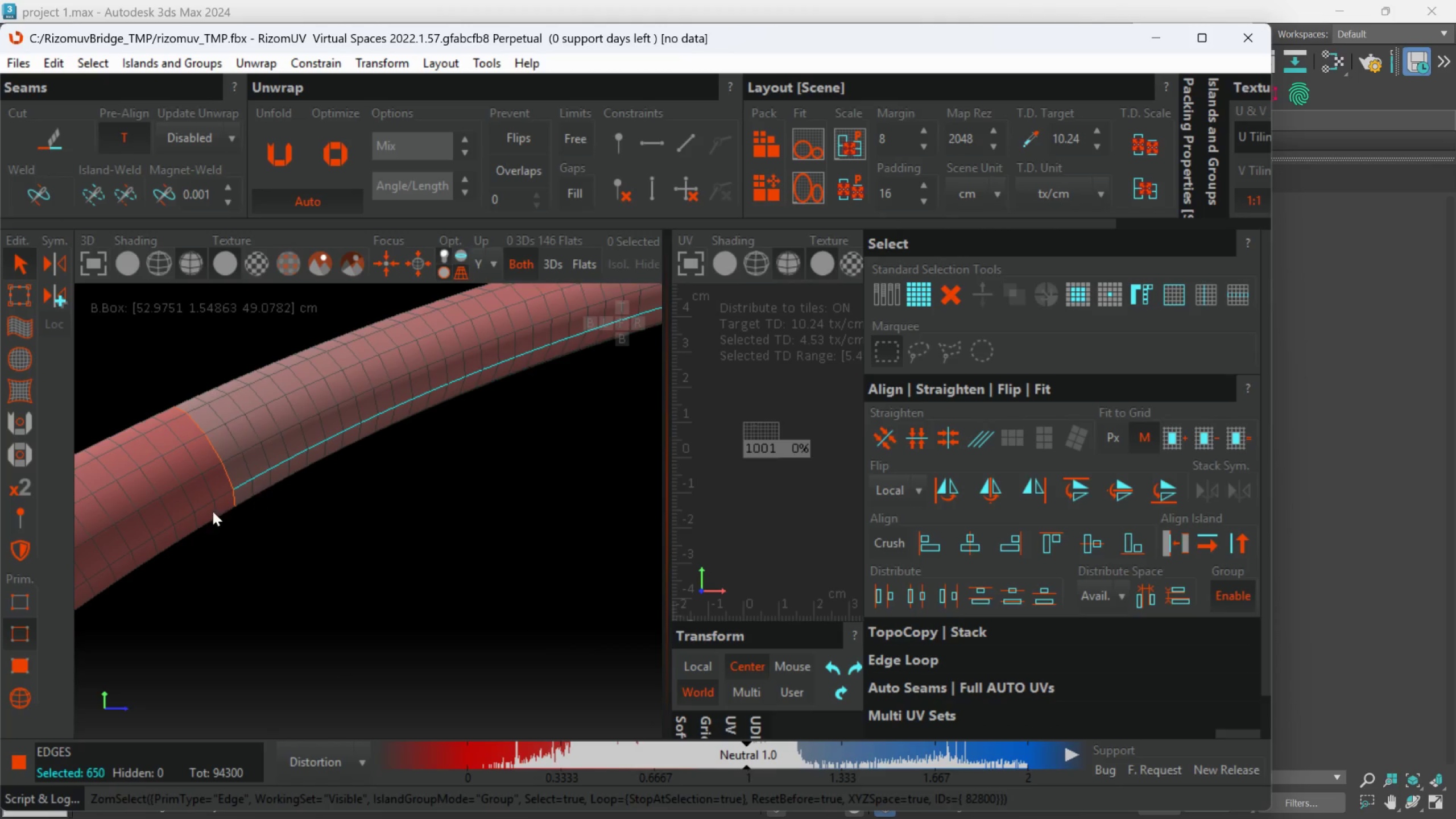 
hold_key(key=ControlLeft, duration=0.77)
double_click([208, 502])
 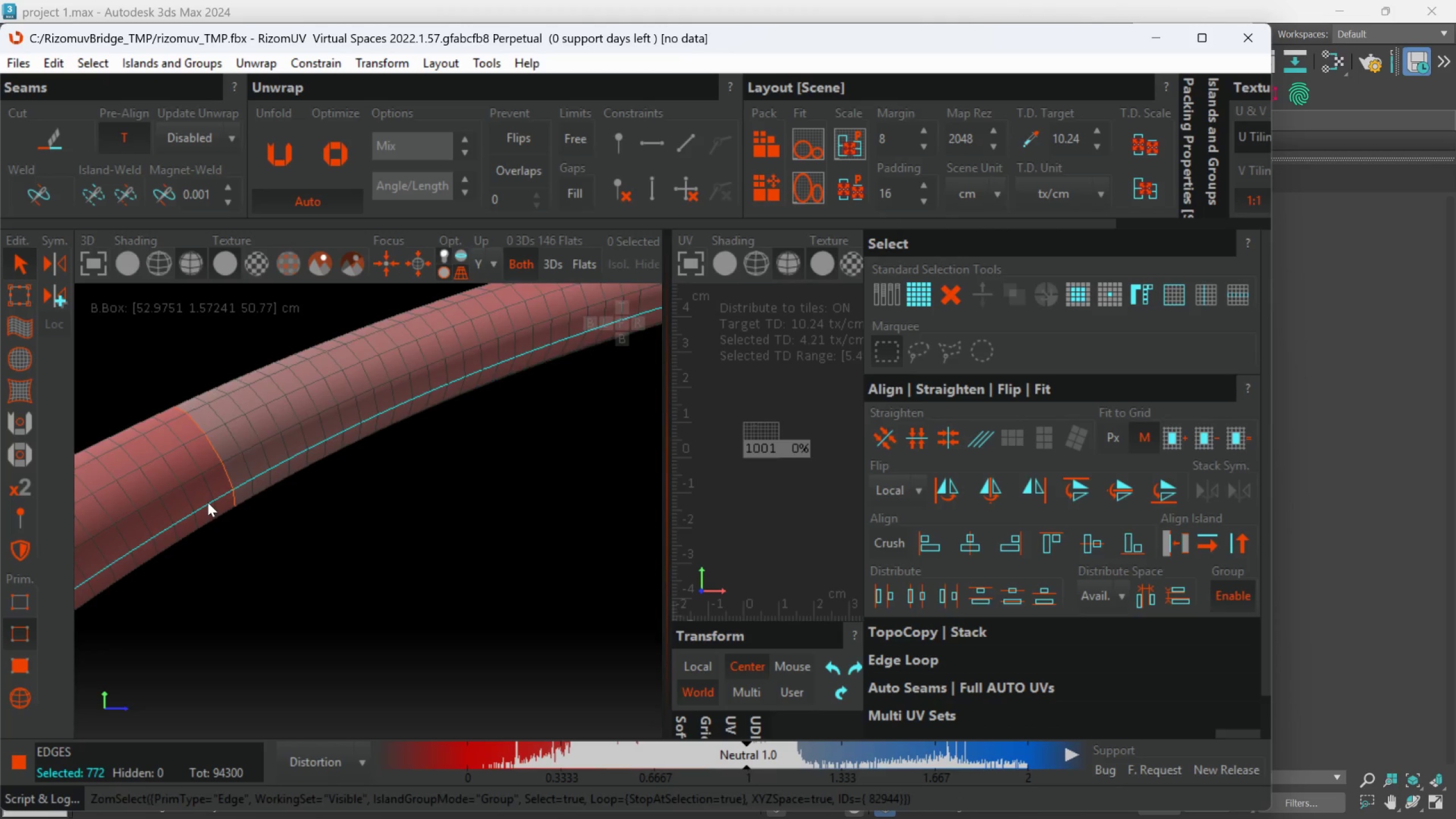 
scroll: coordinate [218, 519], scroll_direction: down, amount: 10.0
 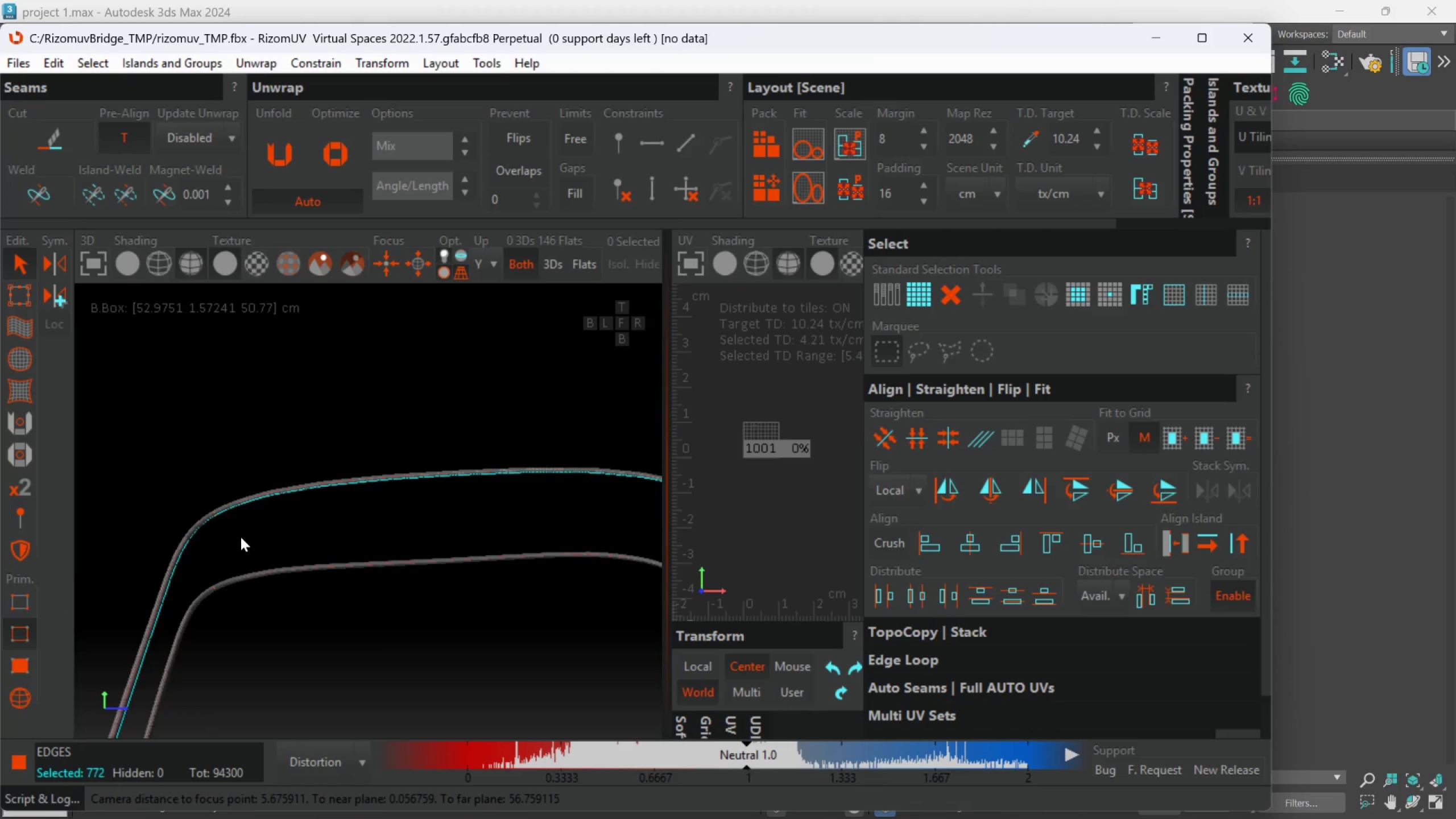 
hold_key(key=AltLeft, duration=0.92)
 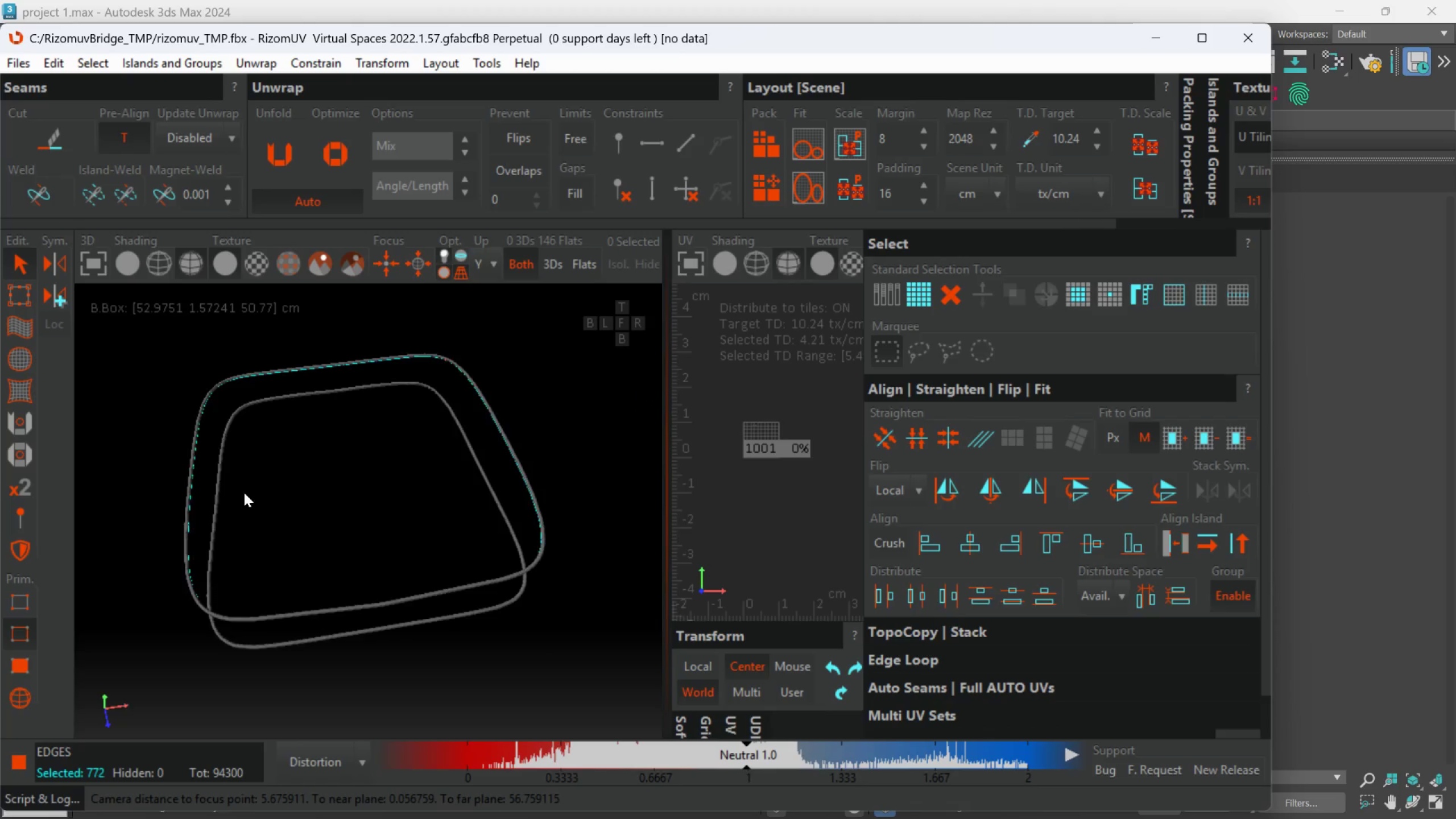 
scroll: coordinate [241, 537], scroll_direction: down, amount: 2.0
 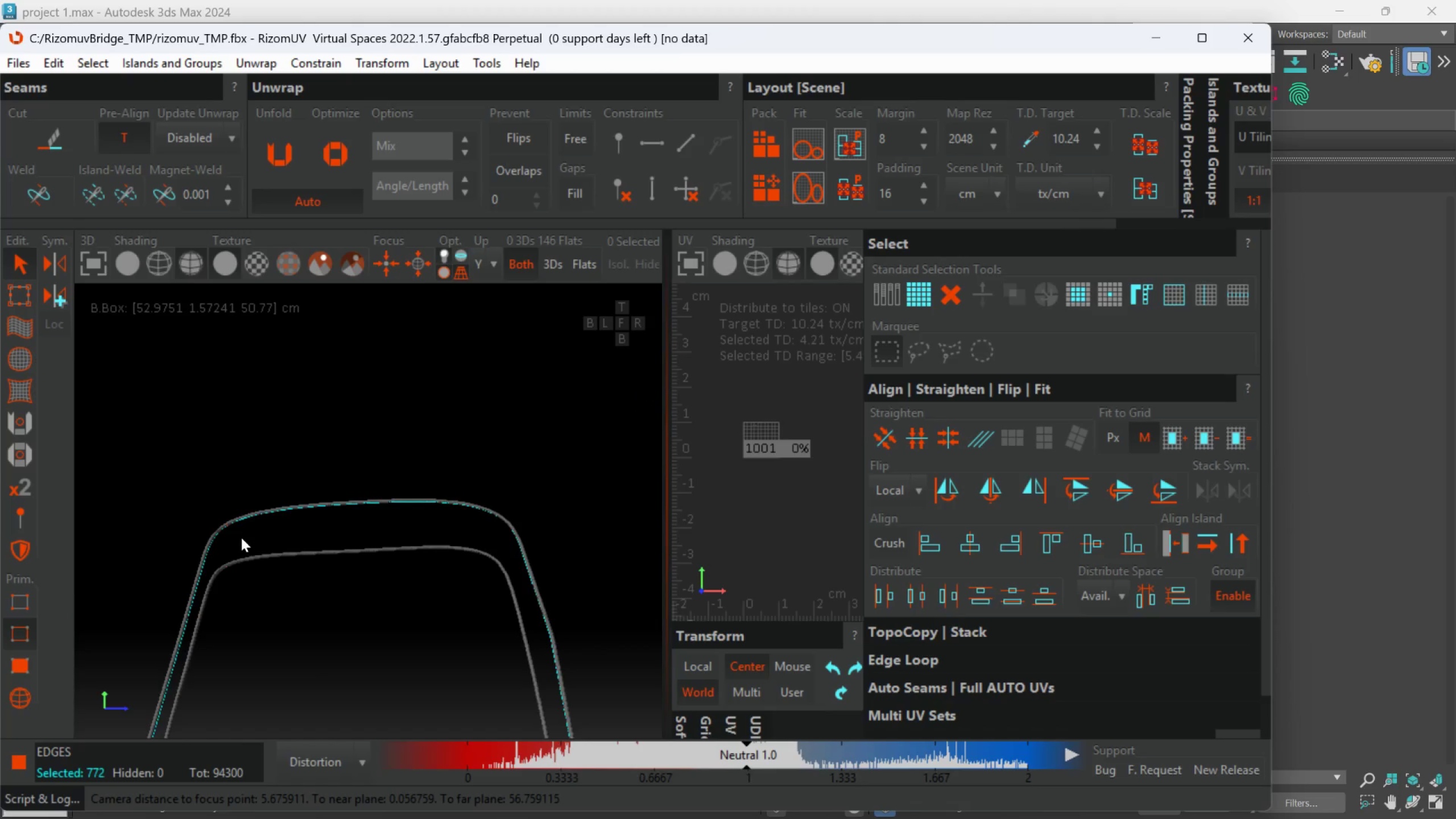 
hold_key(key=AltLeft, duration=0.44)
 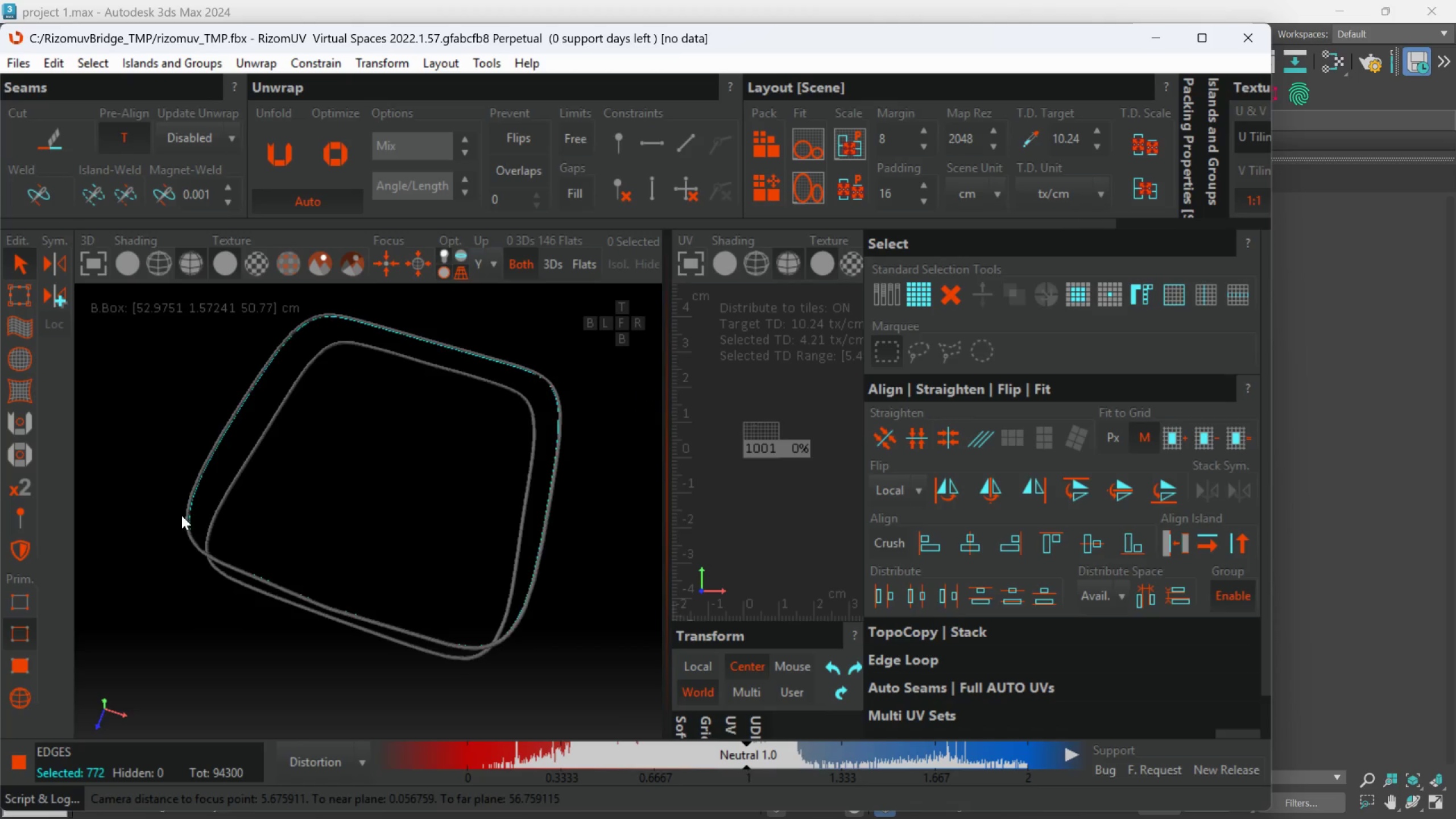 
scroll: coordinate [187, 518], scroll_direction: up, amount: 3.0
 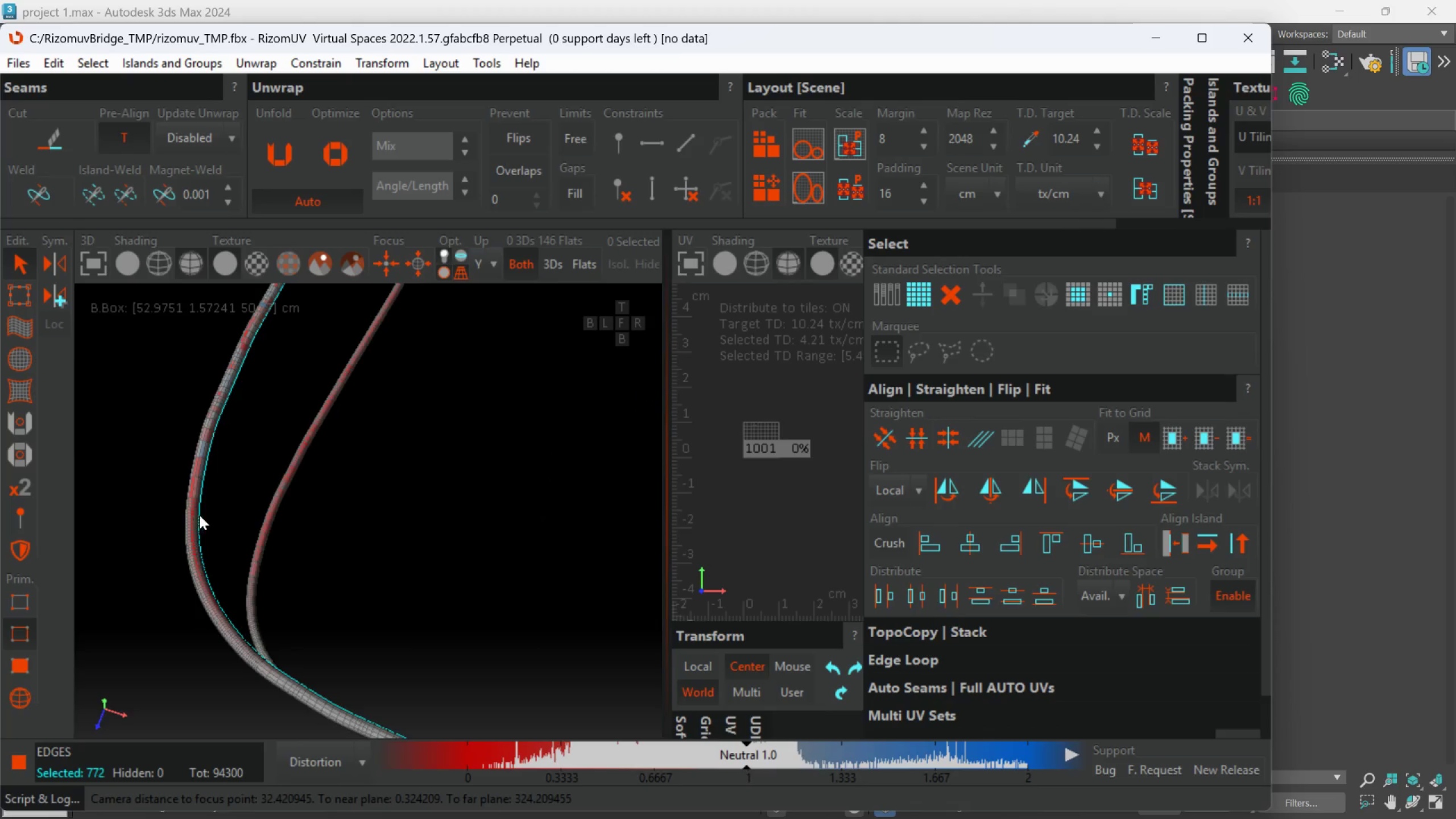 
hold_key(key=AltLeft, duration=1.03)
 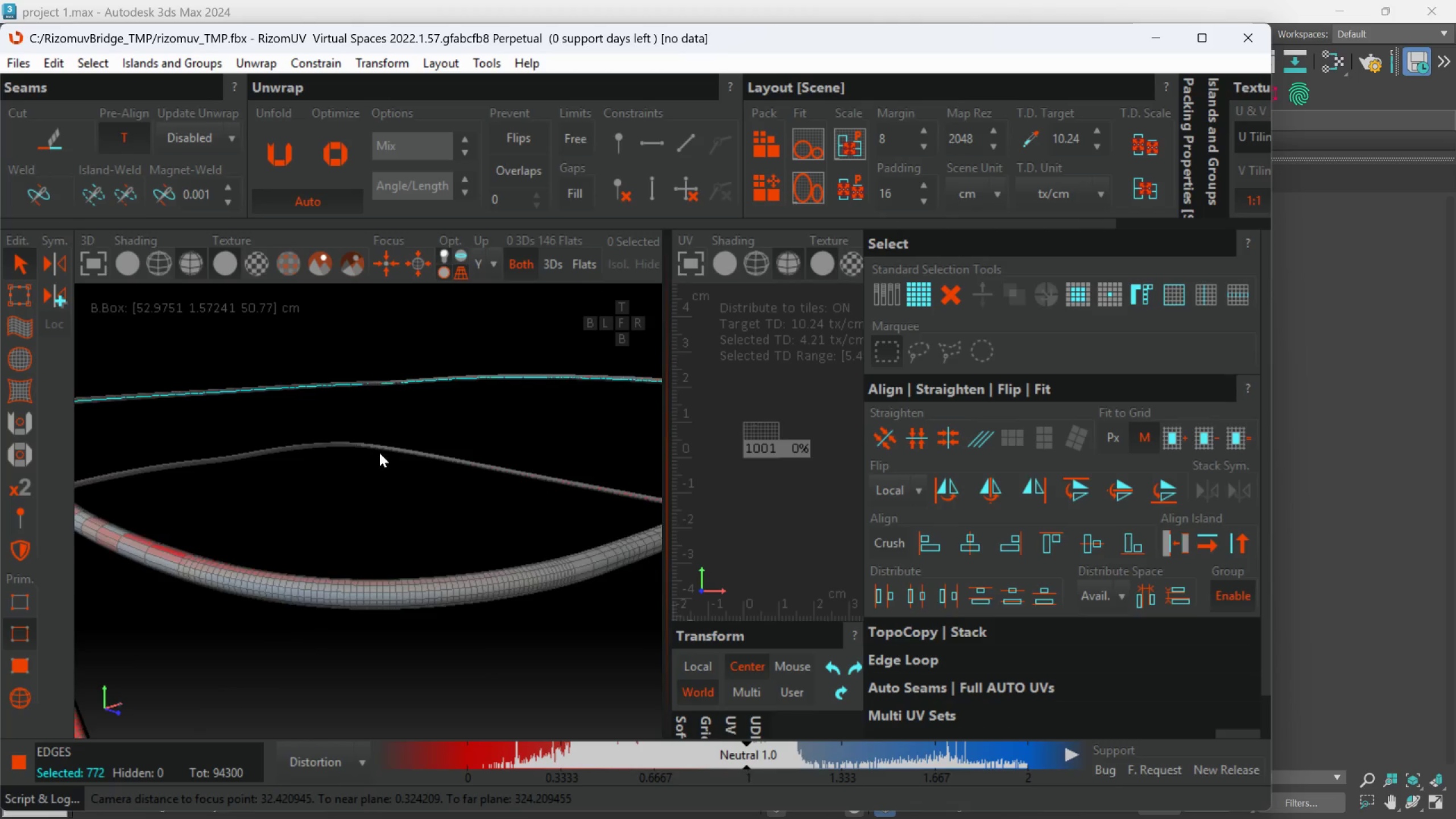 
scroll: coordinate [214, 570], scroll_direction: none, amount: 0.0
 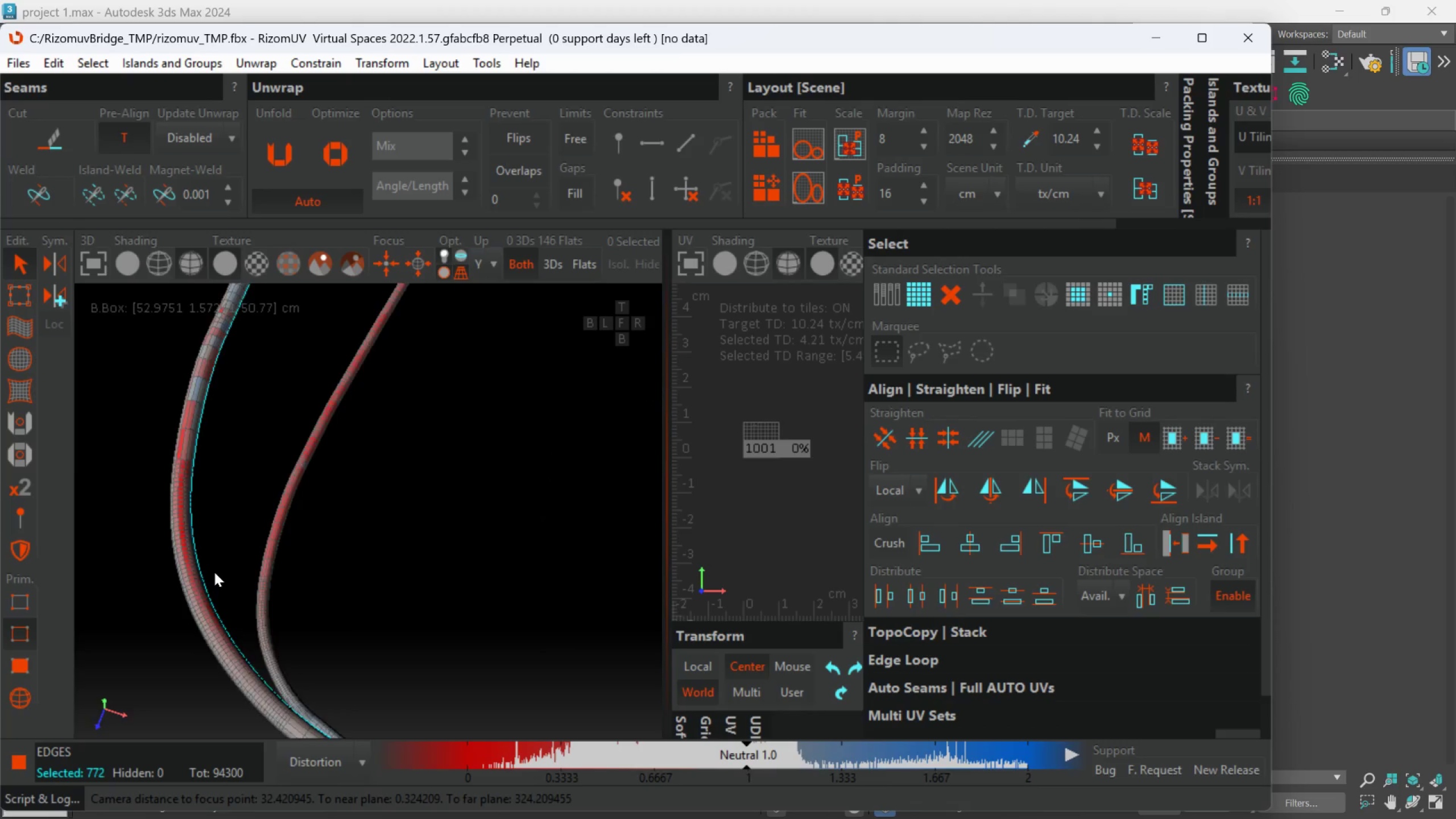 
scroll: coordinate [411, 576], scroll_direction: up, amount: 1.0
 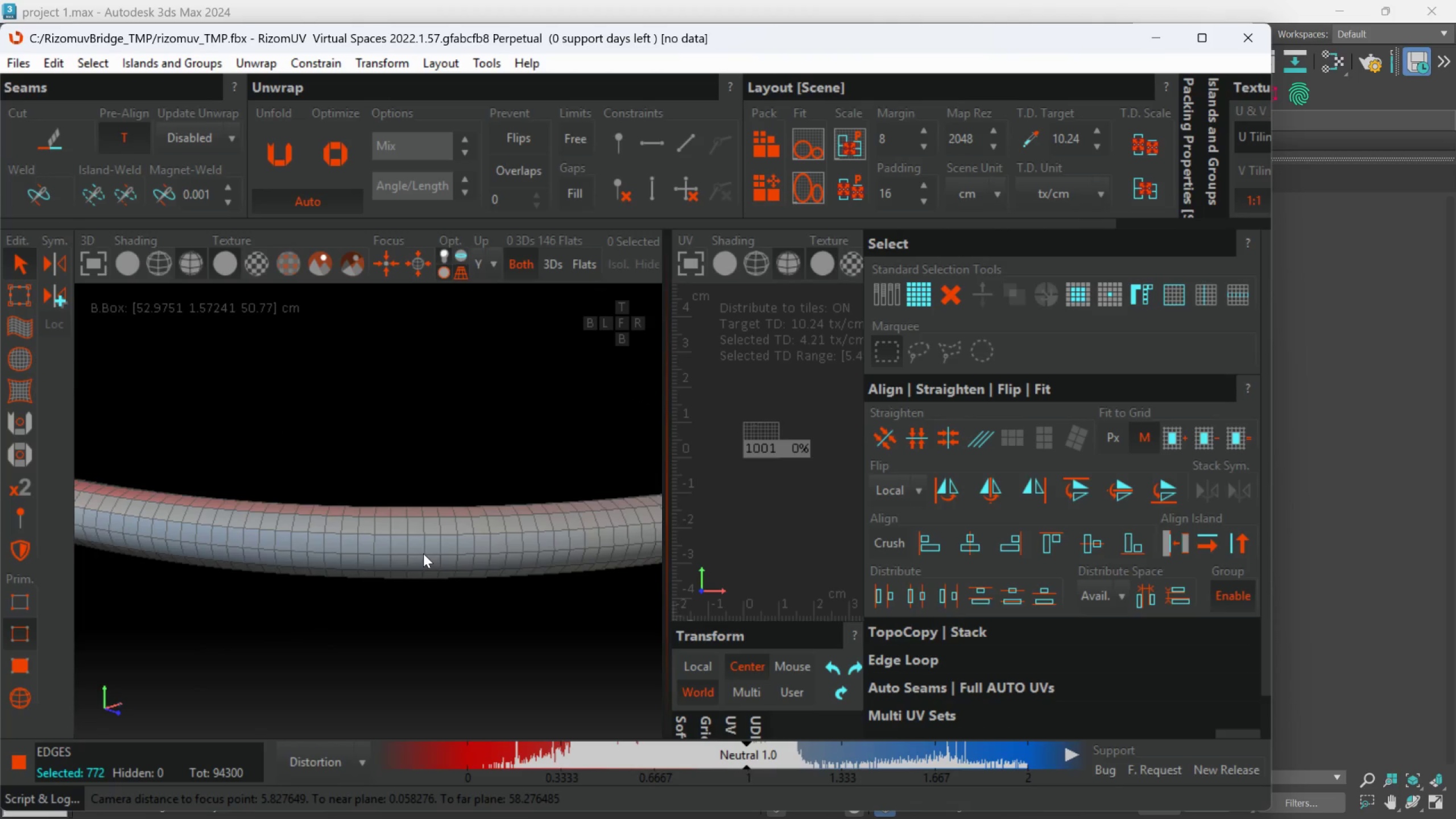 
hold_key(key=ControlLeft, duration=0.8)
left_click([423, 553])
 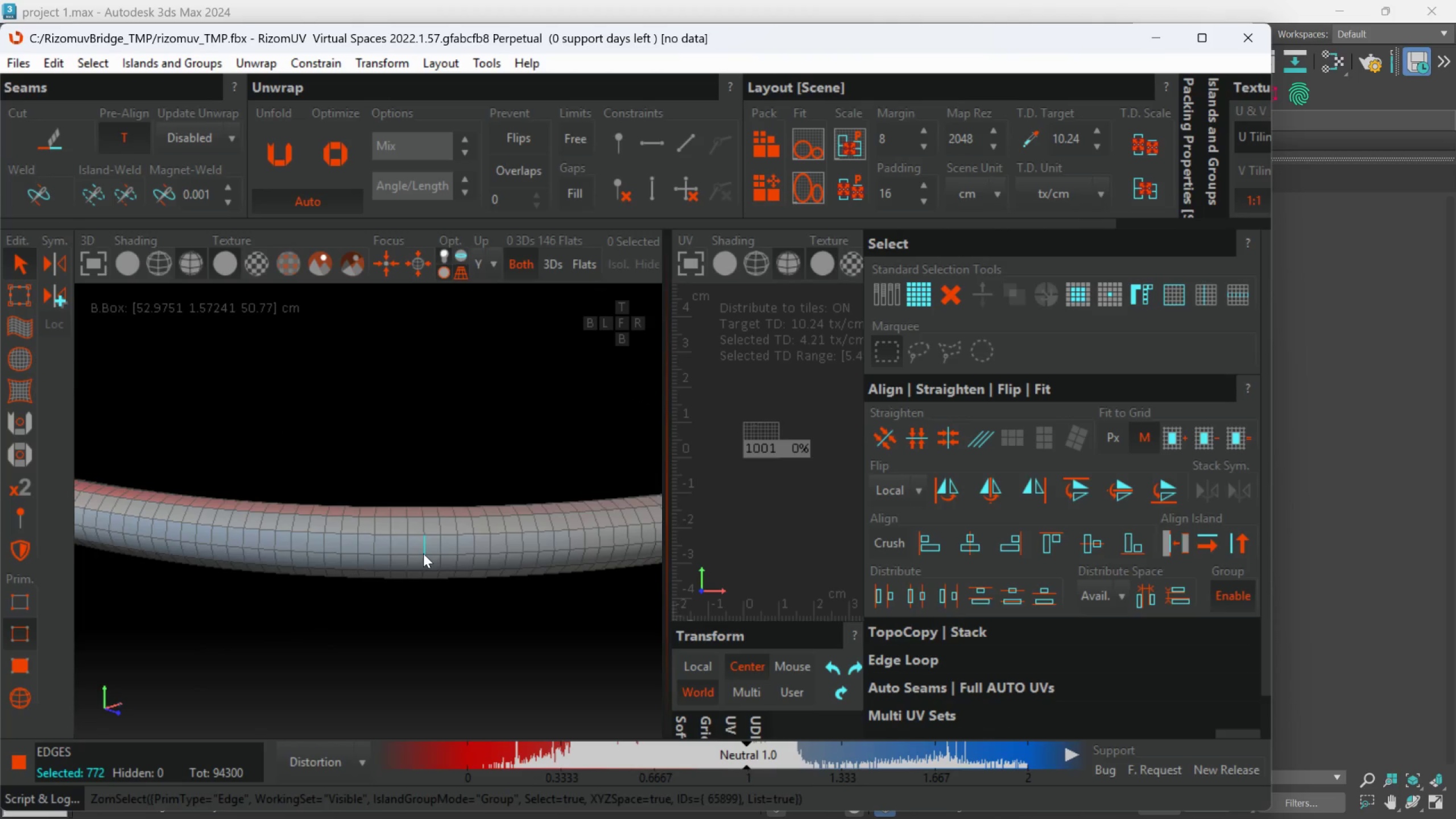 
double_click([423, 553])
 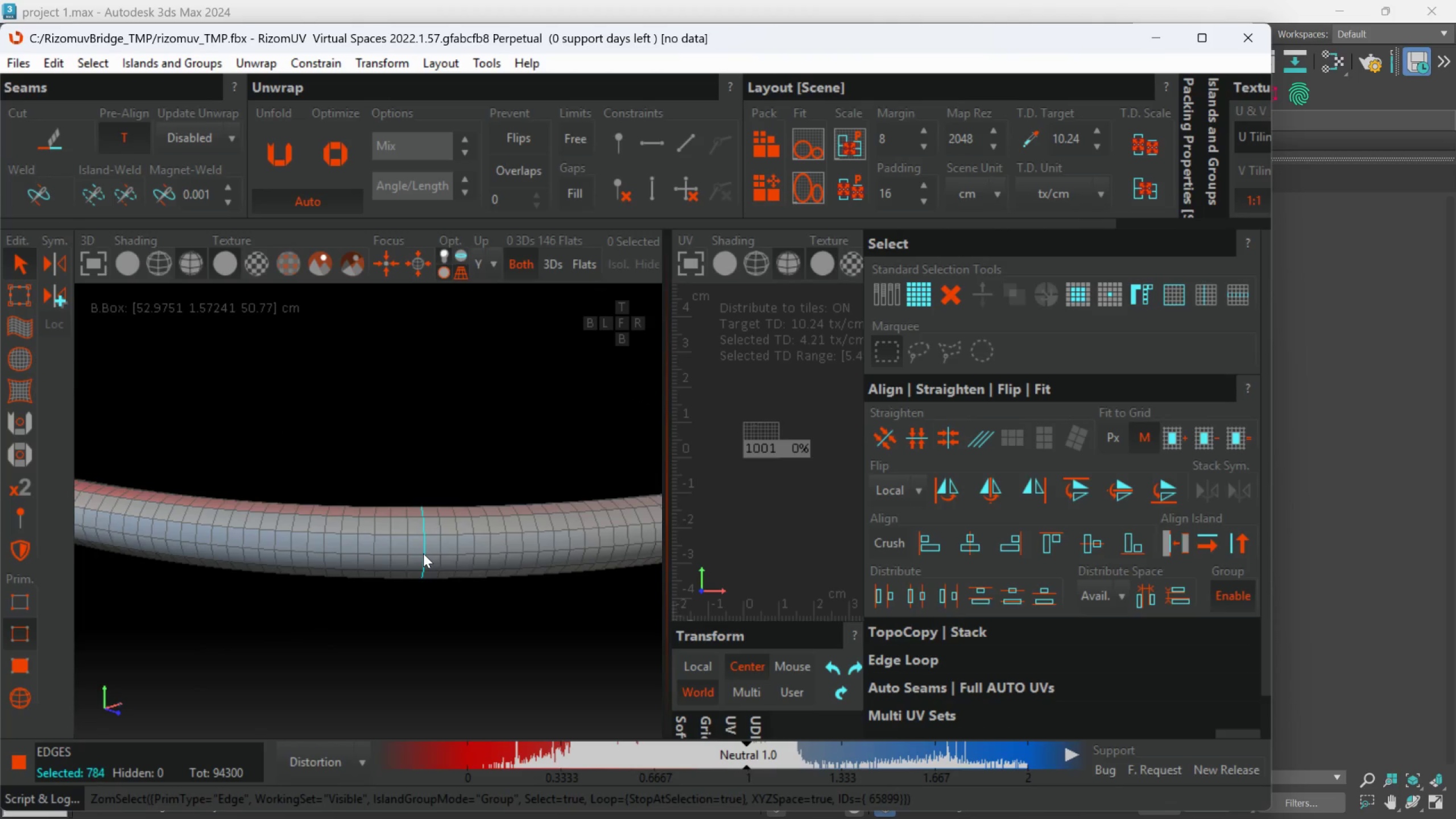 
hold_key(key=AltLeft, duration=1.08)
 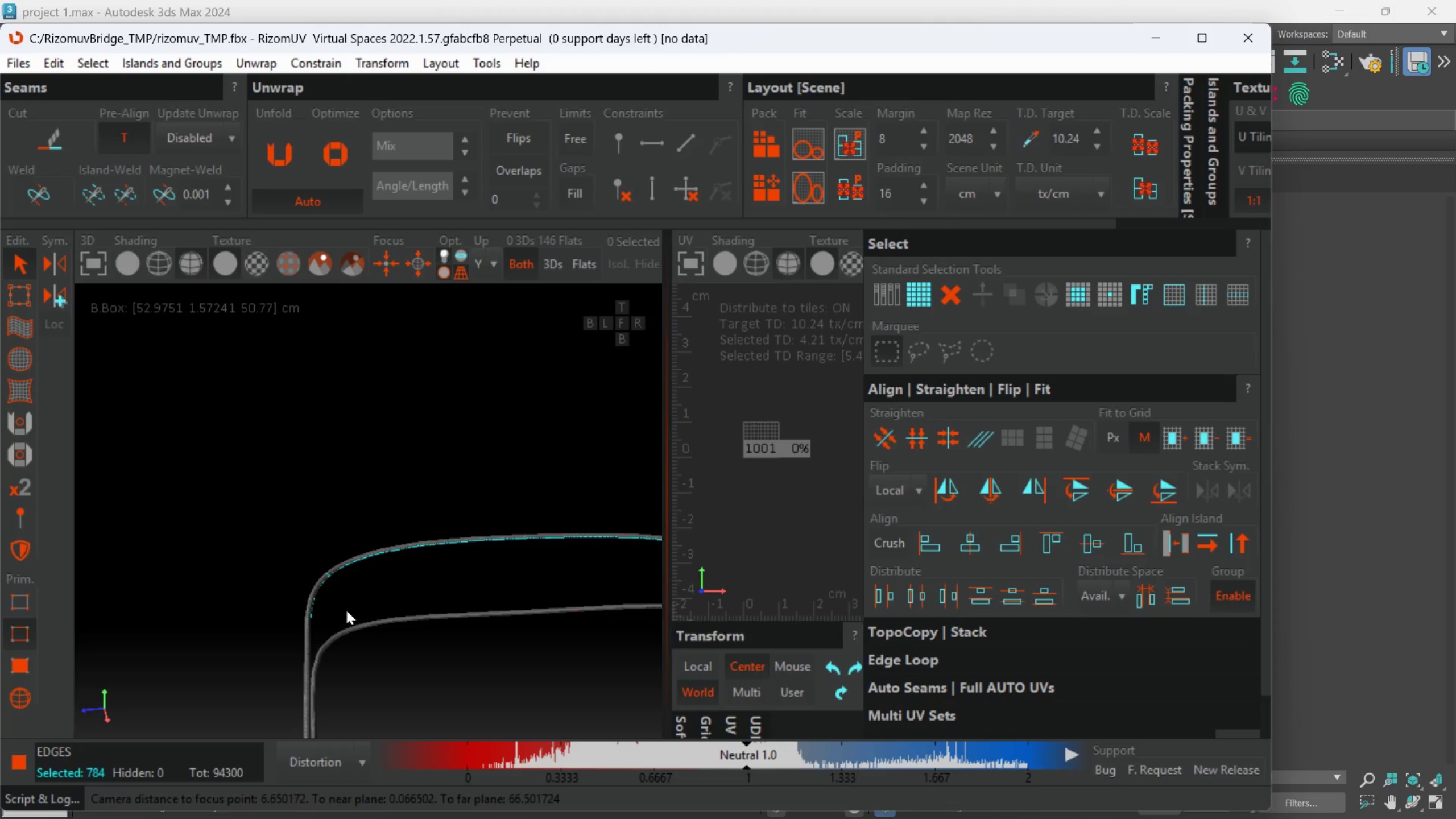 
scroll: coordinate [419, 573], scroll_direction: down, amount: 9.0
 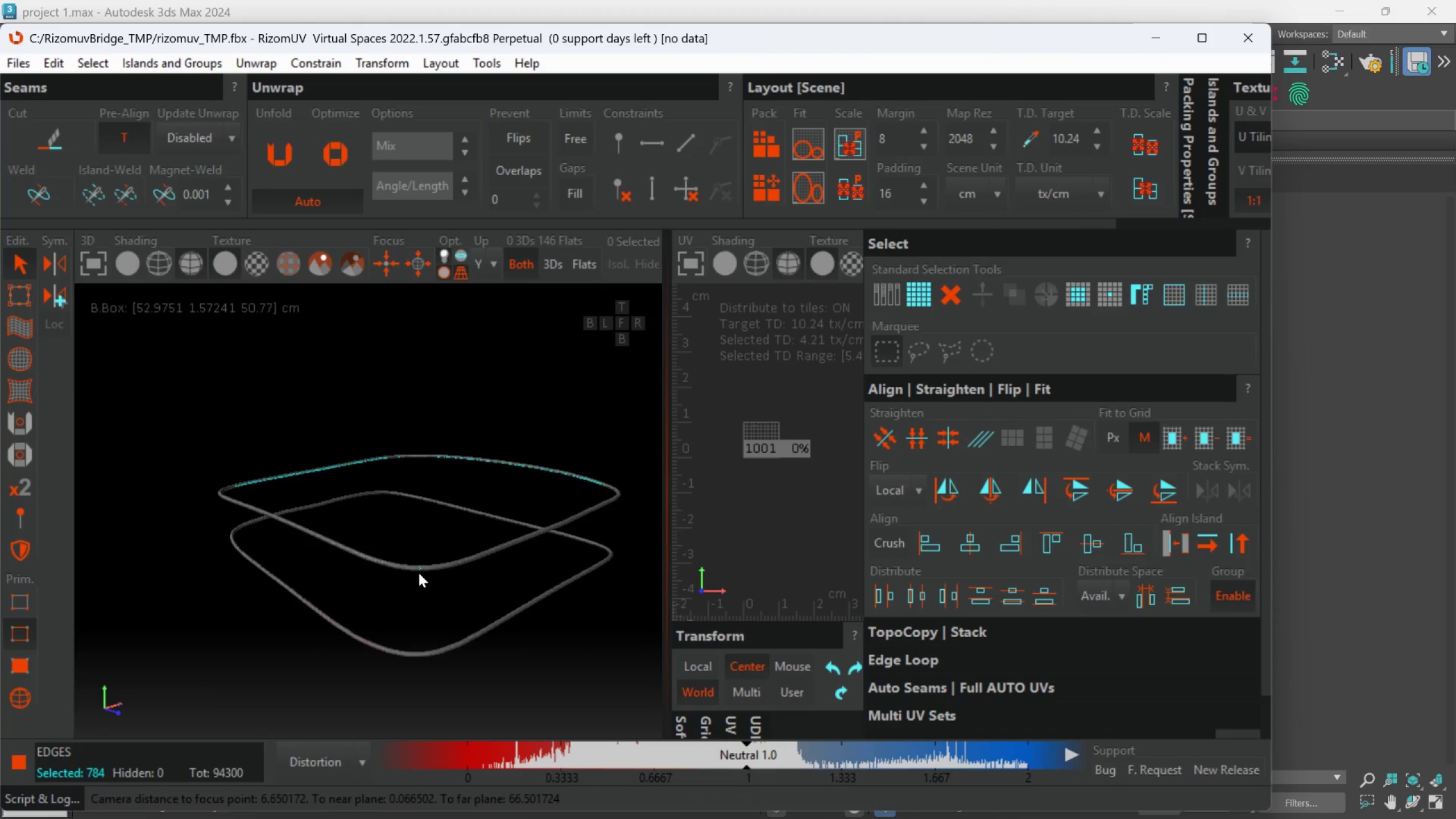 
hold_key(key=AltLeft, duration=0.42)
 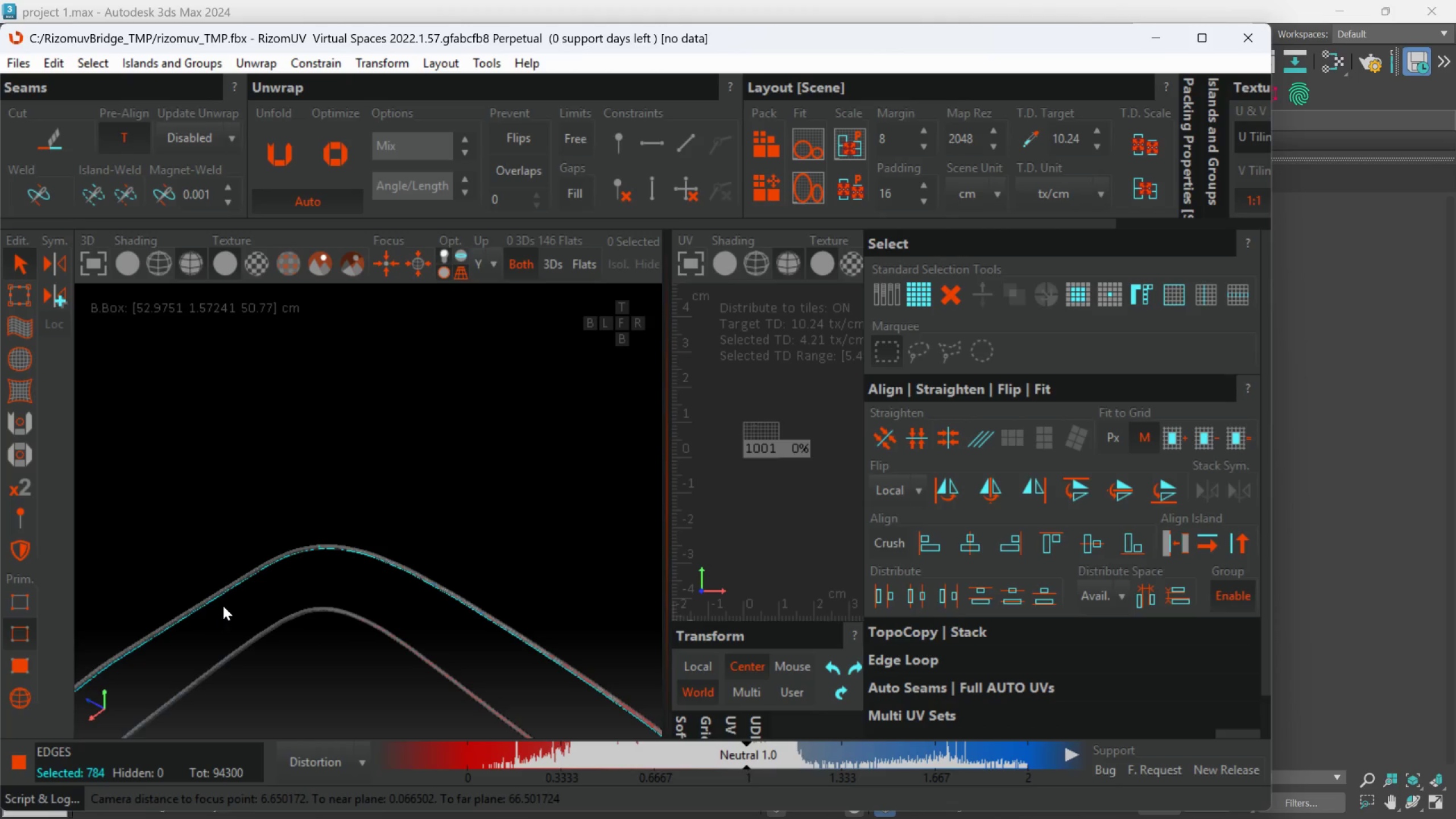 
key(C)
 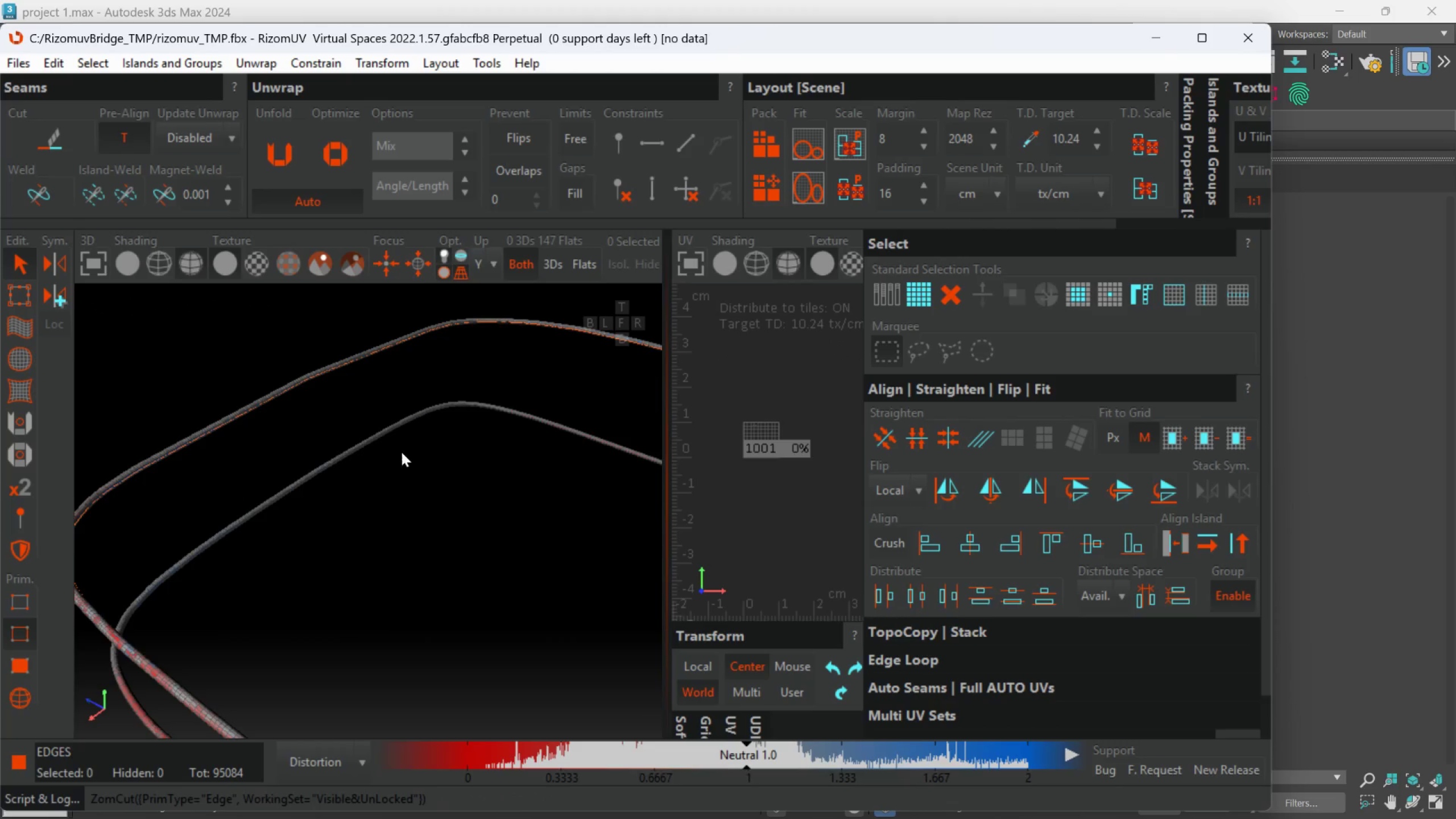 
scroll: coordinate [370, 464], scroll_direction: down, amount: 2.0
 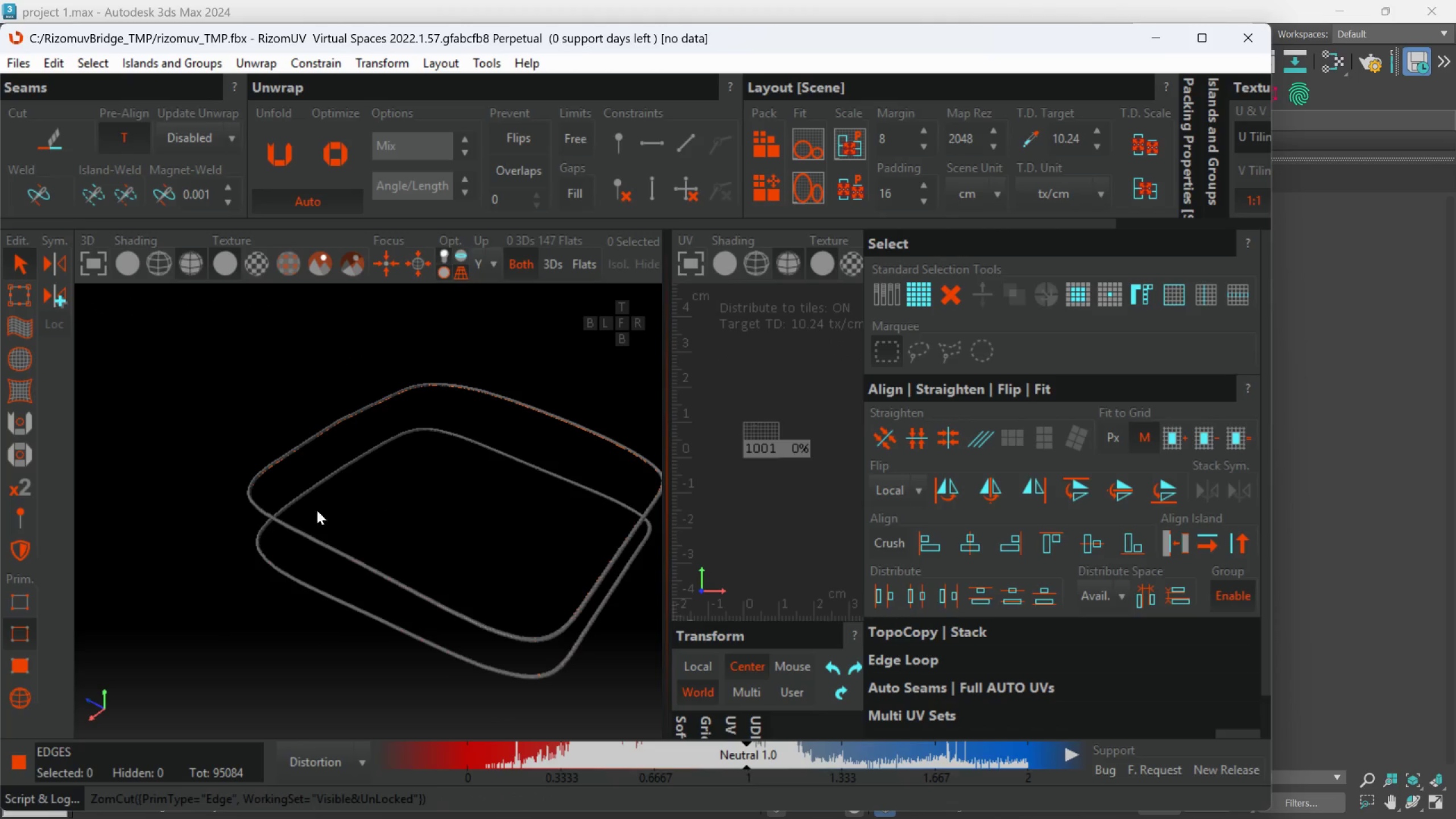 
scroll: coordinate [241, 500], scroll_direction: up, amount: 1.0
 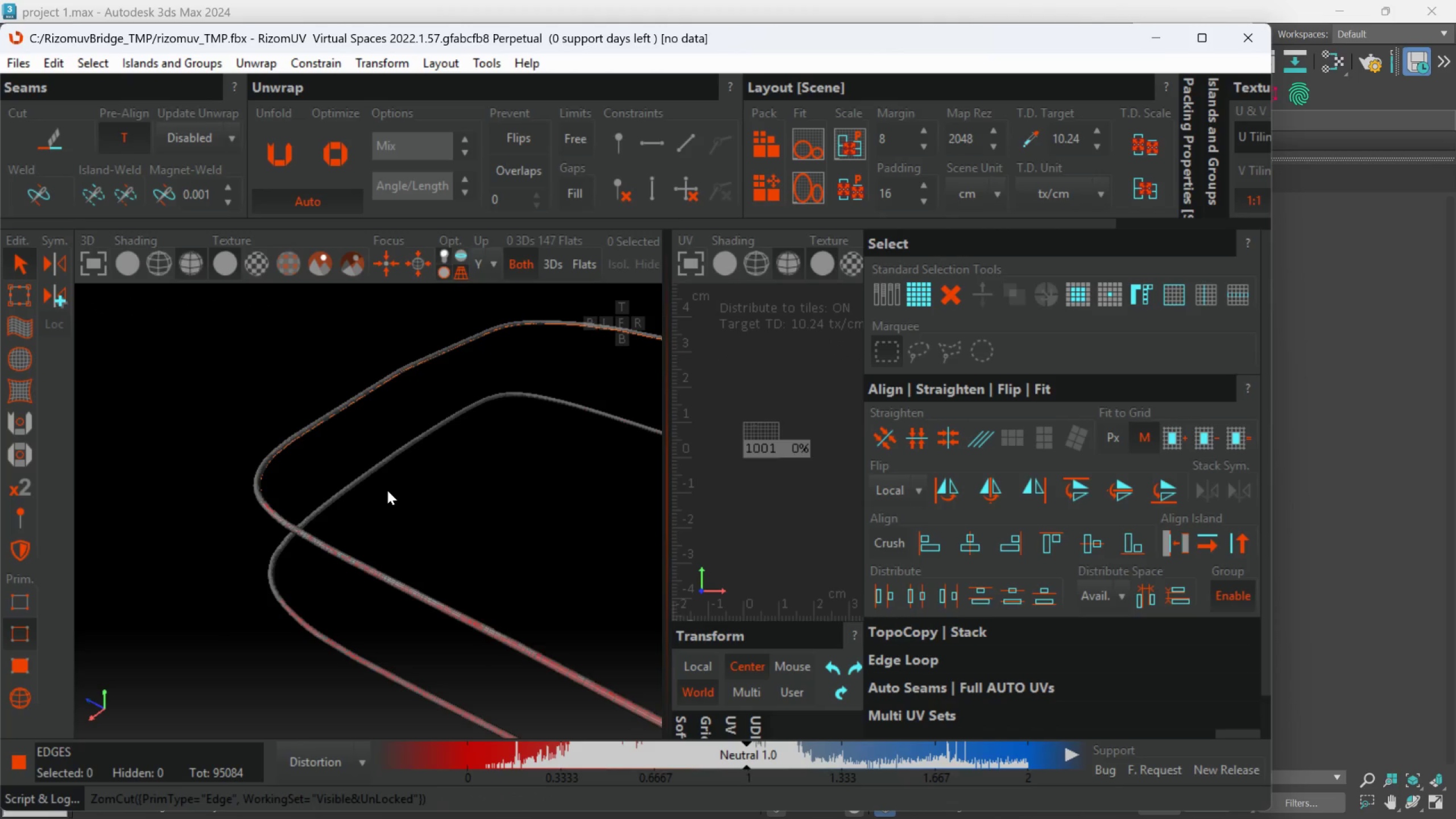 
hold_key(key=AltLeft, duration=0.72)
 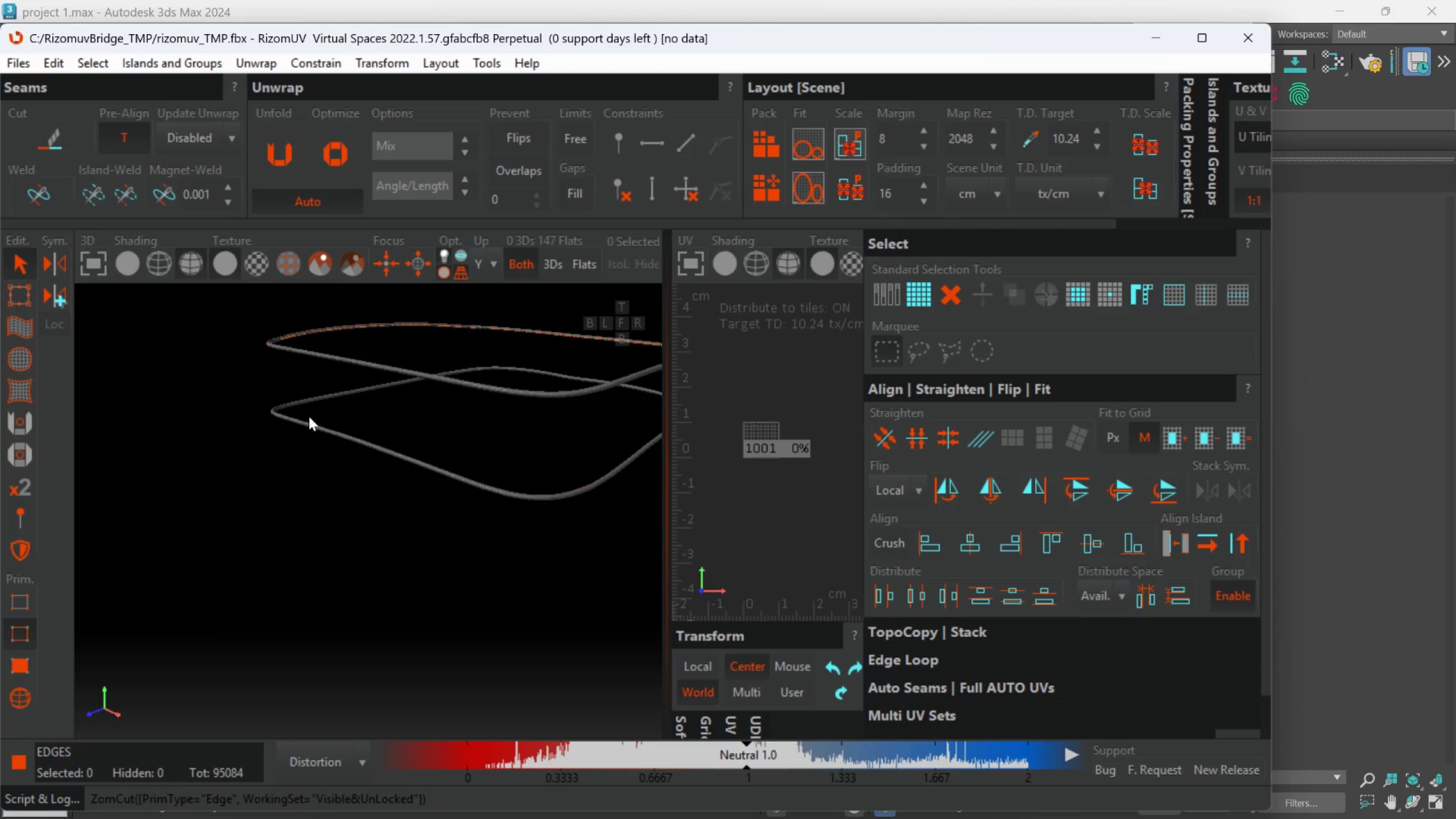 
hold_key(key=AltLeft, duration=0.52)
 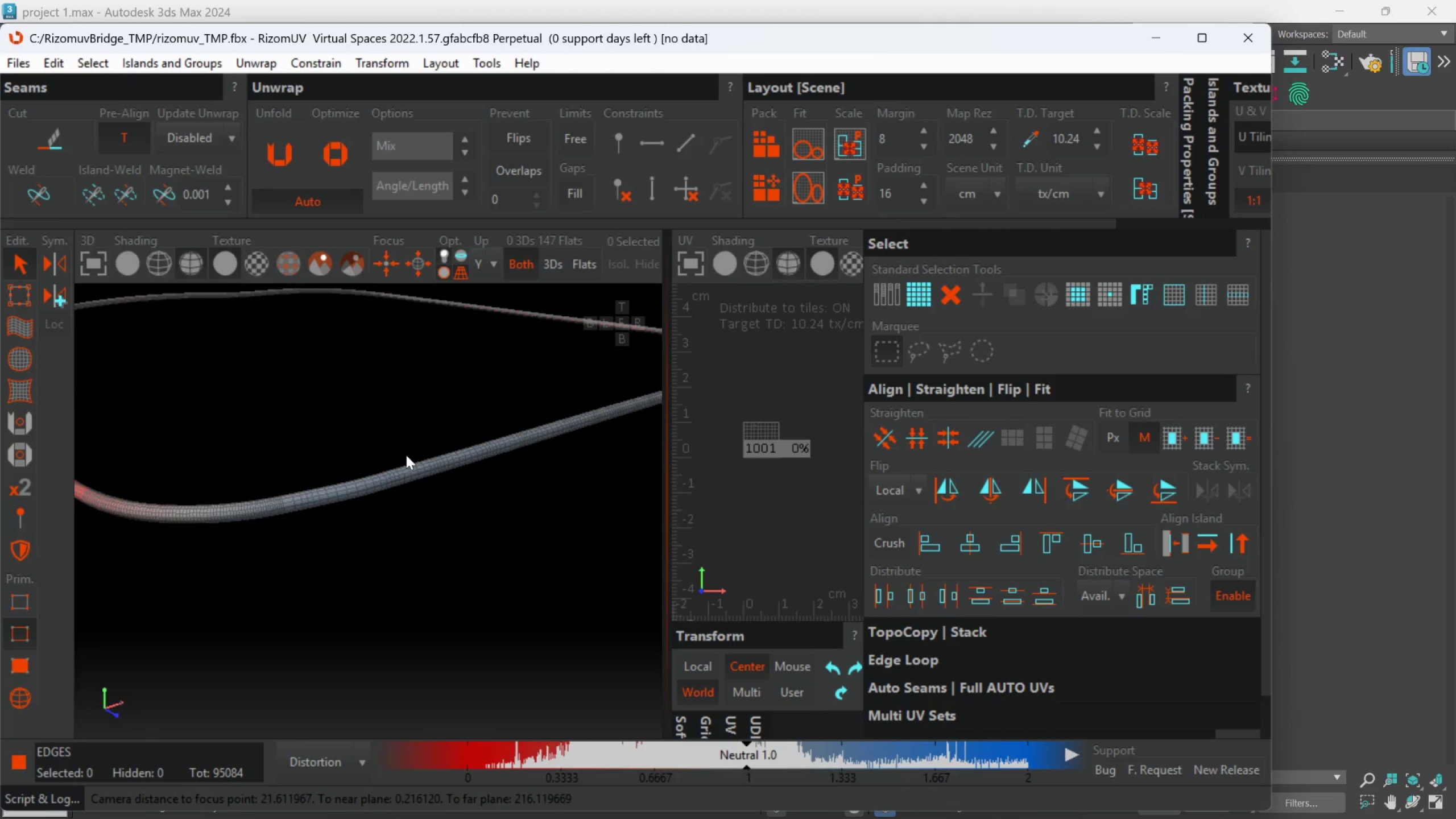 
scroll: coordinate [293, 508], scroll_direction: up, amount: 7.0
 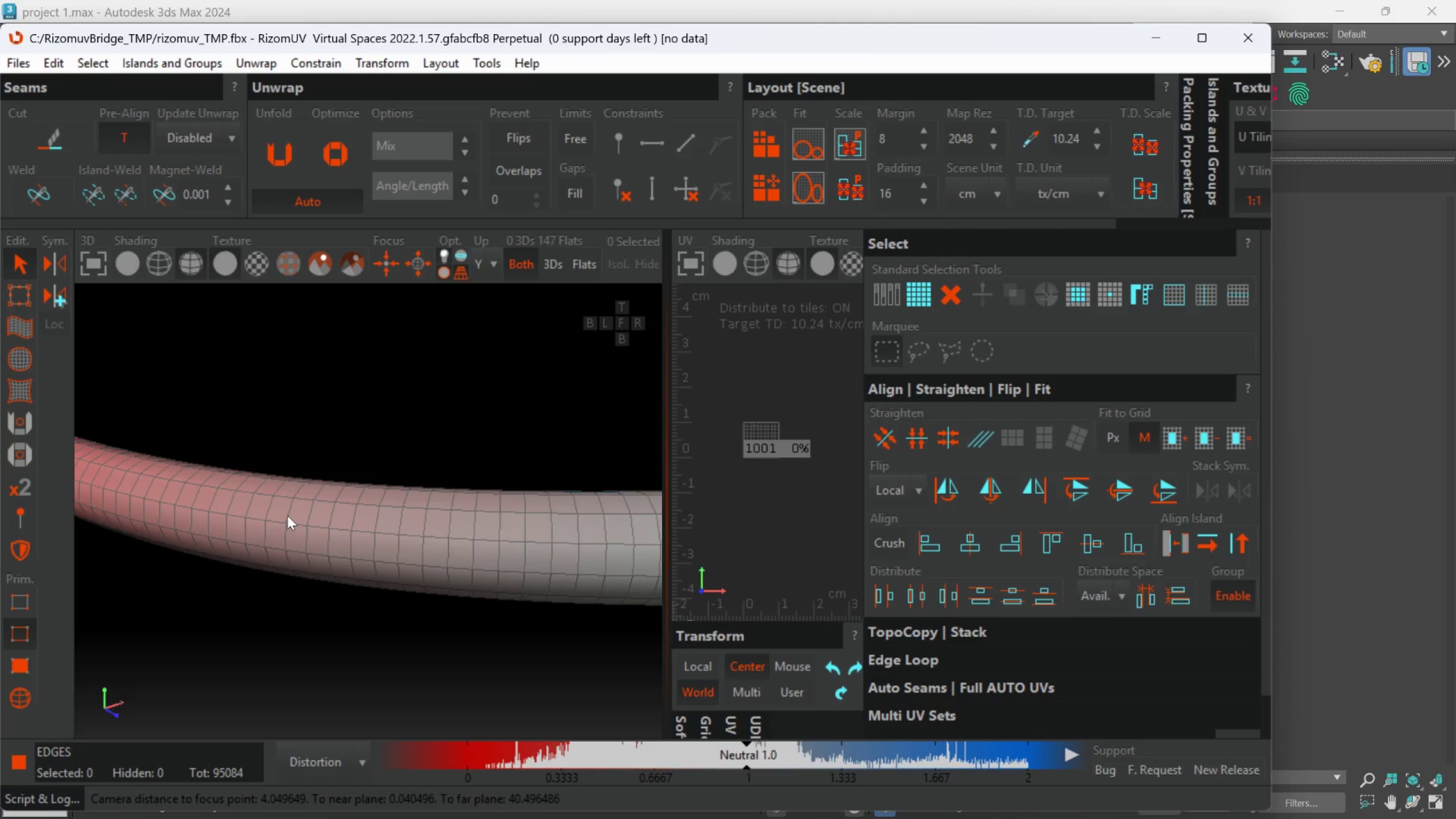 
double_click([287, 515])
 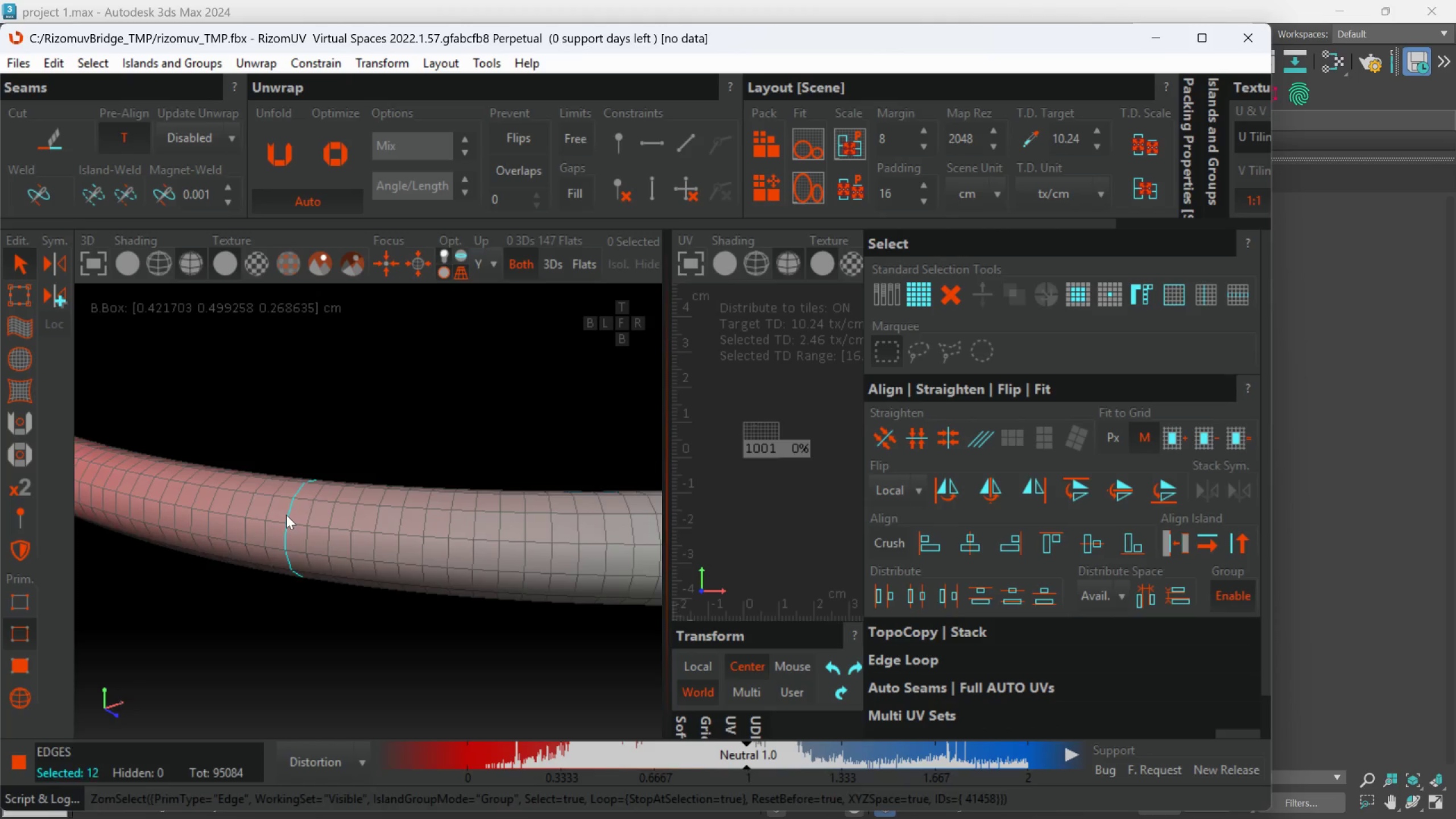 
hold_key(key=AltLeft, duration=0.44)
 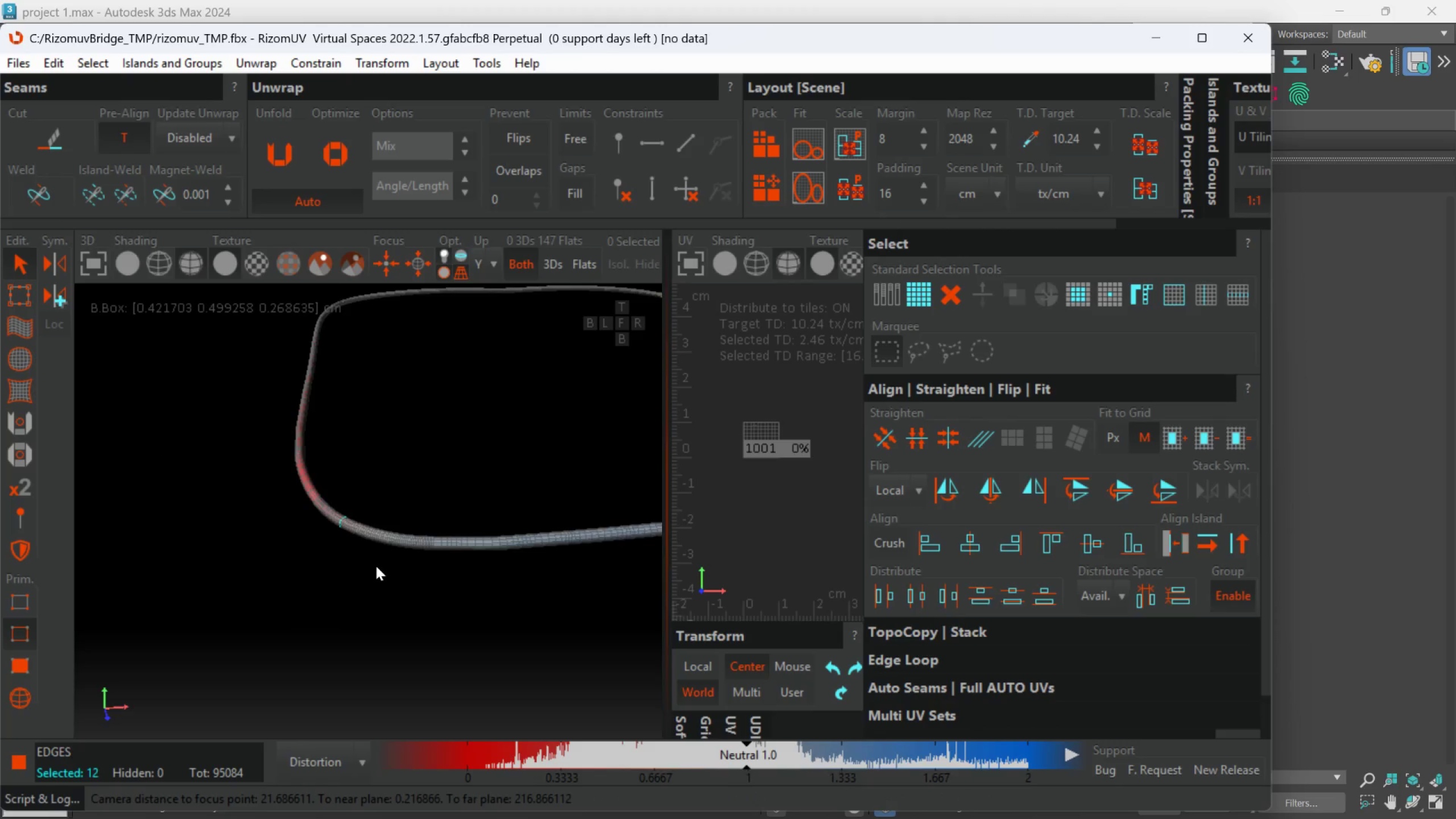 
scroll: coordinate [377, 570], scroll_direction: down, amount: 9.0
 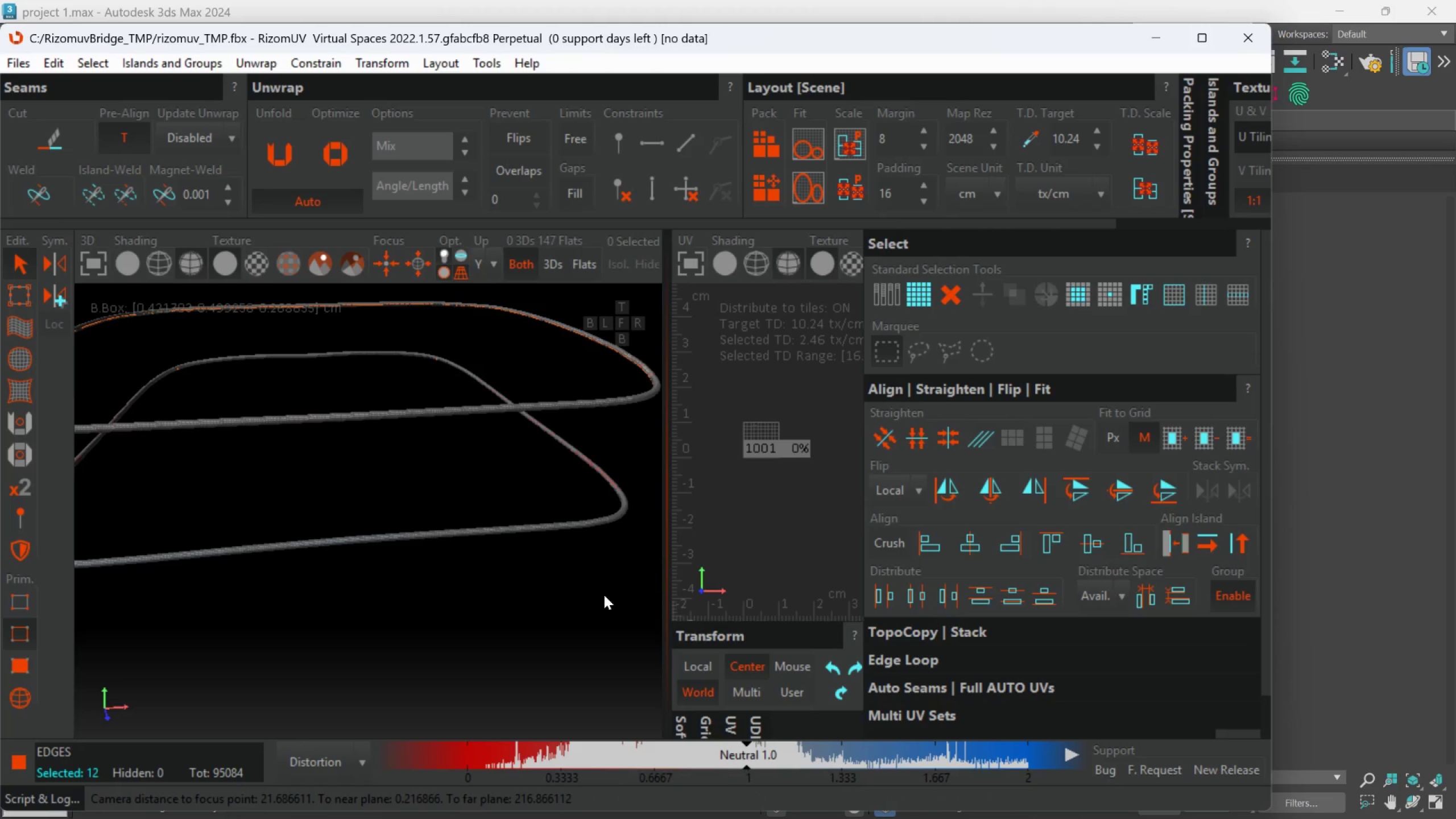 
hold_key(key=AltLeft, duration=0.38)
 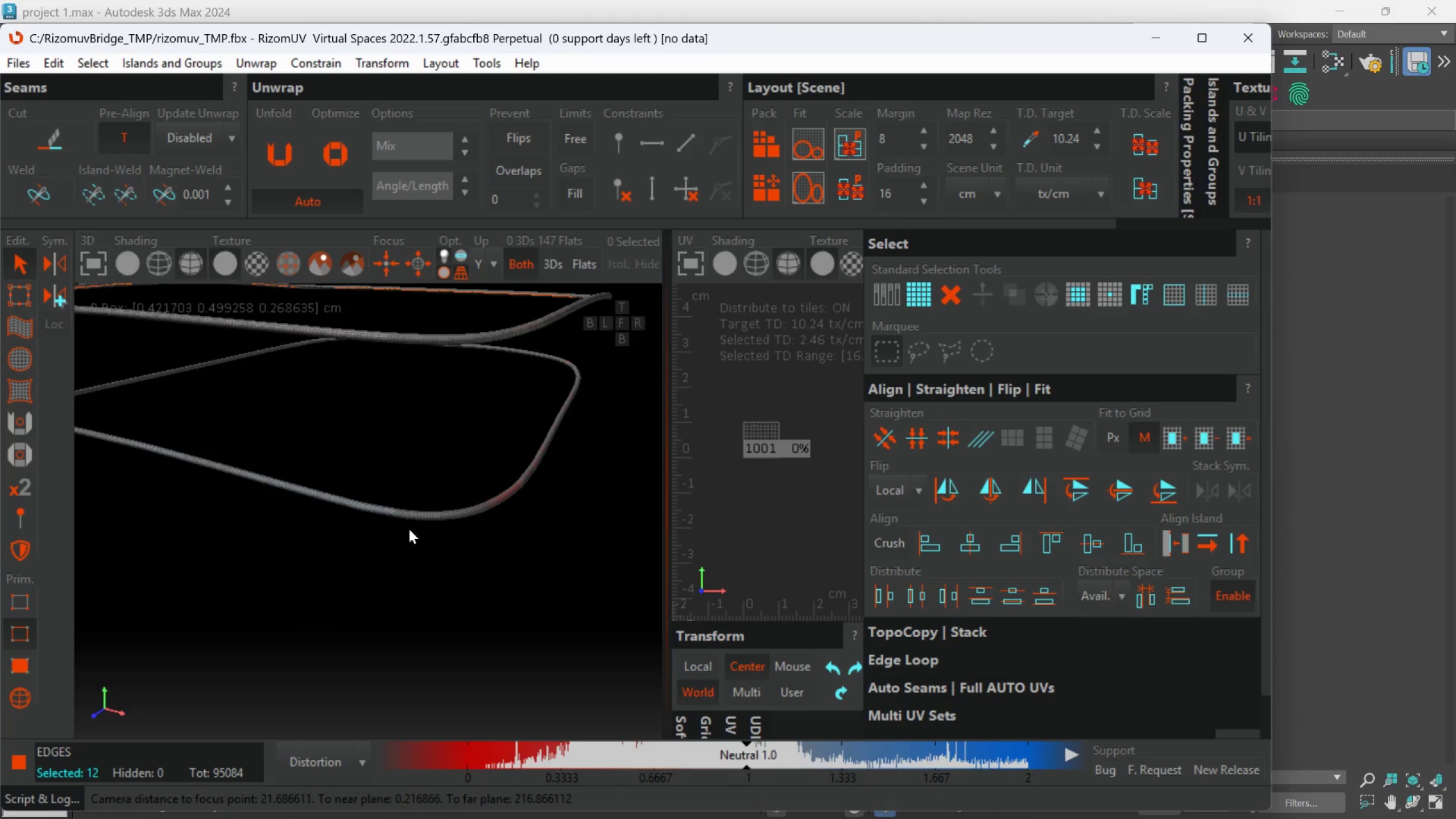 
scroll: coordinate [537, 459], scroll_direction: up, amount: 3.0
 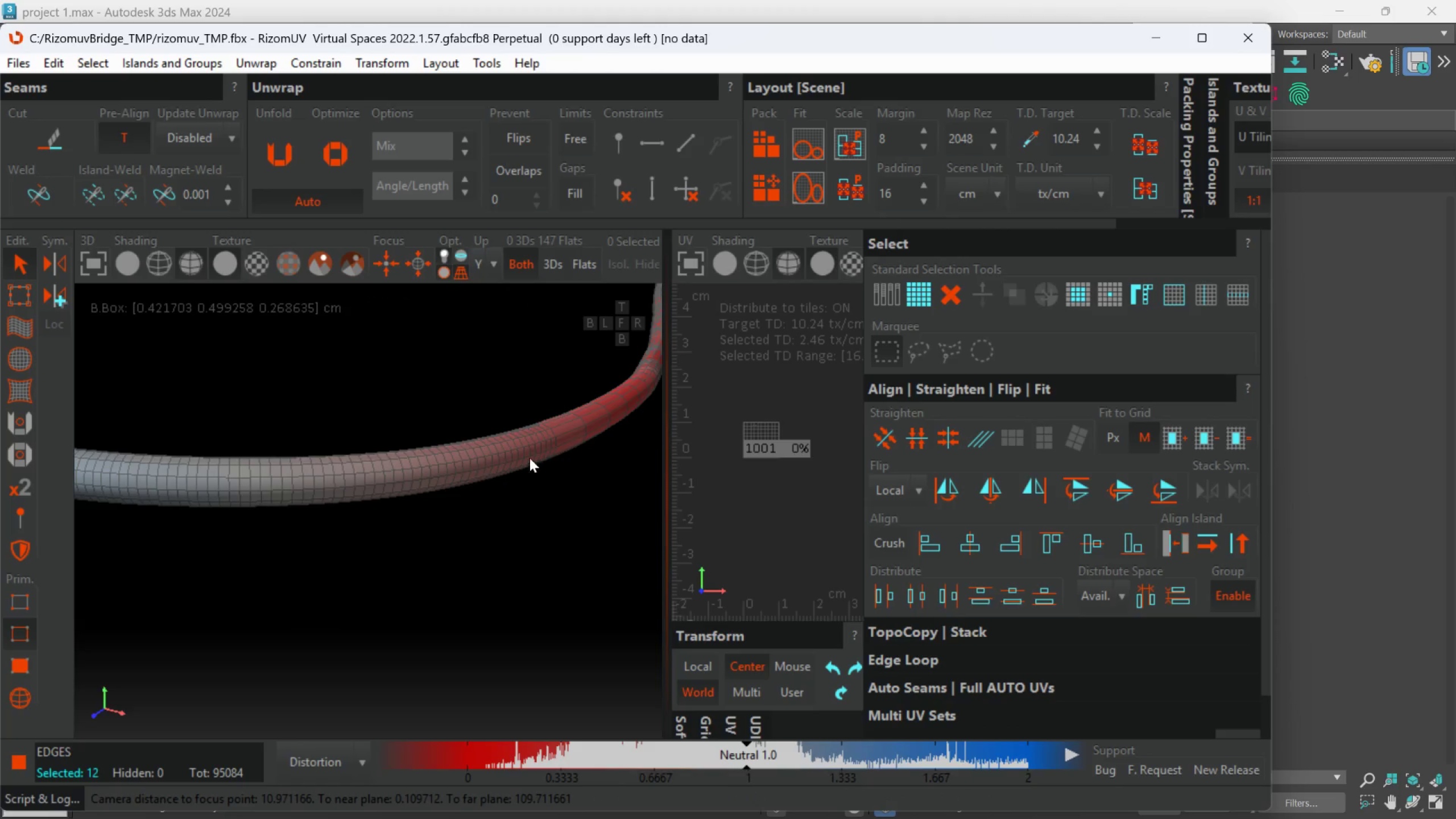 
key(Control+ControlLeft)
 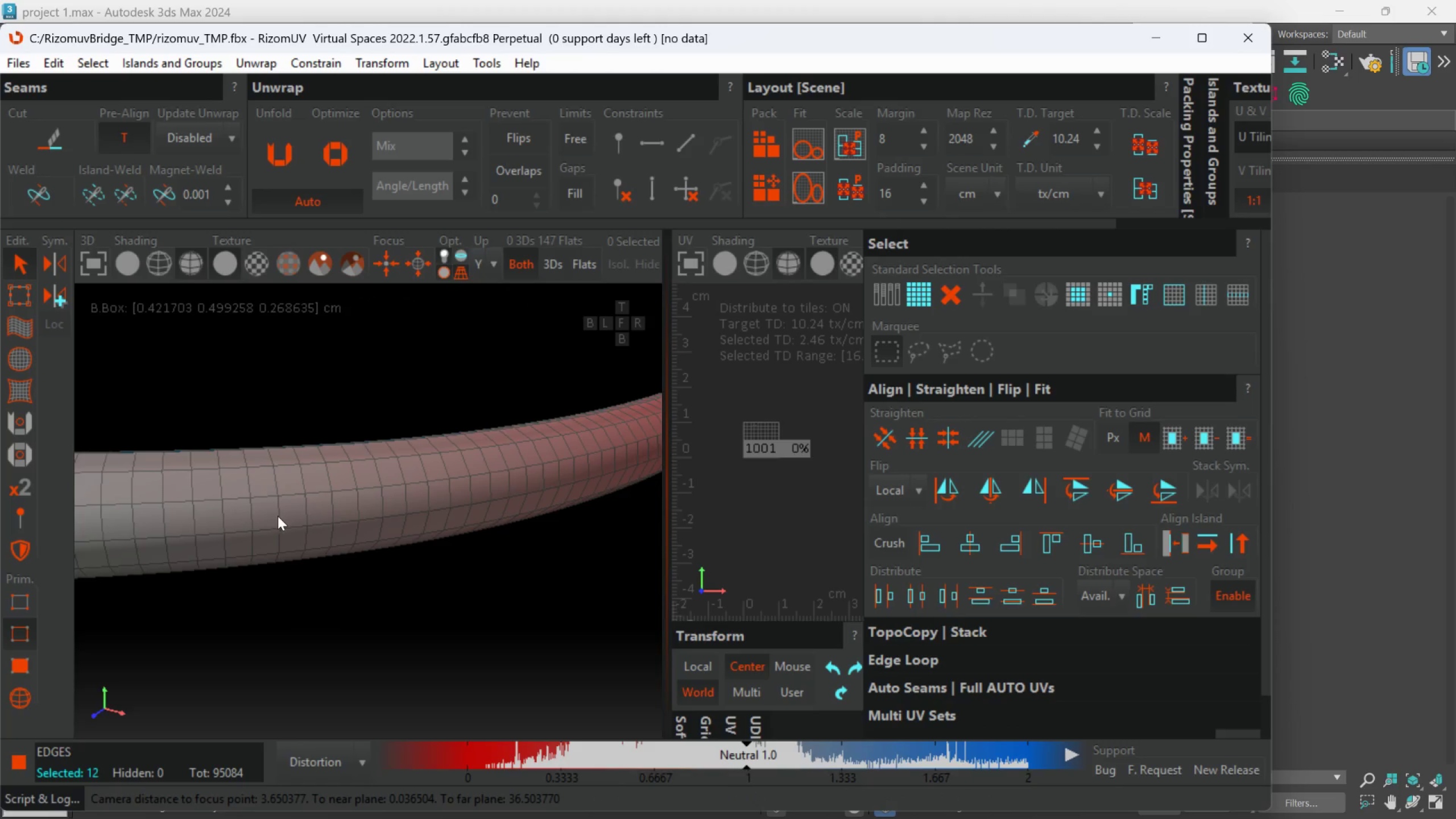 
scroll: coordinate [383, 461], scroll_direction: up, amount: 2.0
 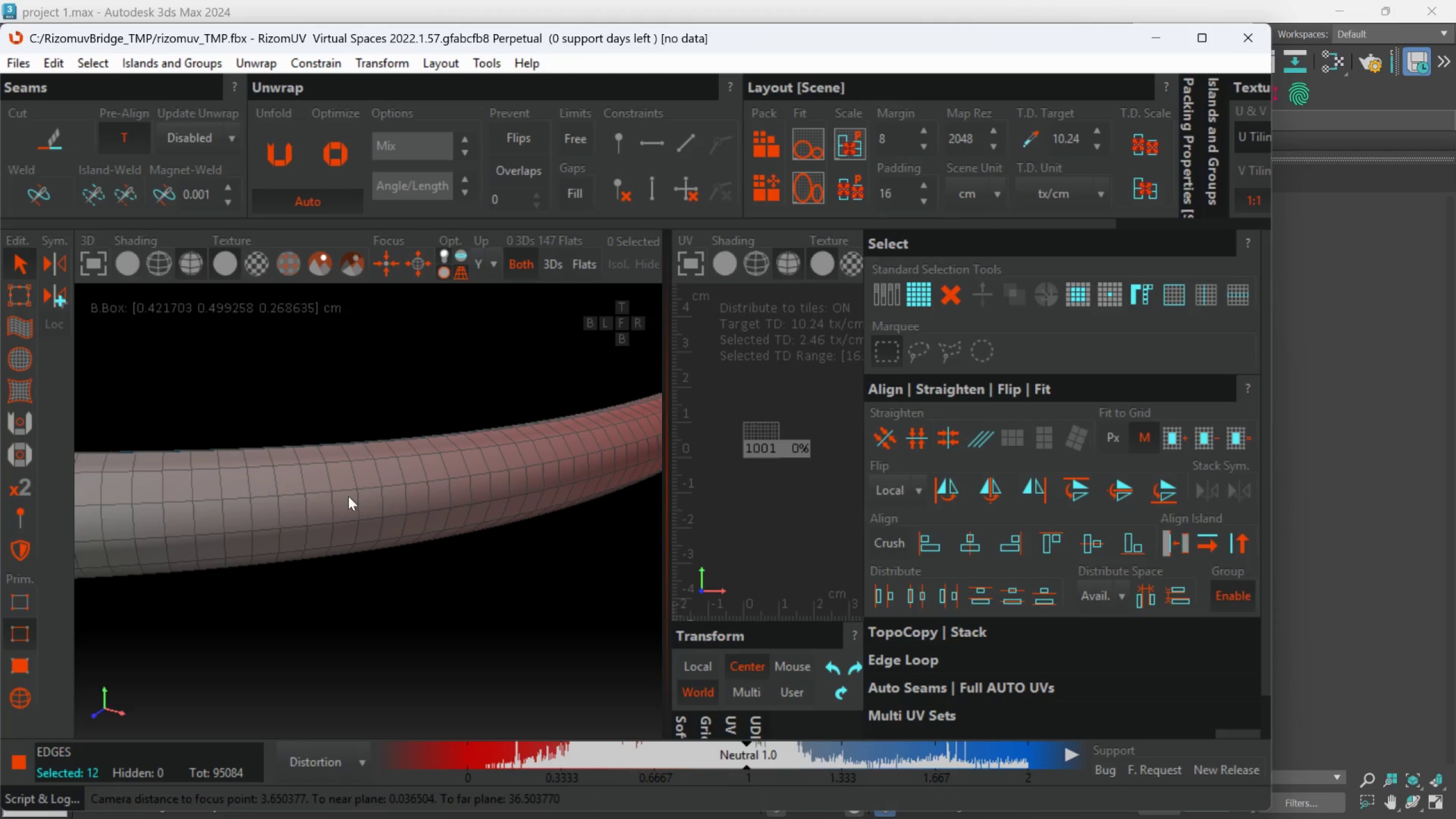 
double_click([278, 516])
 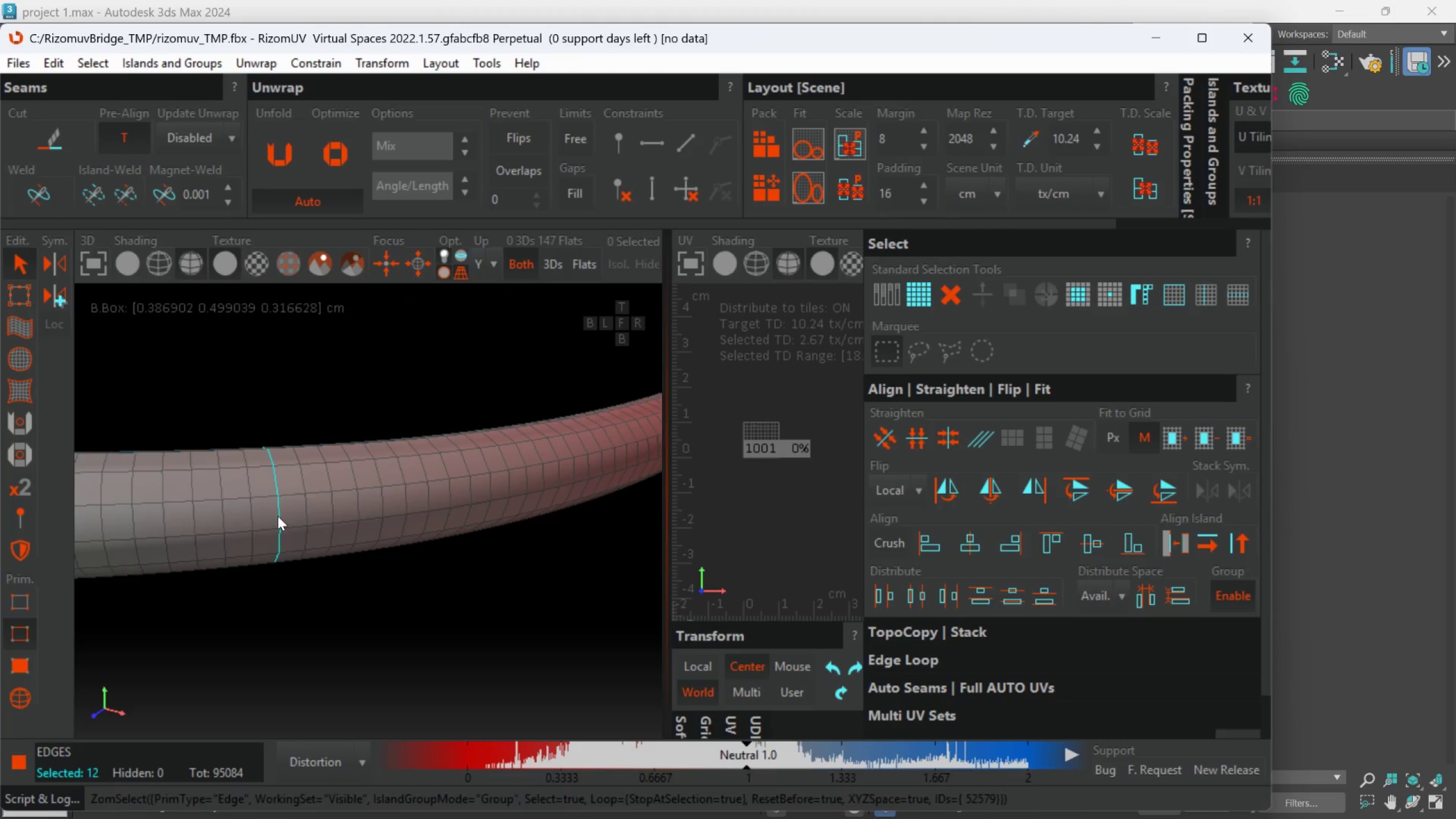 
hold_key(key=AltLeft, duration=0.44)
 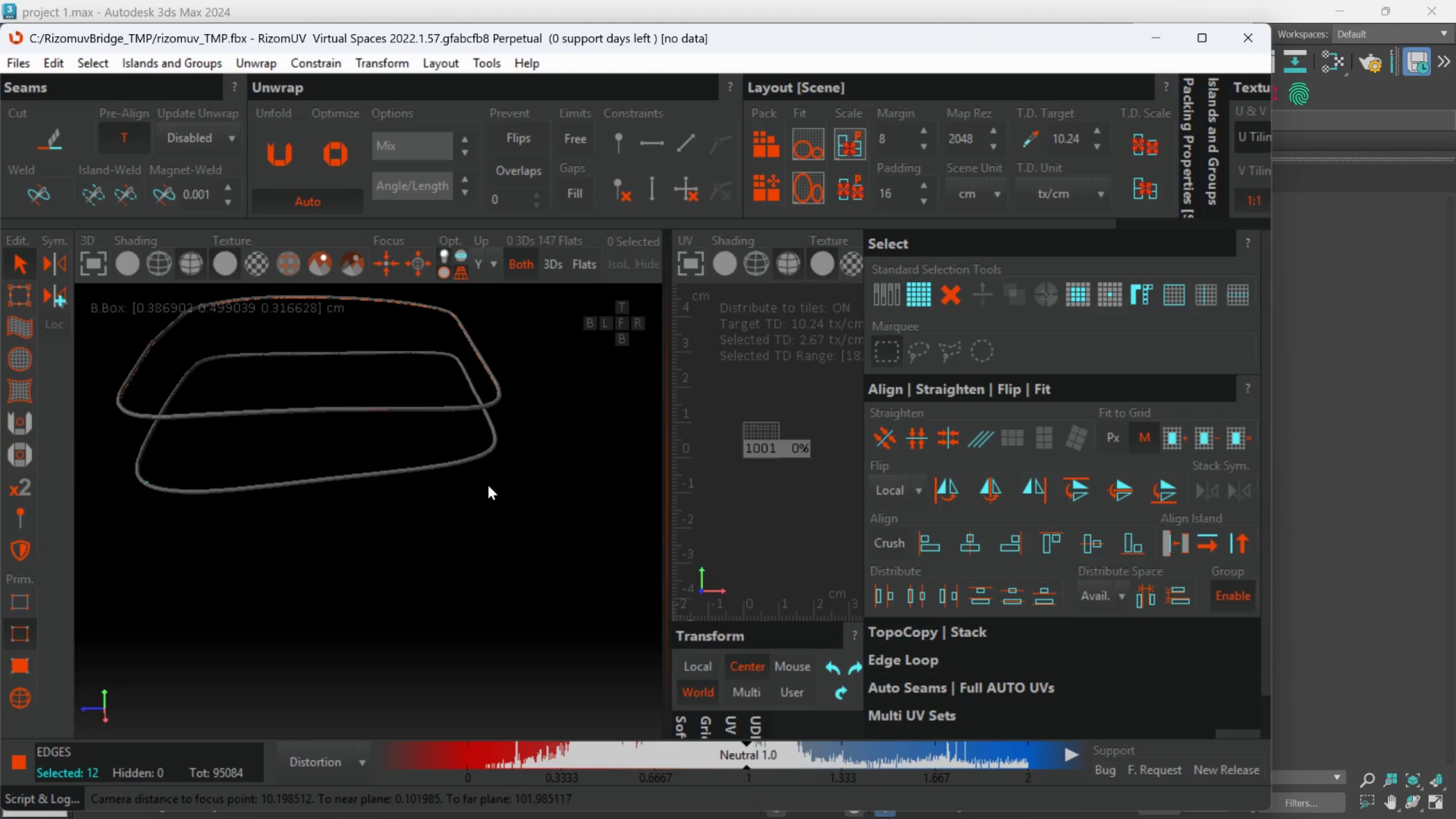 
scroll: coordinate [284, 531], scroll_direction: down, amount: 11.0
 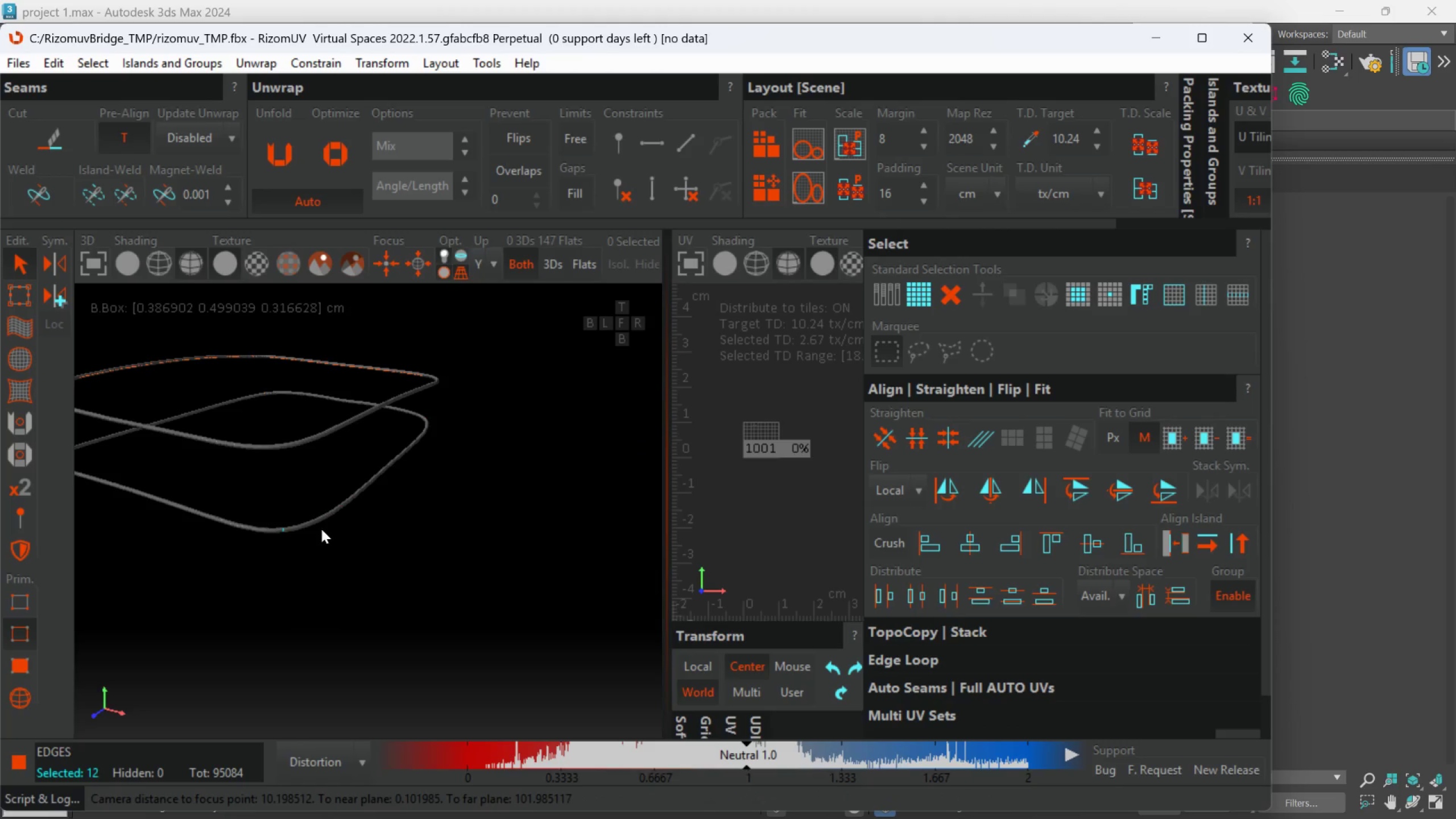 
hold_key(key=AltLeft, duration=0.64)
 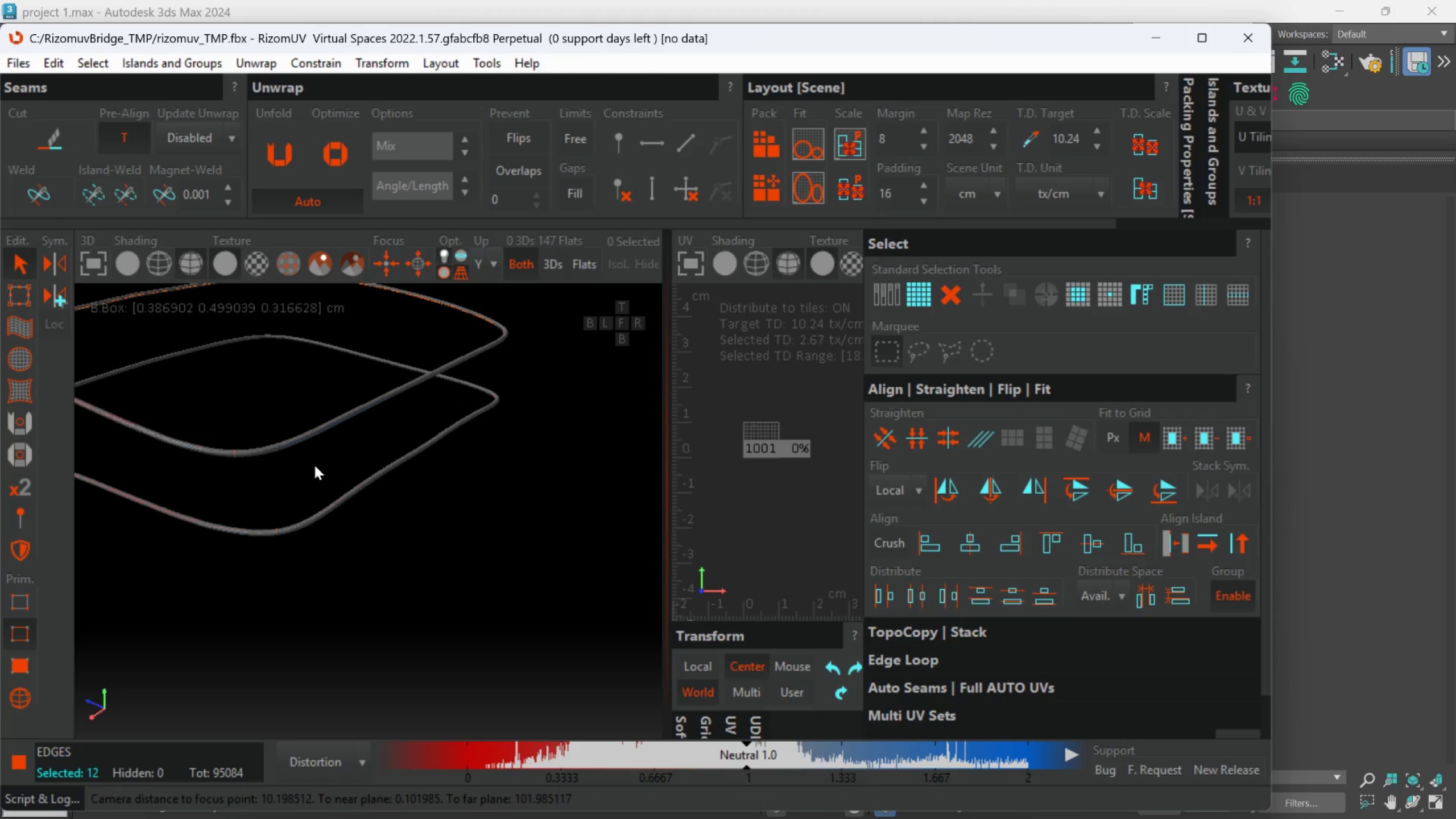 
scroll: coordinate [485, 451], scroll_direction: none, amount: 0.0
 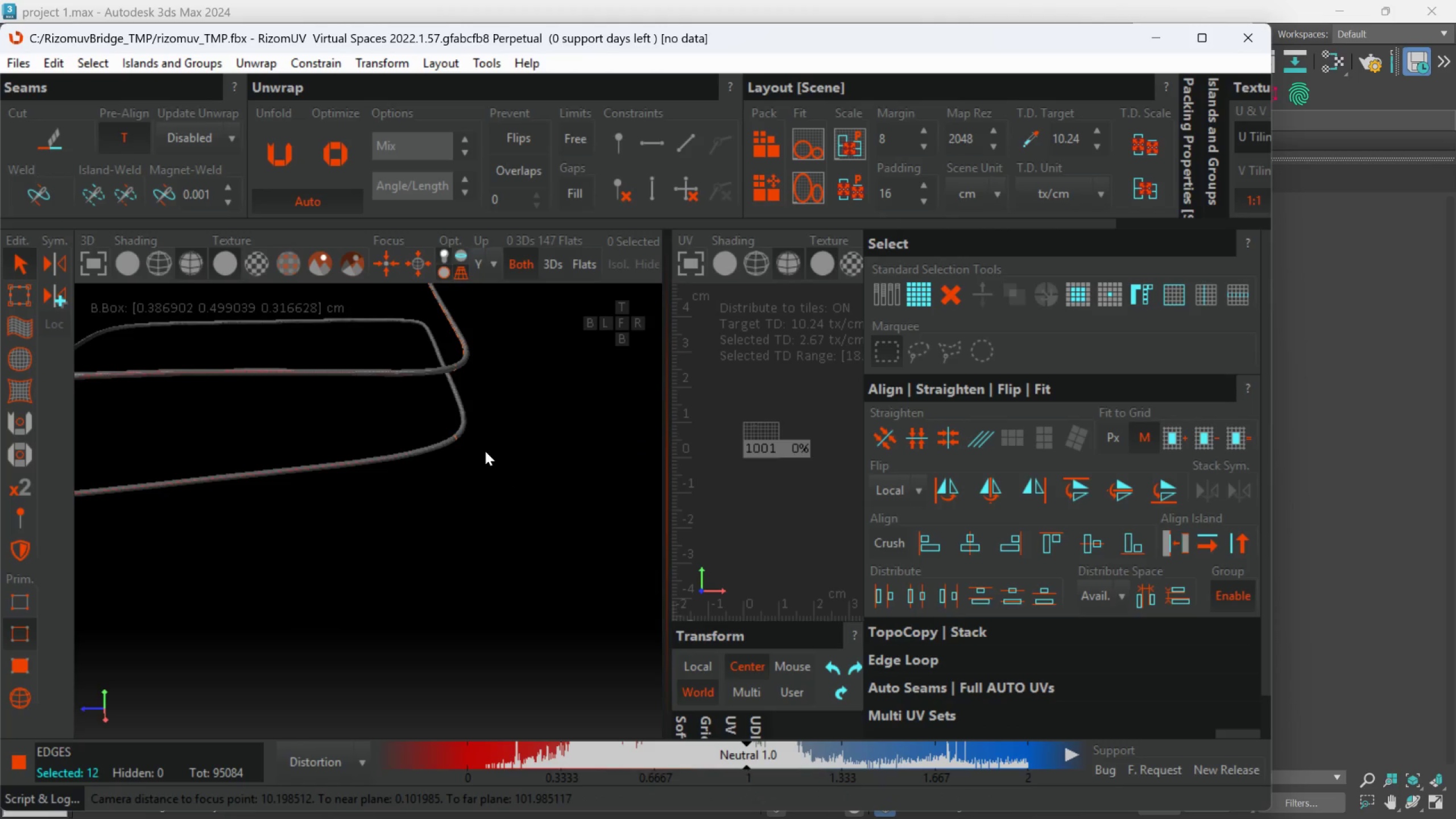 
hold_key(key=AltLeft, duration=5.11)
scroll: coordinate [500, 419], scroll_direction: up, amount: 1.0
 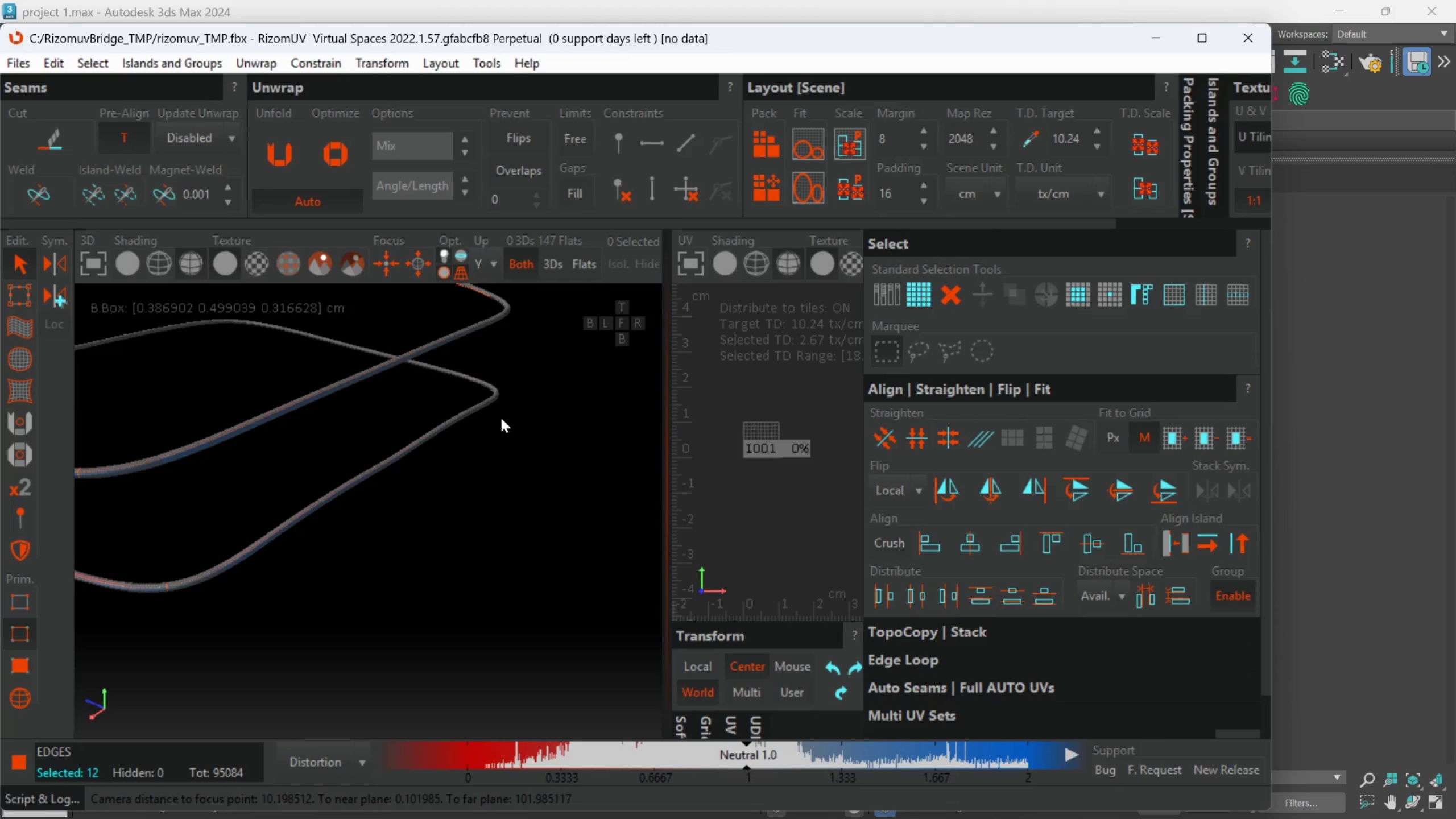 
key(C)
 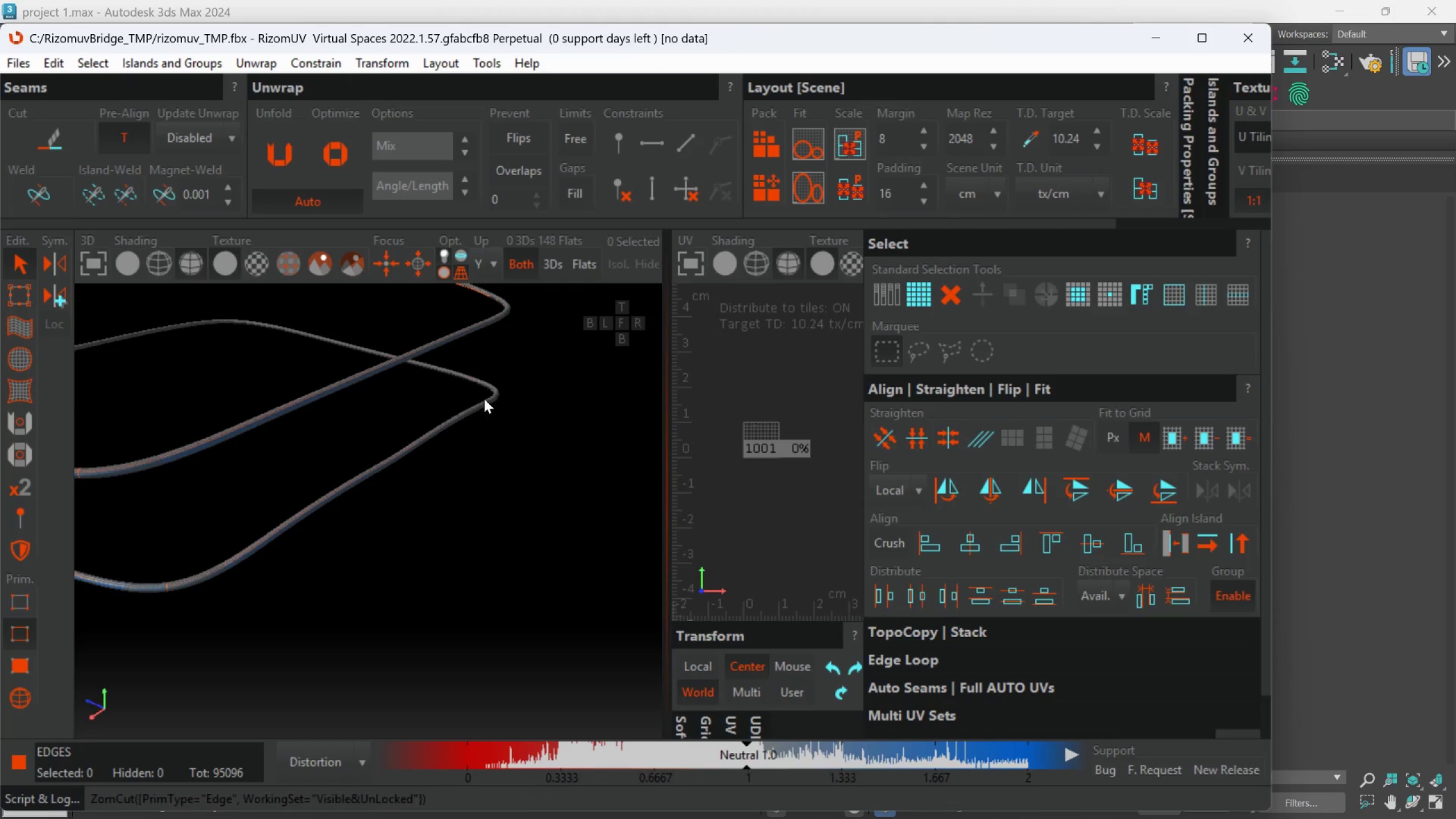 
scroll: coordinate [514, 412], scroll_direction: up, amount: 6.0
 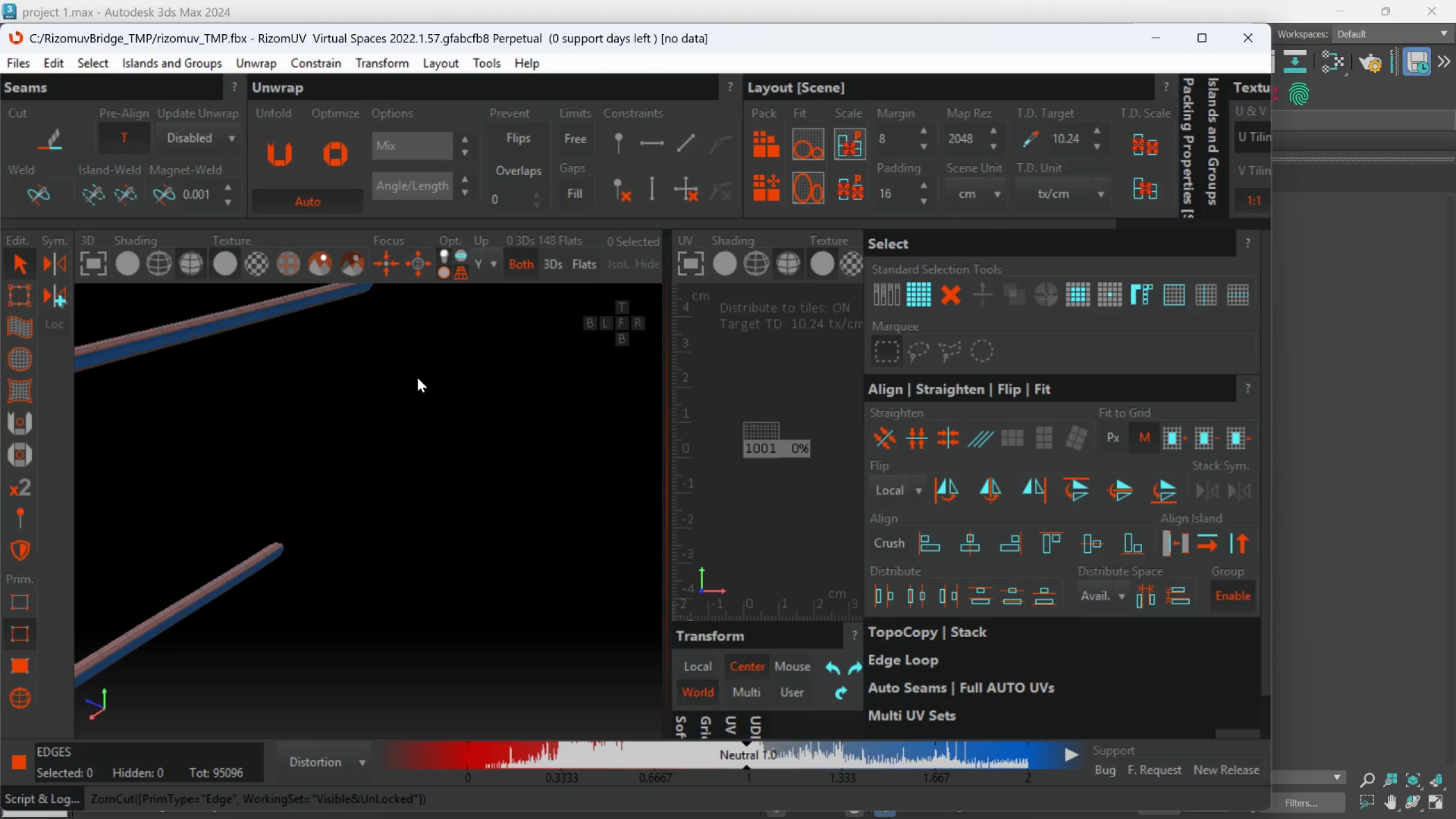 
scroll: coordinate [410, 446], scroll_direction: down, amount: 4.0
 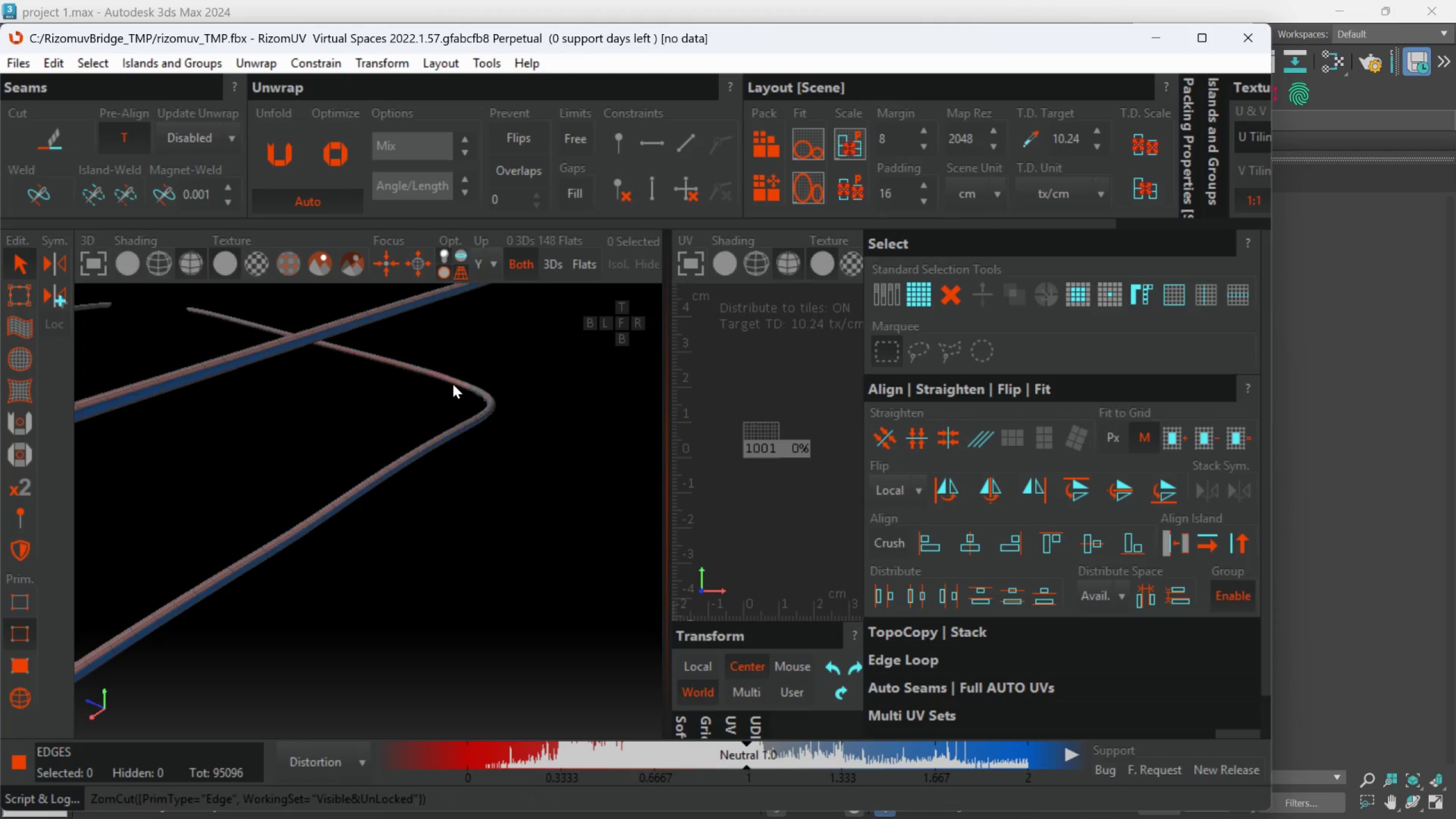 
hold_key(key=AltLeft, duration=0.39)
 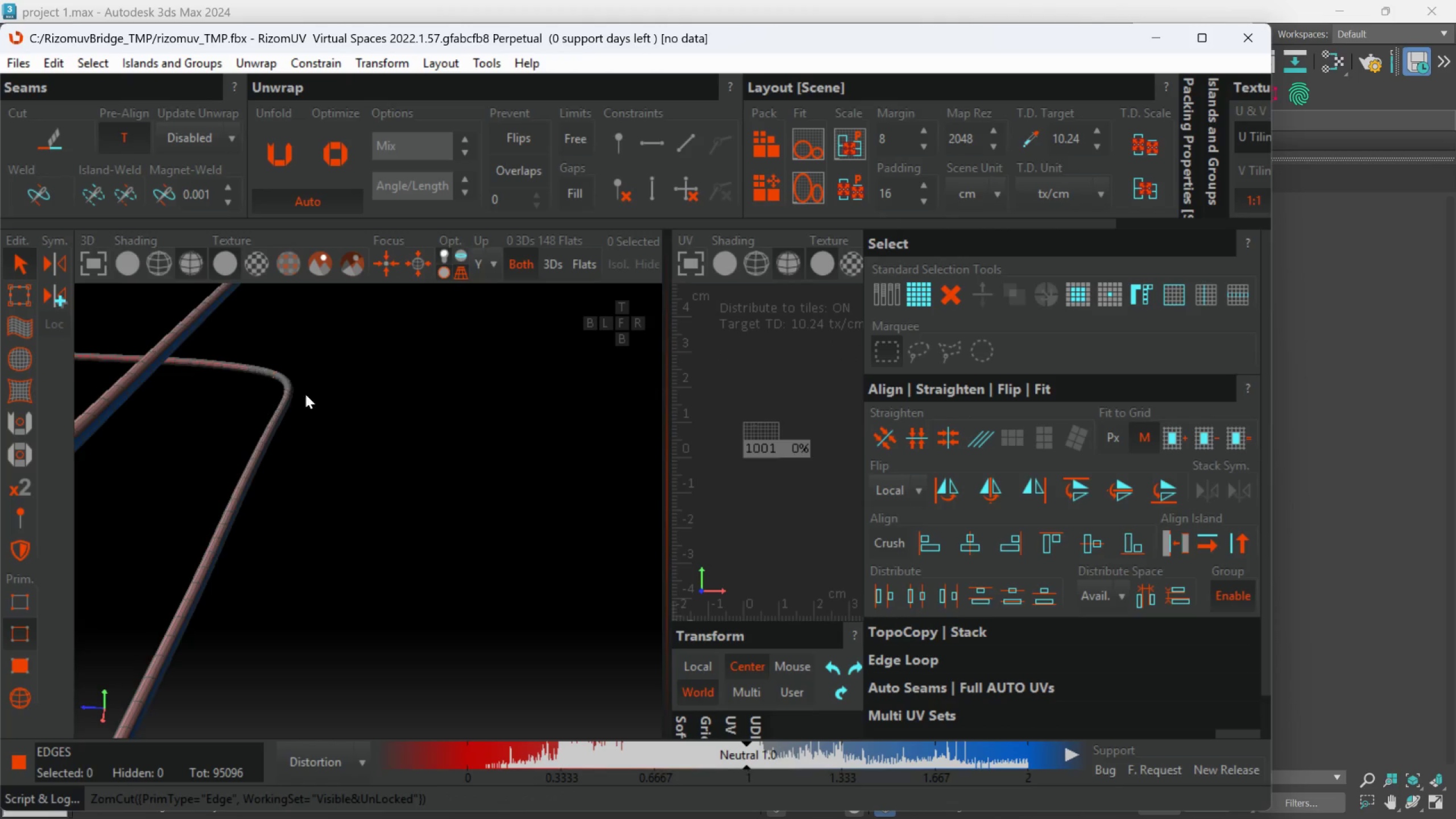 
hold_key(key=AltLeft, duration=0.55)
 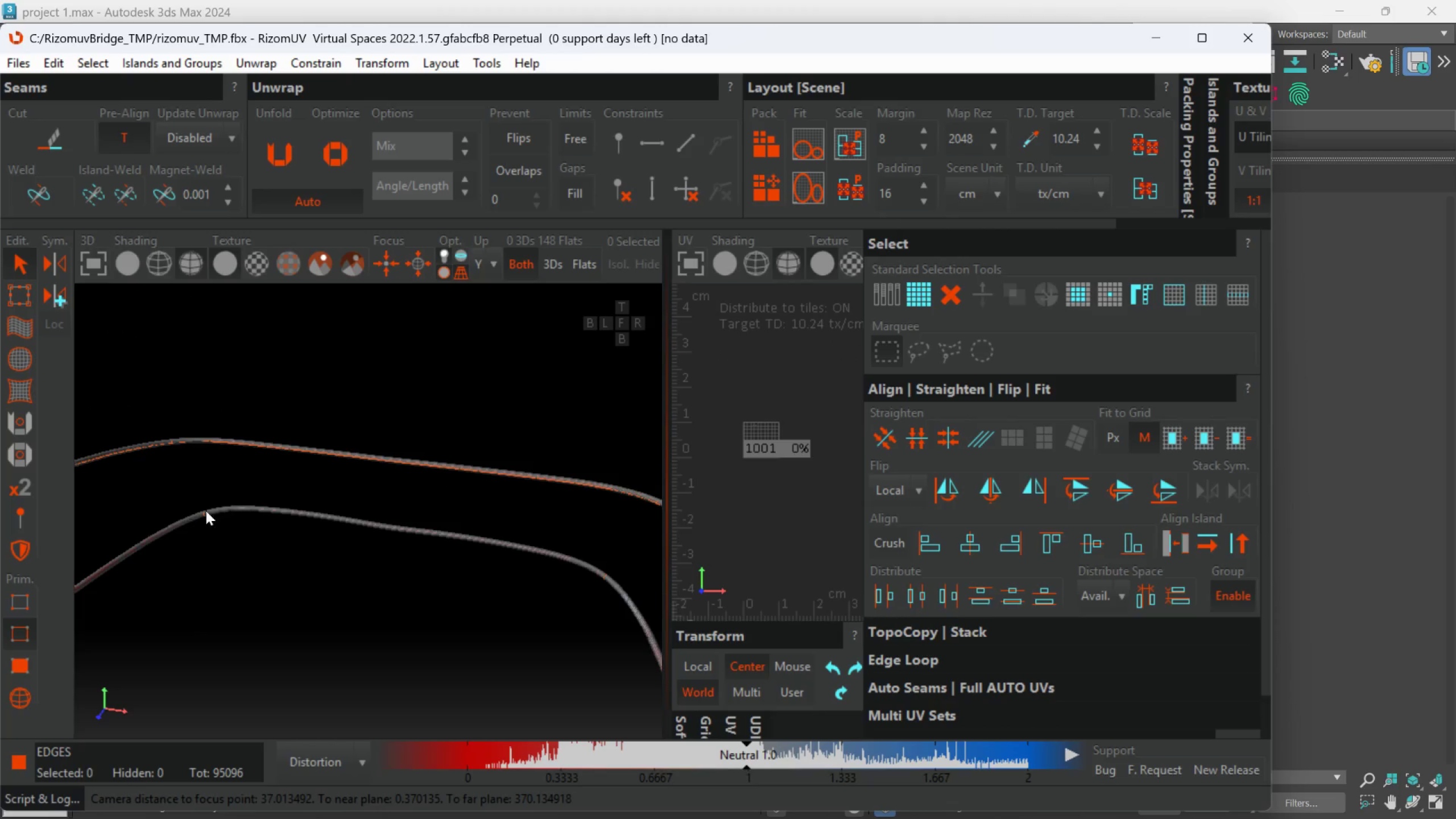 
scroll: coordinate [280, 465], scroll_direction: down, amount: 4.0
 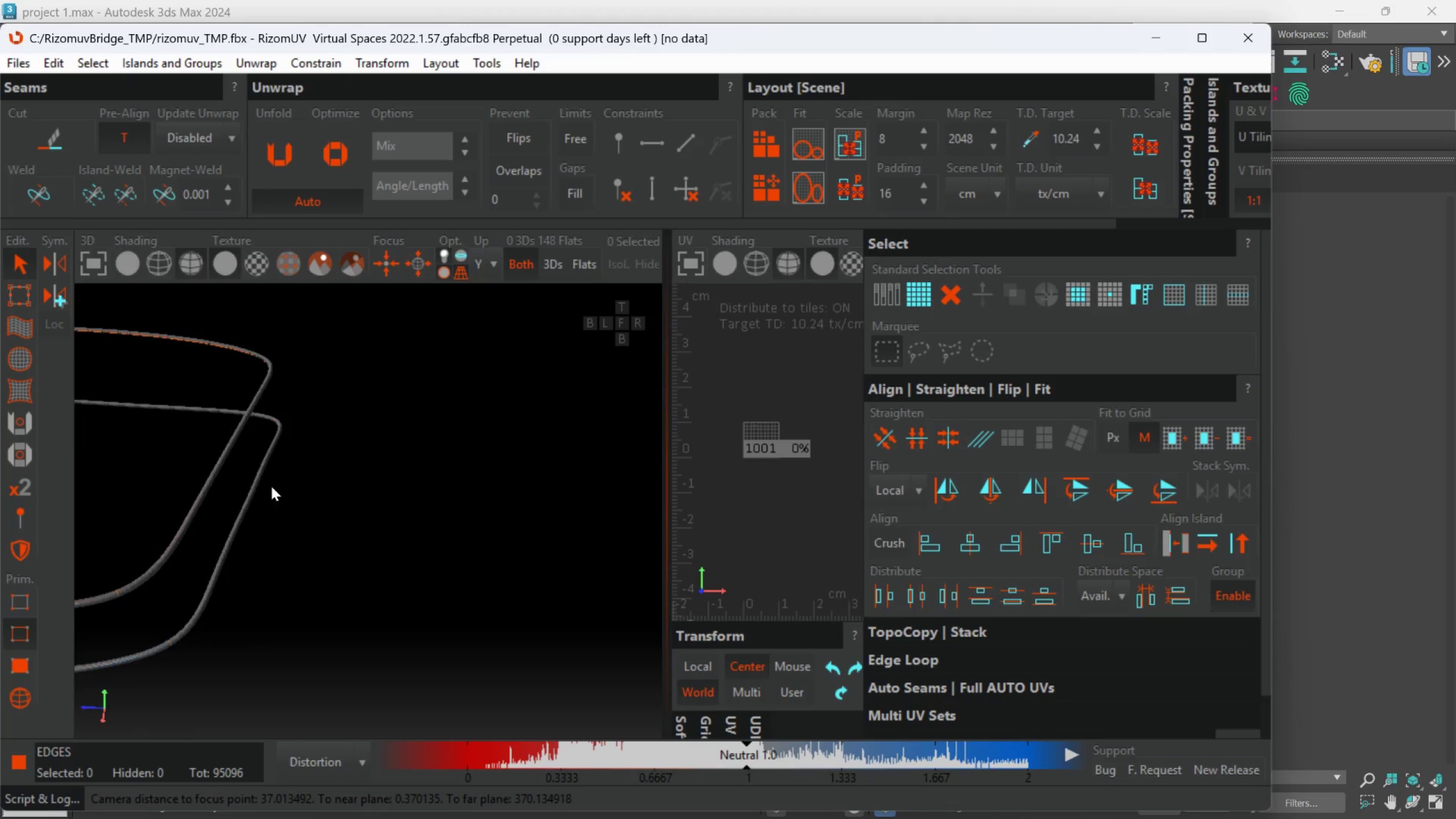 
scroll: coordinate [197, 538], scroll_direction: up, amount: 5.0
 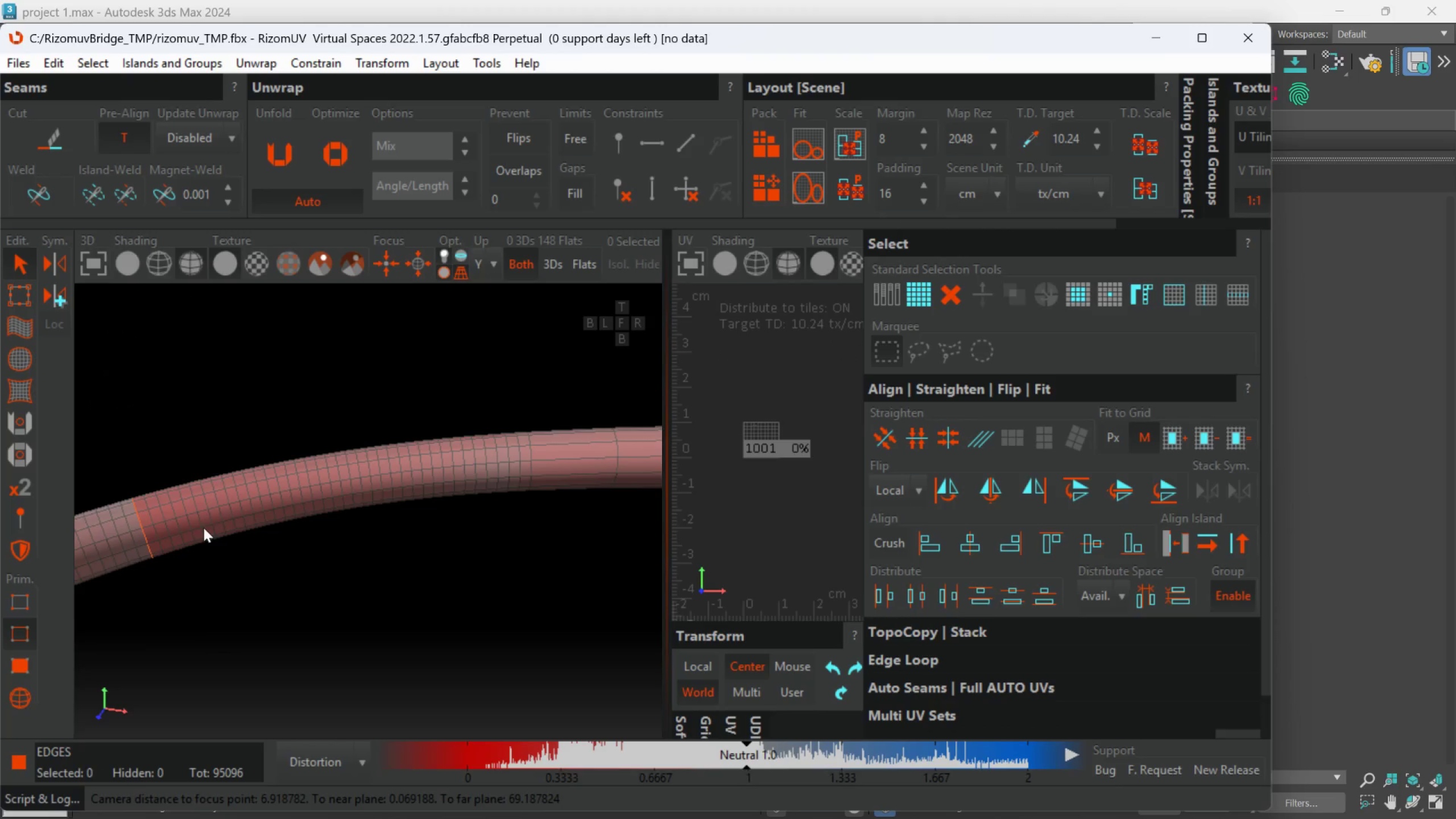 
double_click([204, 527])
 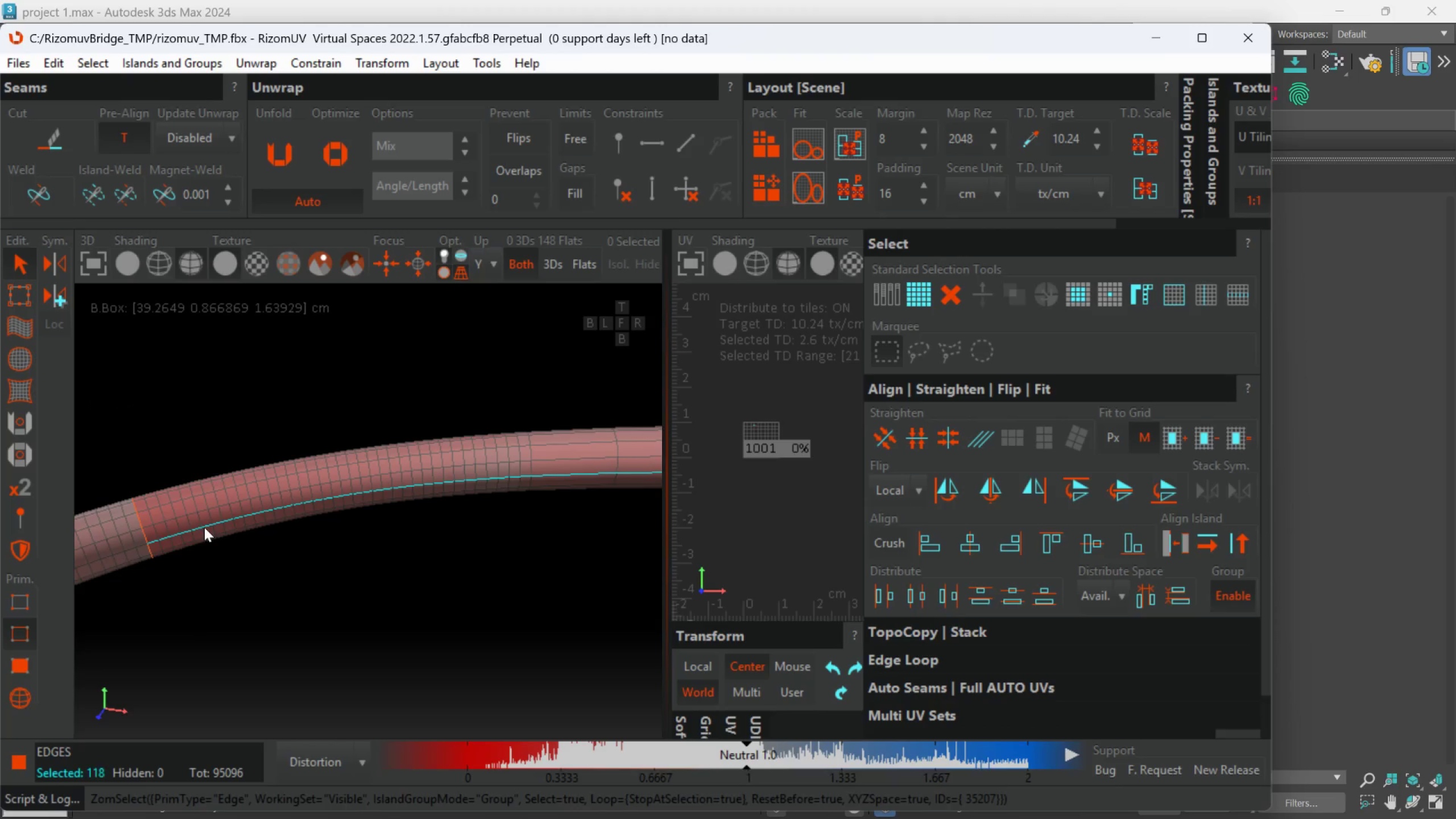 
scroll: coordinate [159, 547], scroll_direction: none, amount: 0.0
 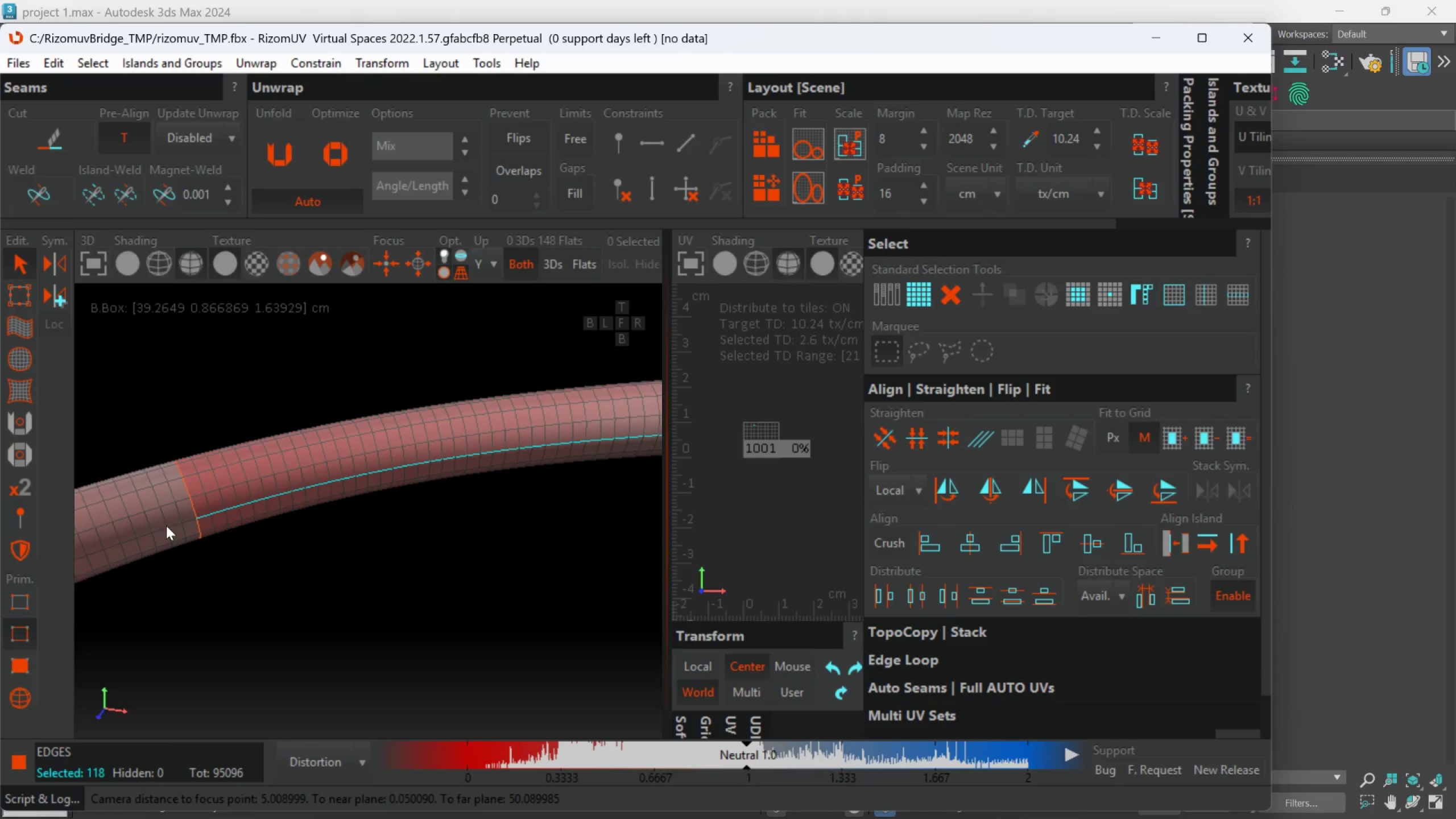 
hold_key(key=ControlLeft, duration=0.66)
double_click([166, 531])
 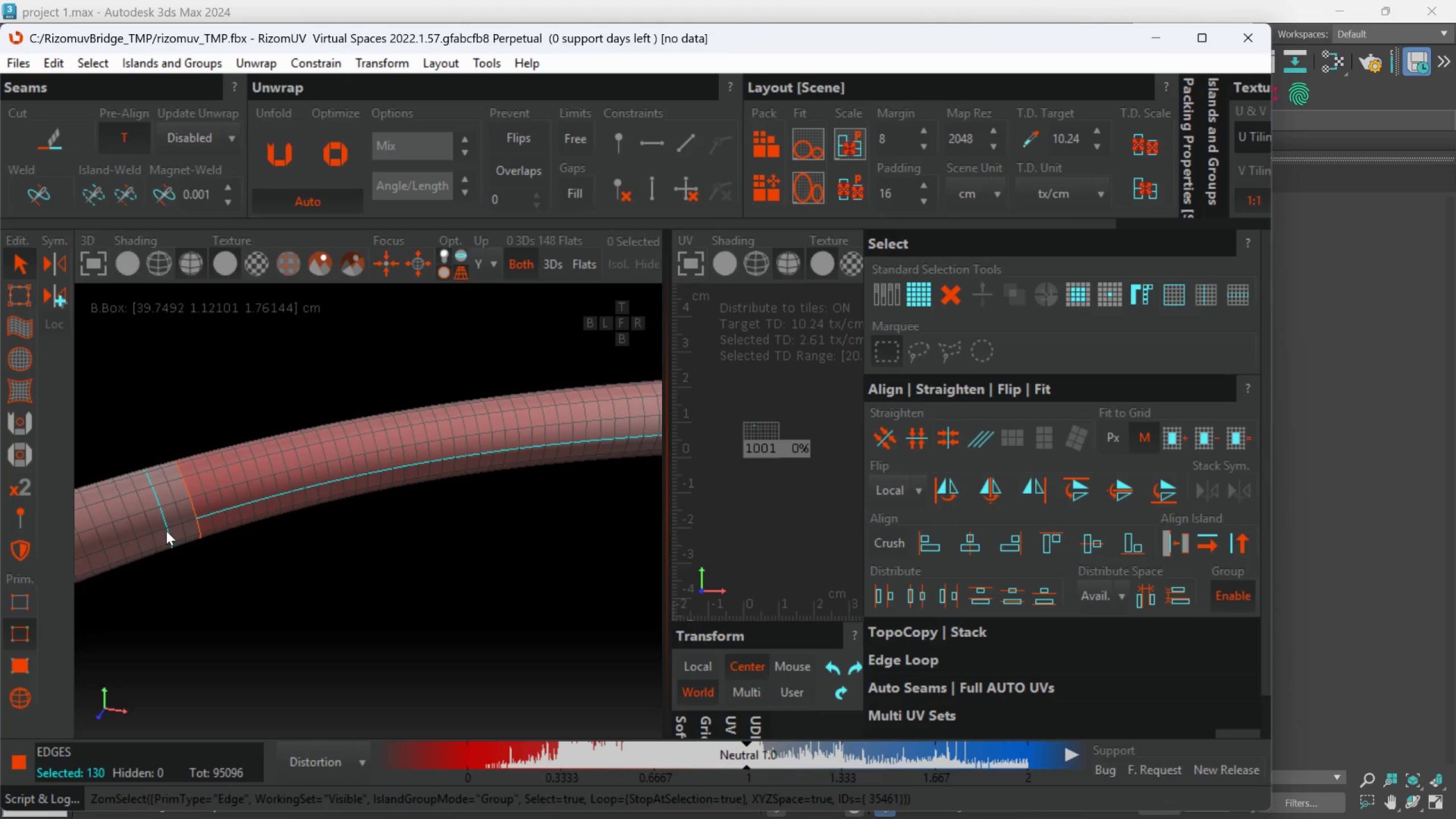 
key(Control+Z)
 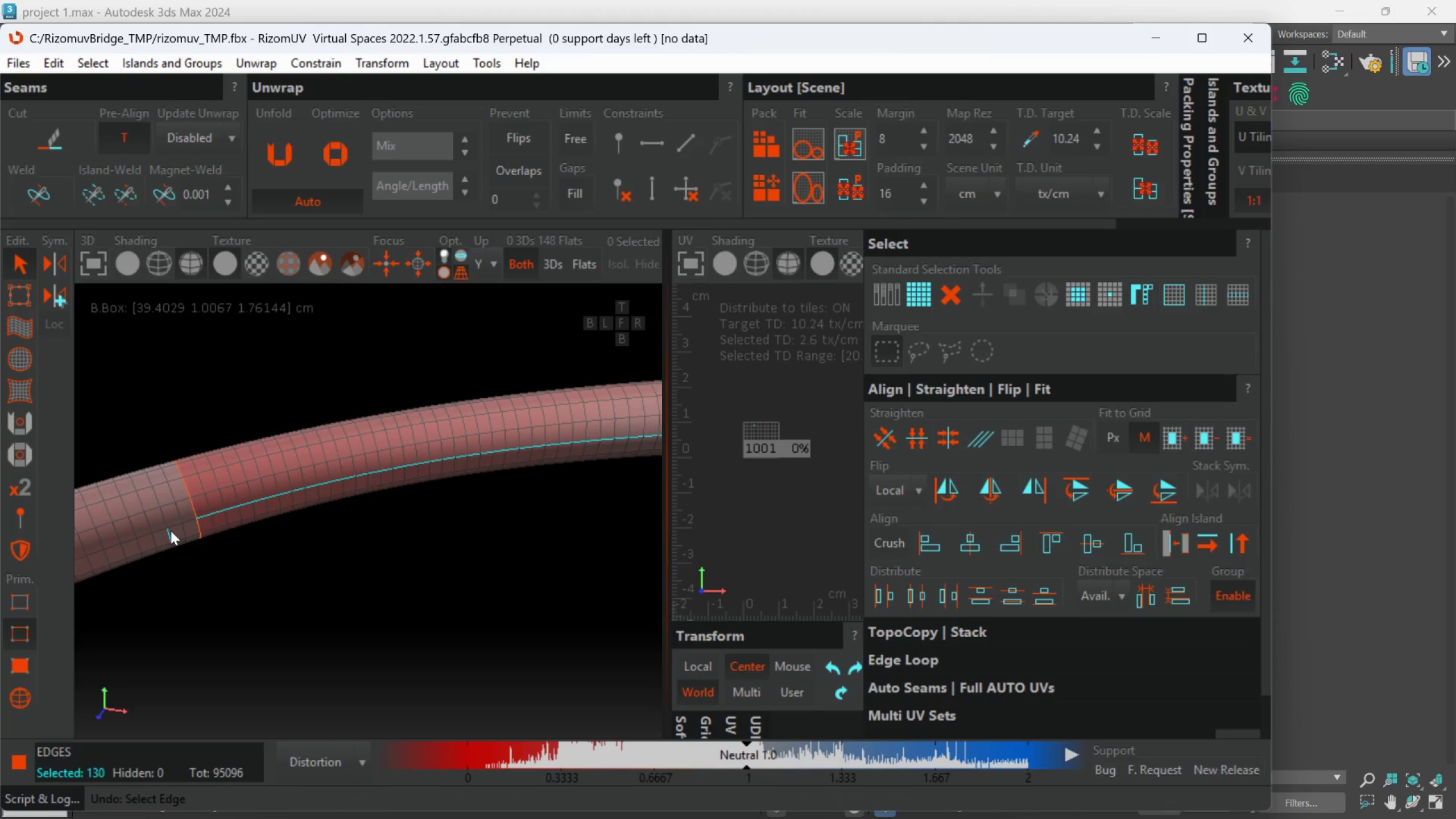 
key(Control+Z)
 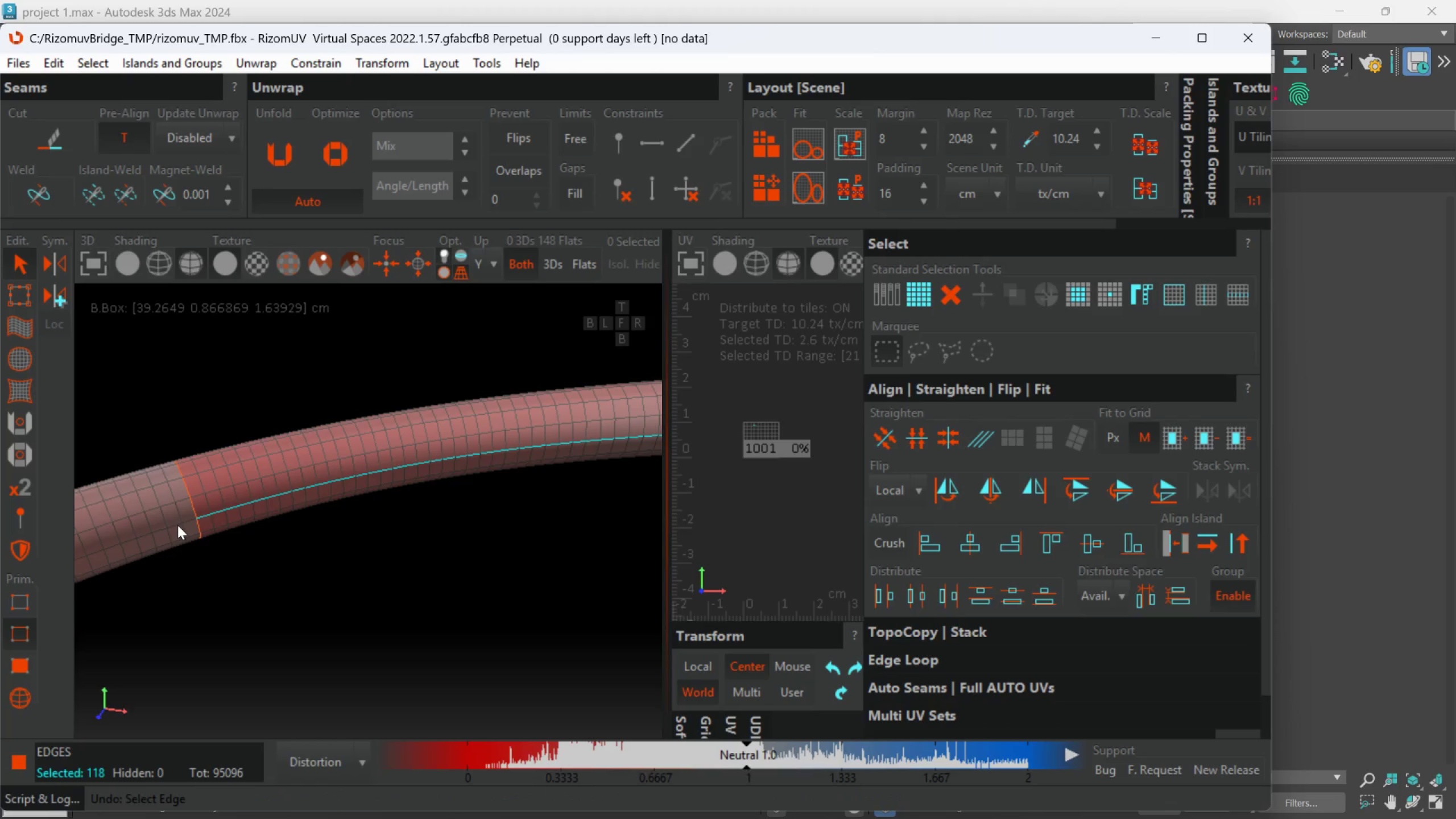 
hold_key(key=ControlLeft, duration=0.62)
double_click([178, 524])
 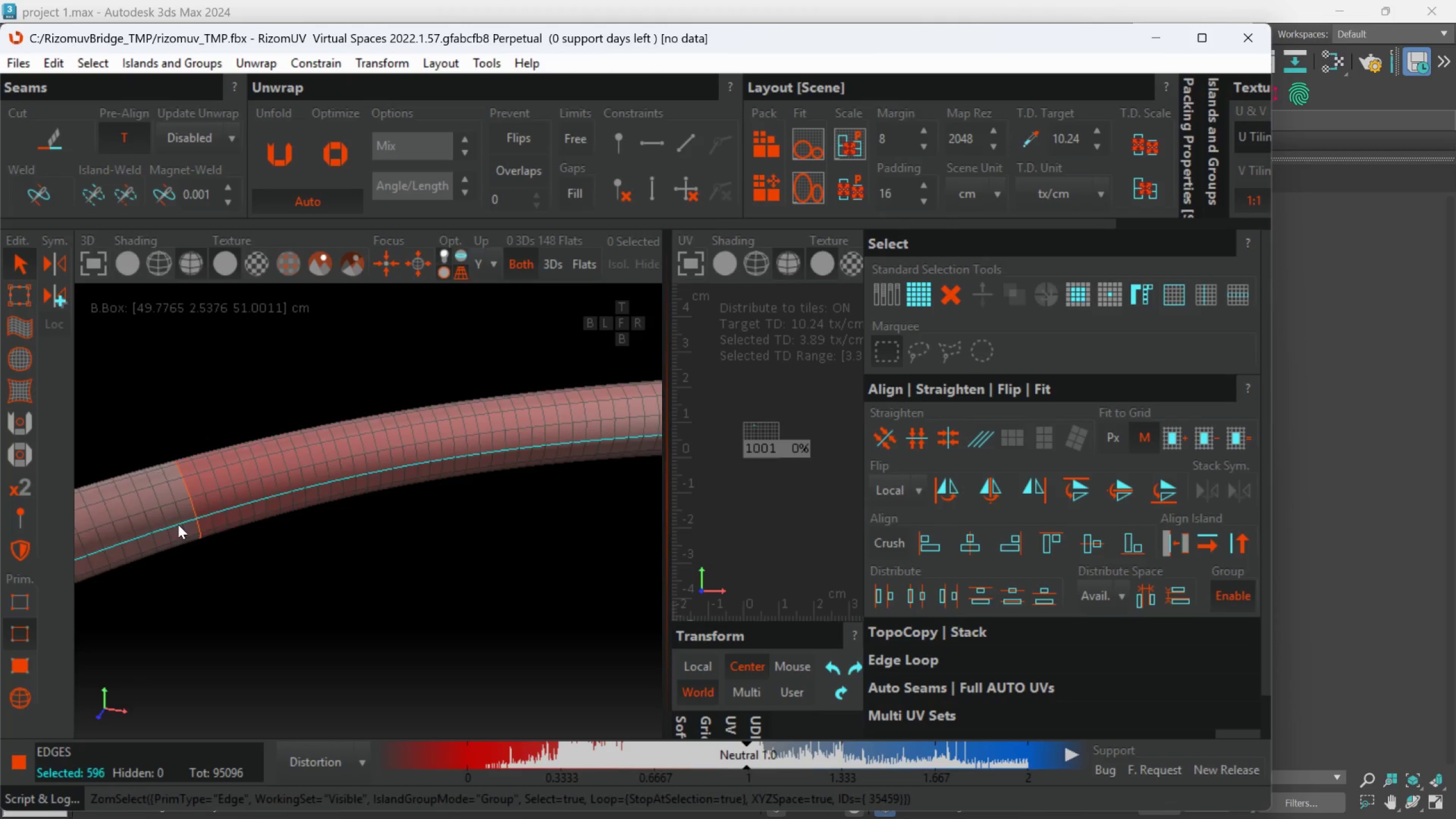 
hold_key(key=AltLeft, duration=0.53)
 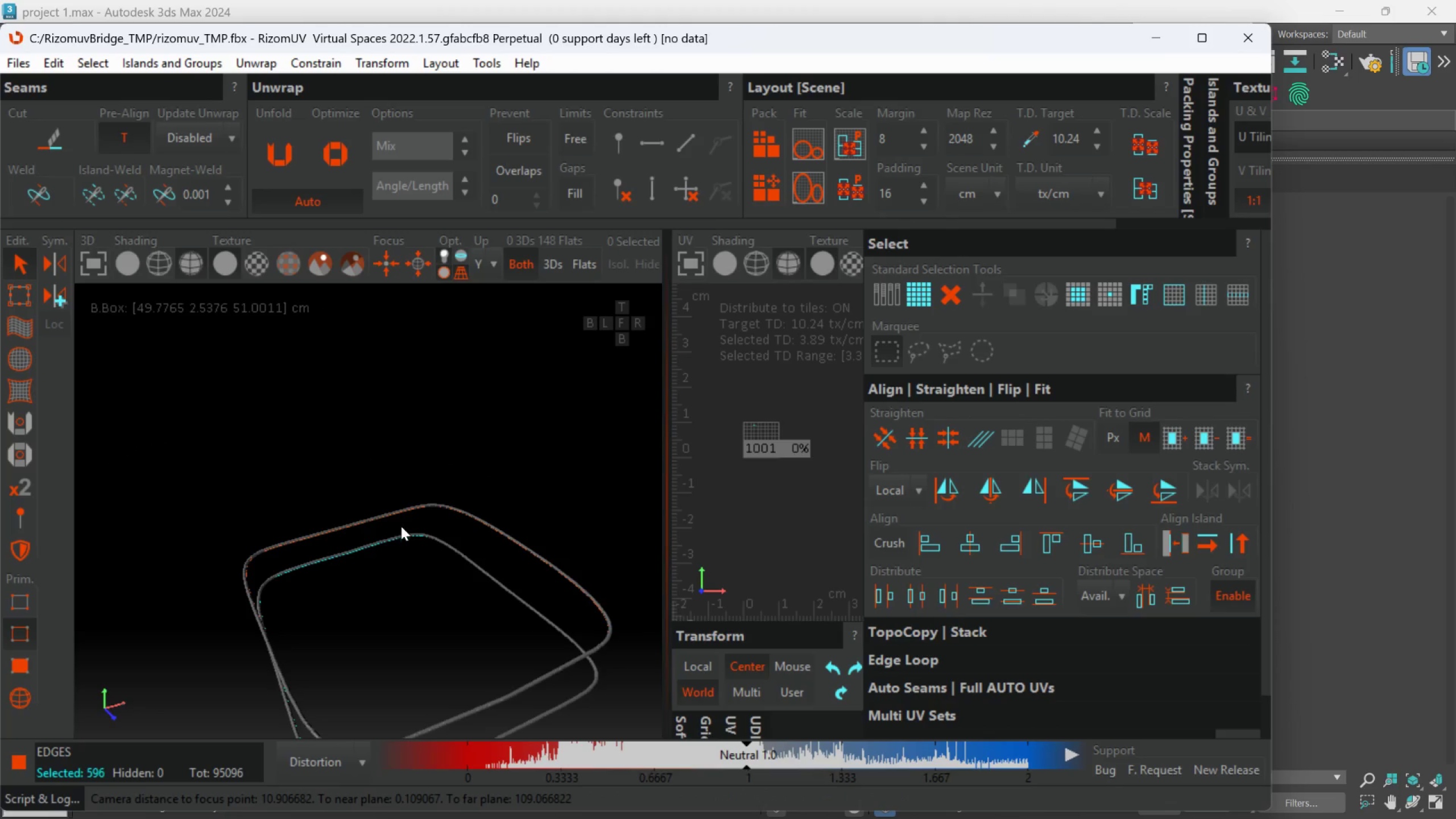 
scroll: coordinate [250, 530], scroll_direction: down, amount: 12.0
 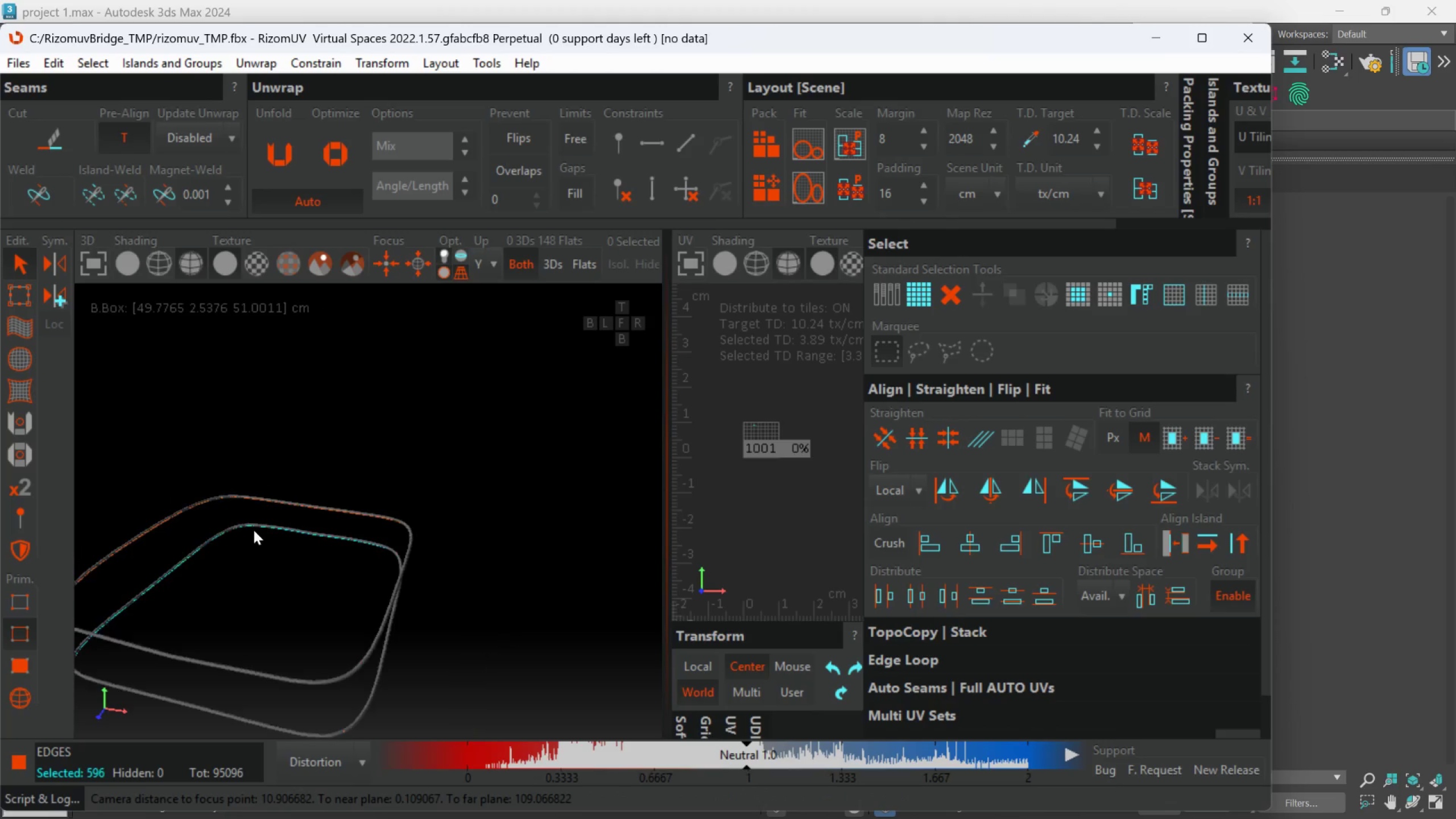 
scroll: coordinate [507, 566], scroll_direction: up, amount: 6.0
 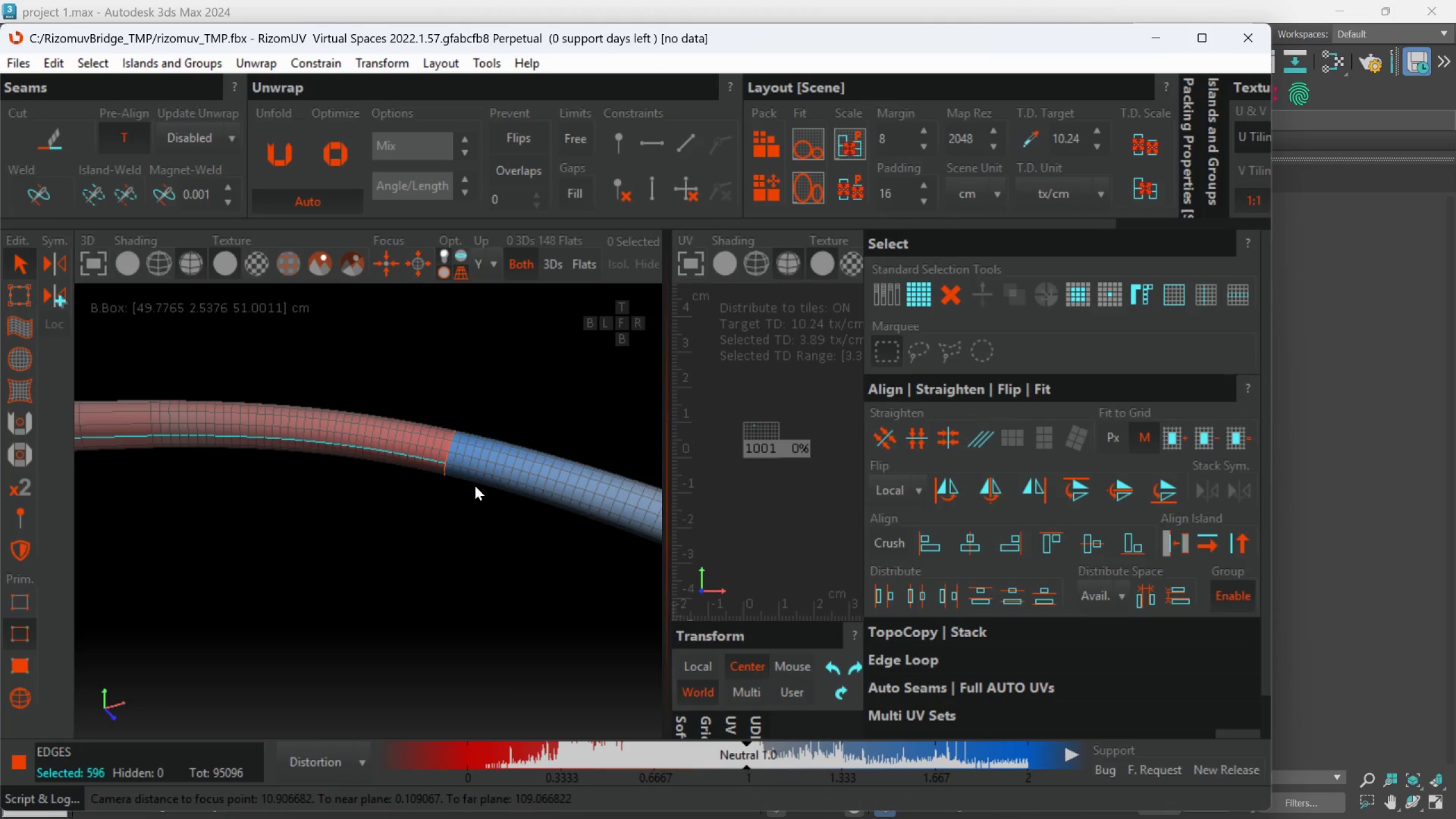 
key(Control+ControlLeft)
 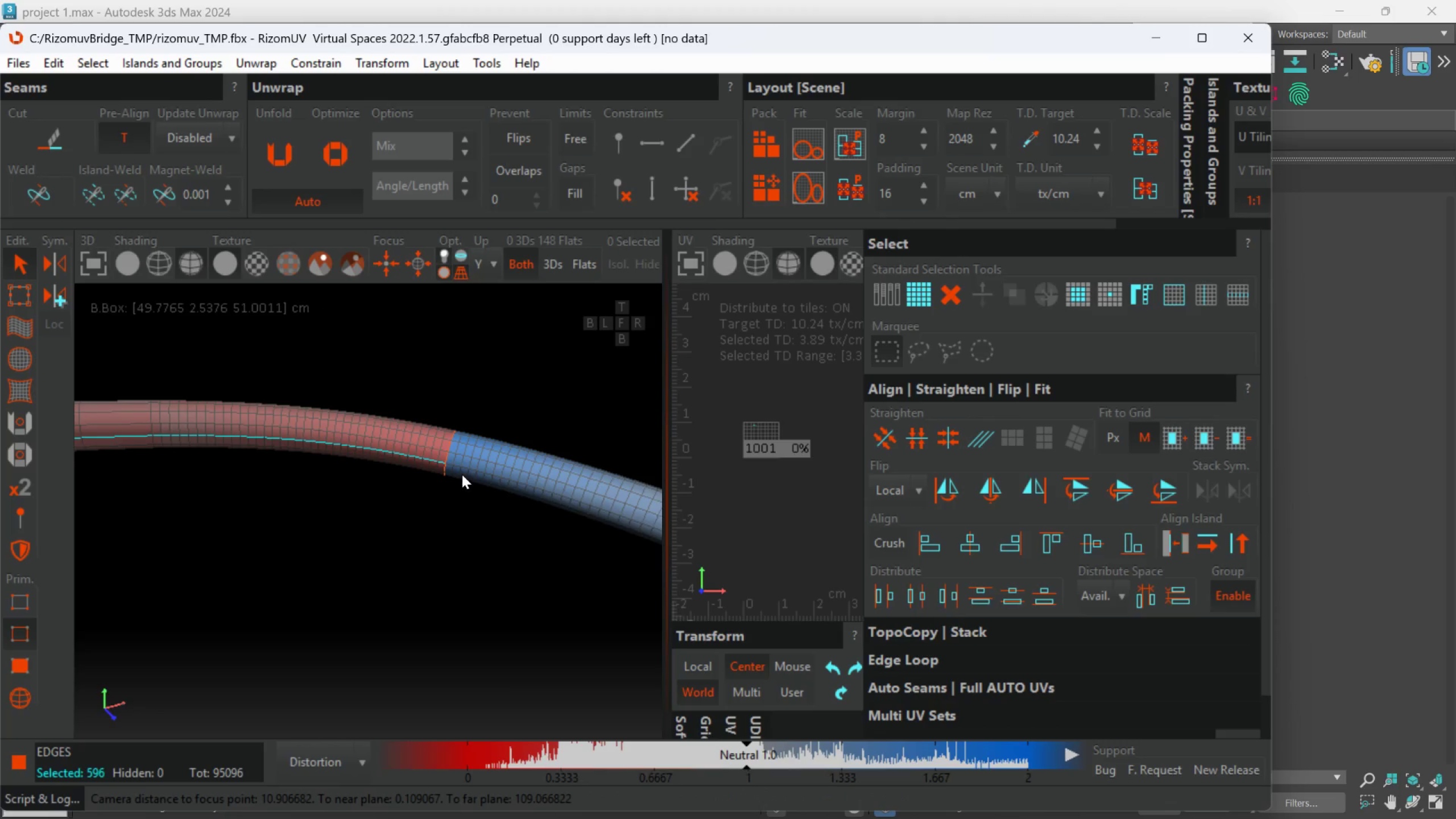 
key(Control+ControlLeft)
 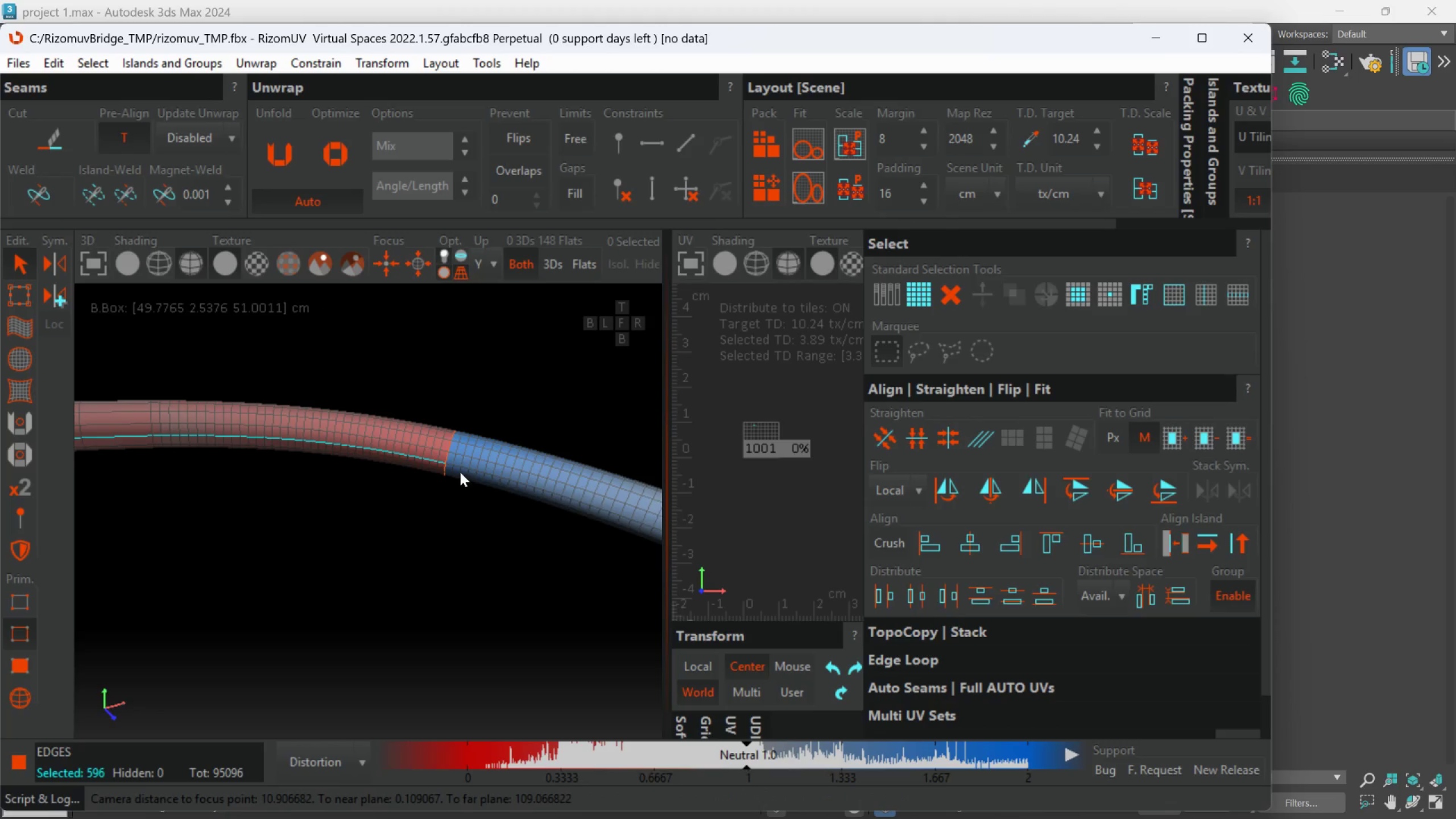 
scroll: coordinate [446, 474], scroll_direction: up, amount: 1.0
 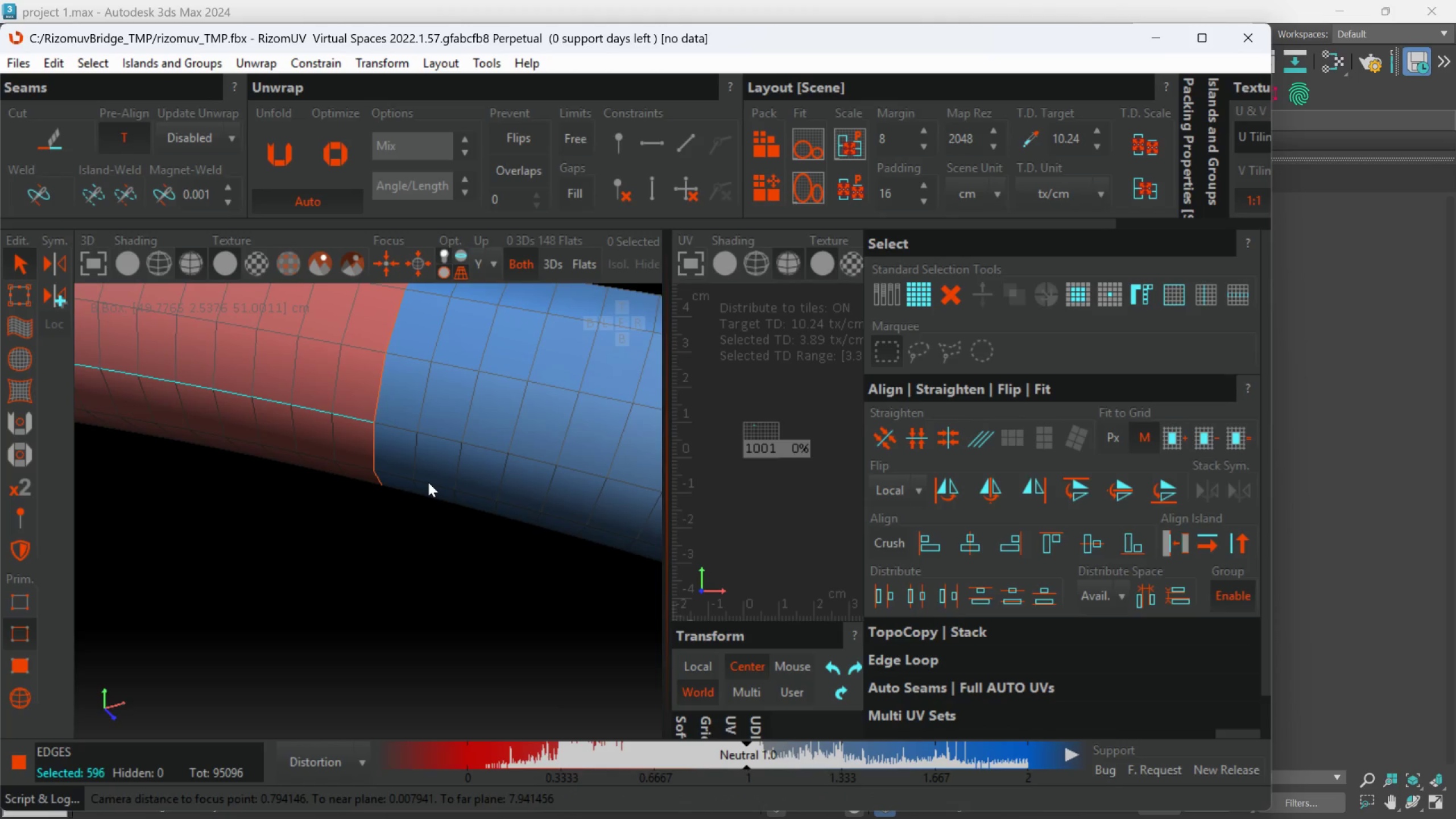 
double_click([428, 482])
 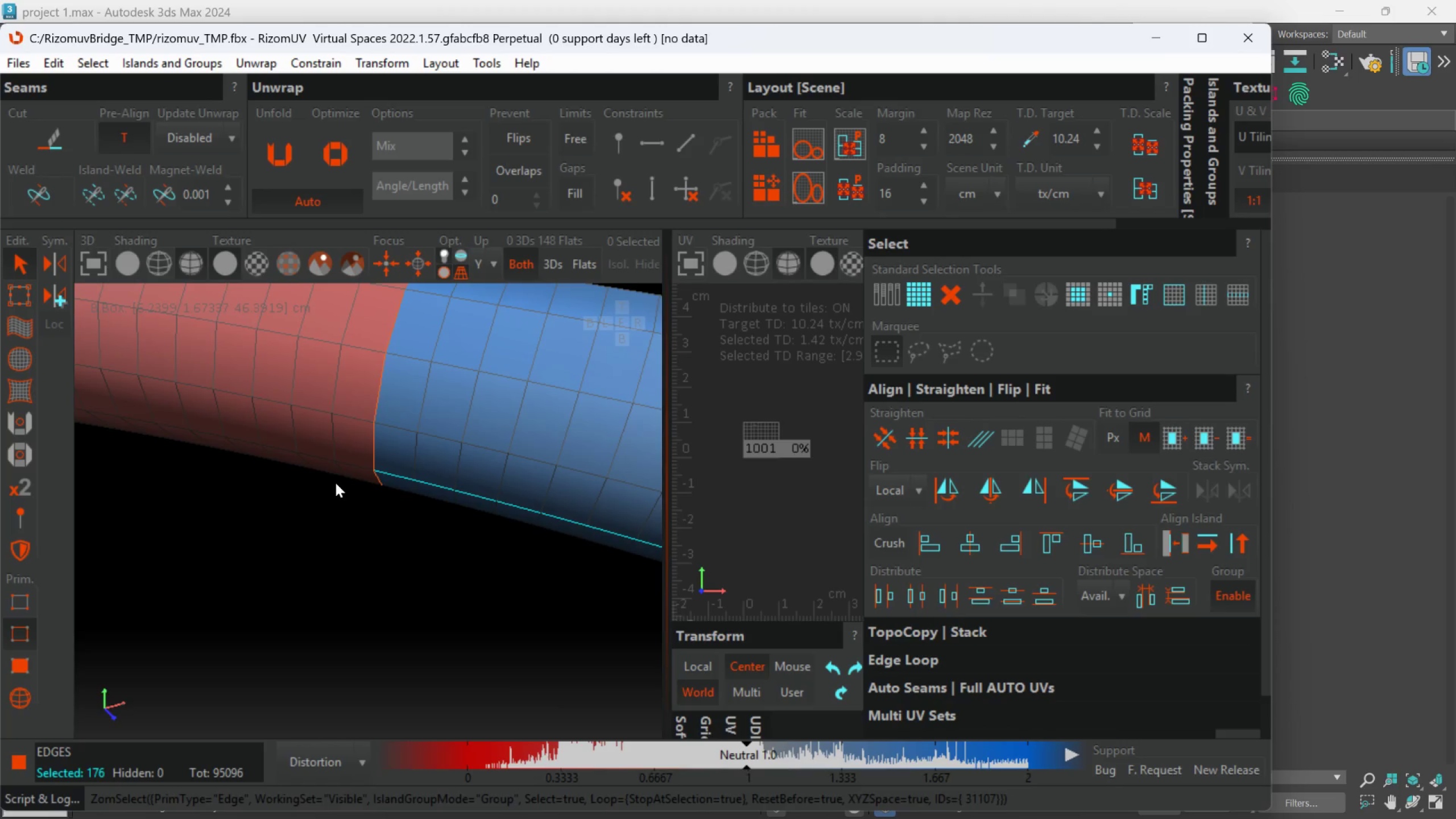 
hold_key(key=ControlLeft, duration=0.64)
double_click([350, 466])
 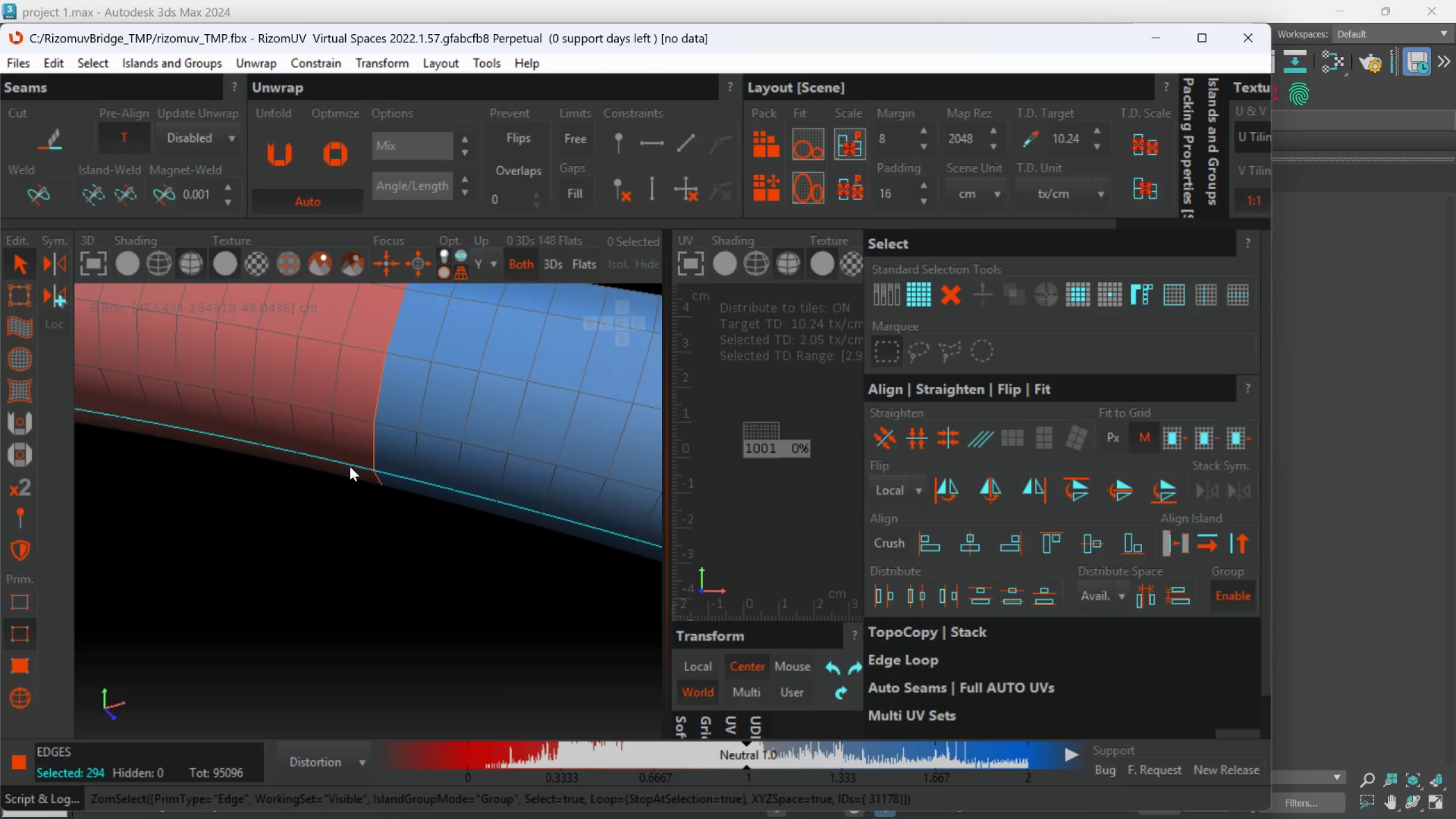 
hold_key(key=AltLeft, duration=0.92)
 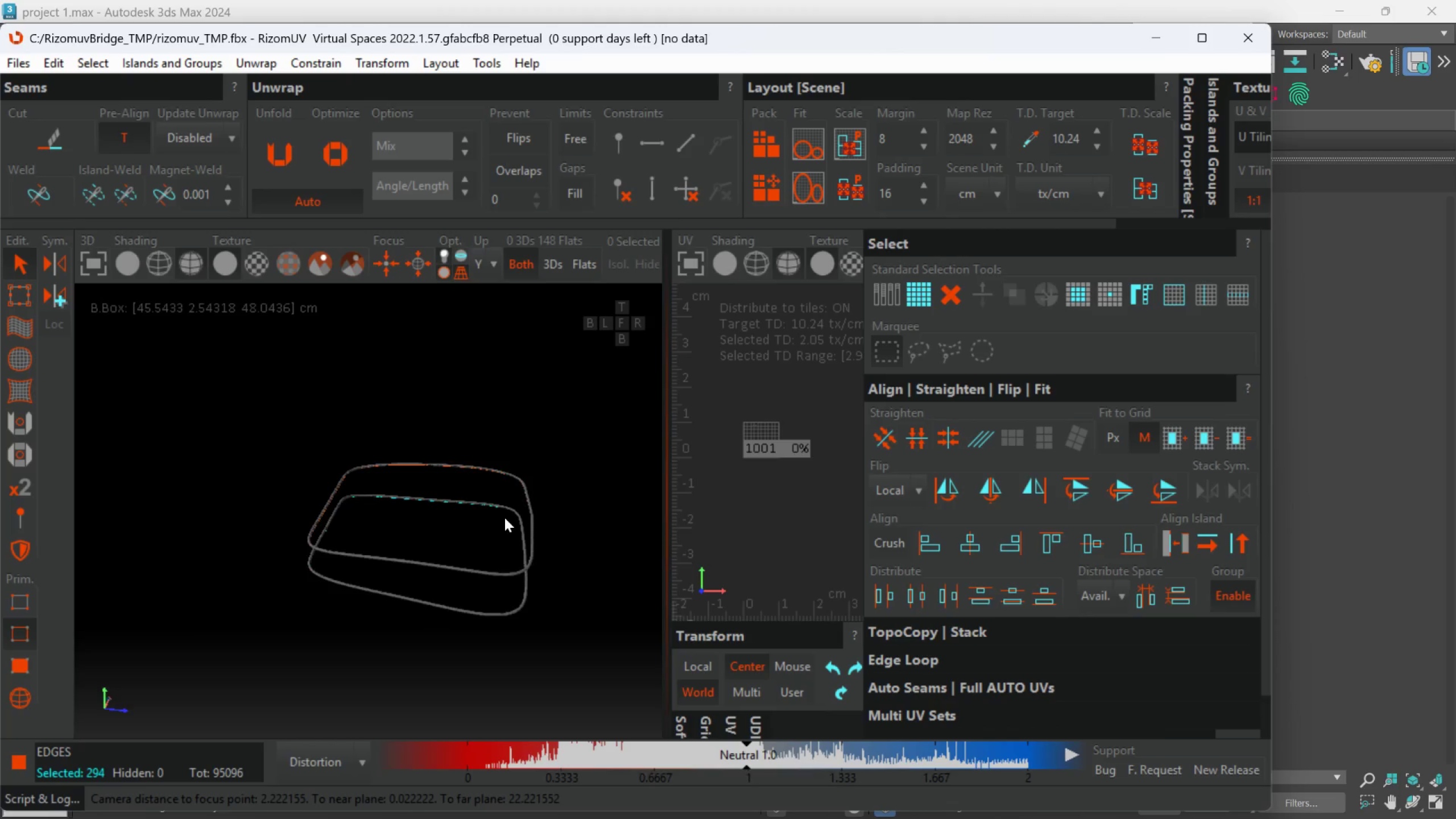 
scroll: coordinate [349, 493], scroll_direction: down, amount: 16.0
 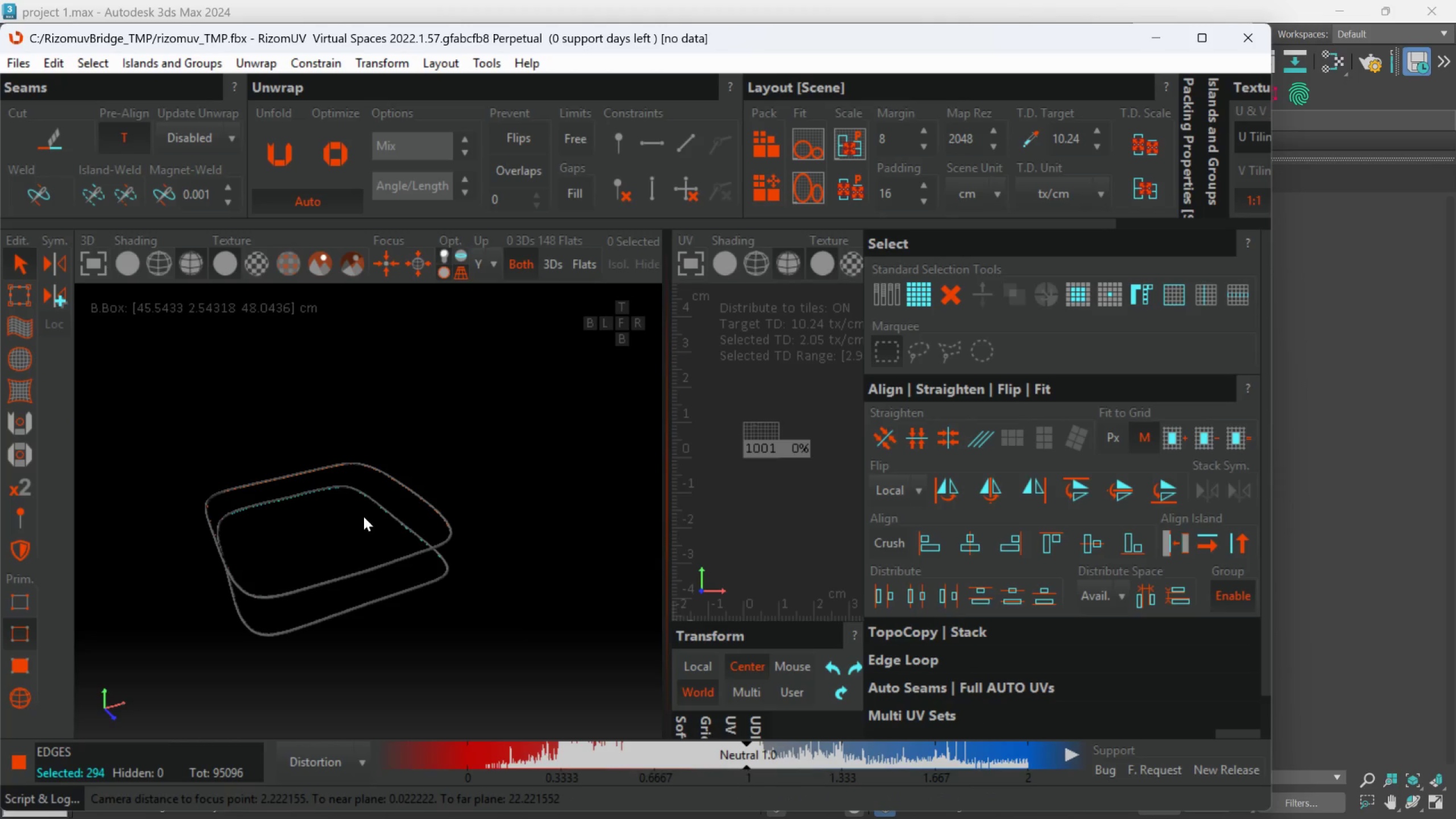 
scroll: coordinate [534, 452], scroll_direction: up, amount: 6.0
 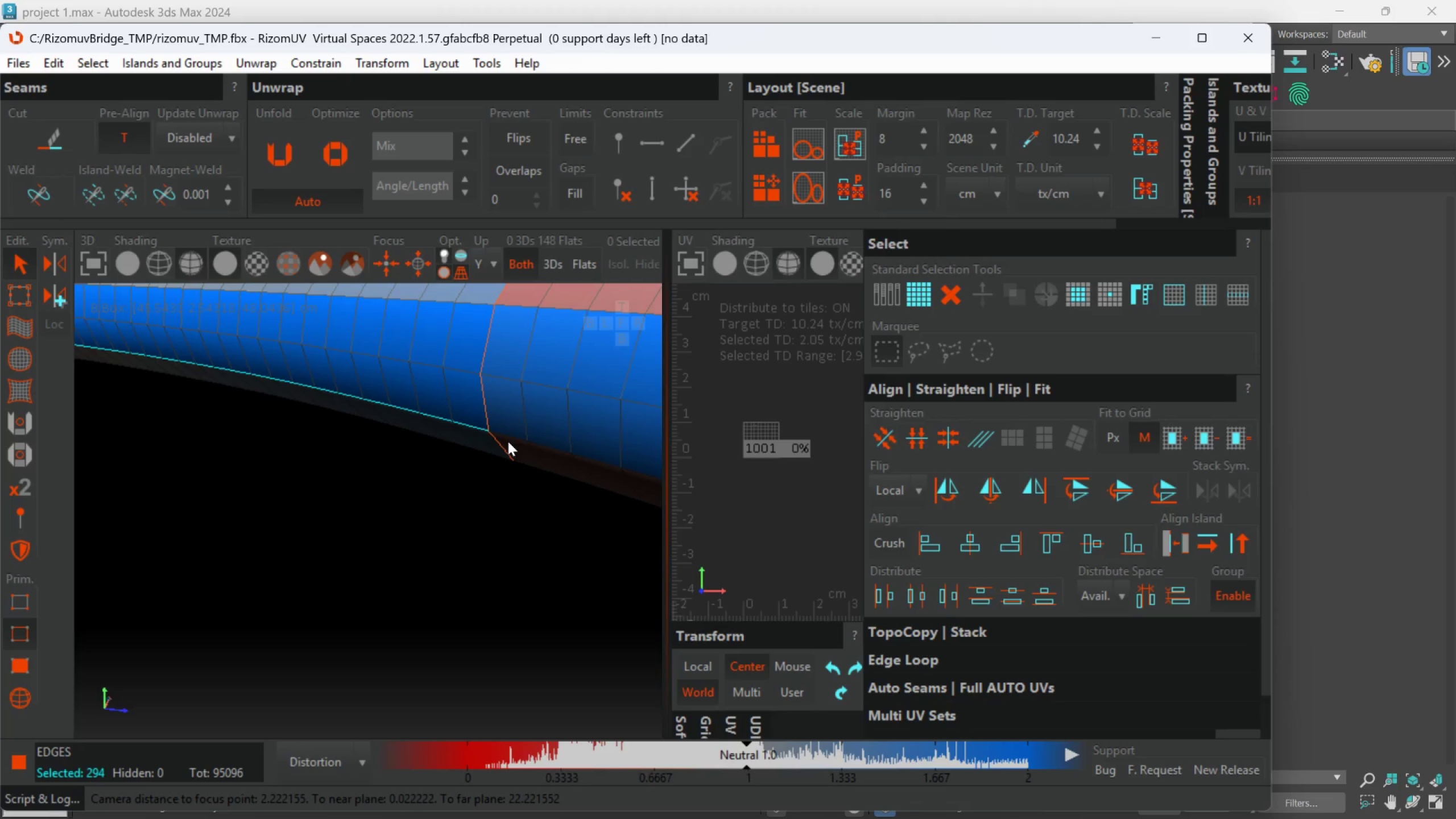 
double_click([508, 441])
 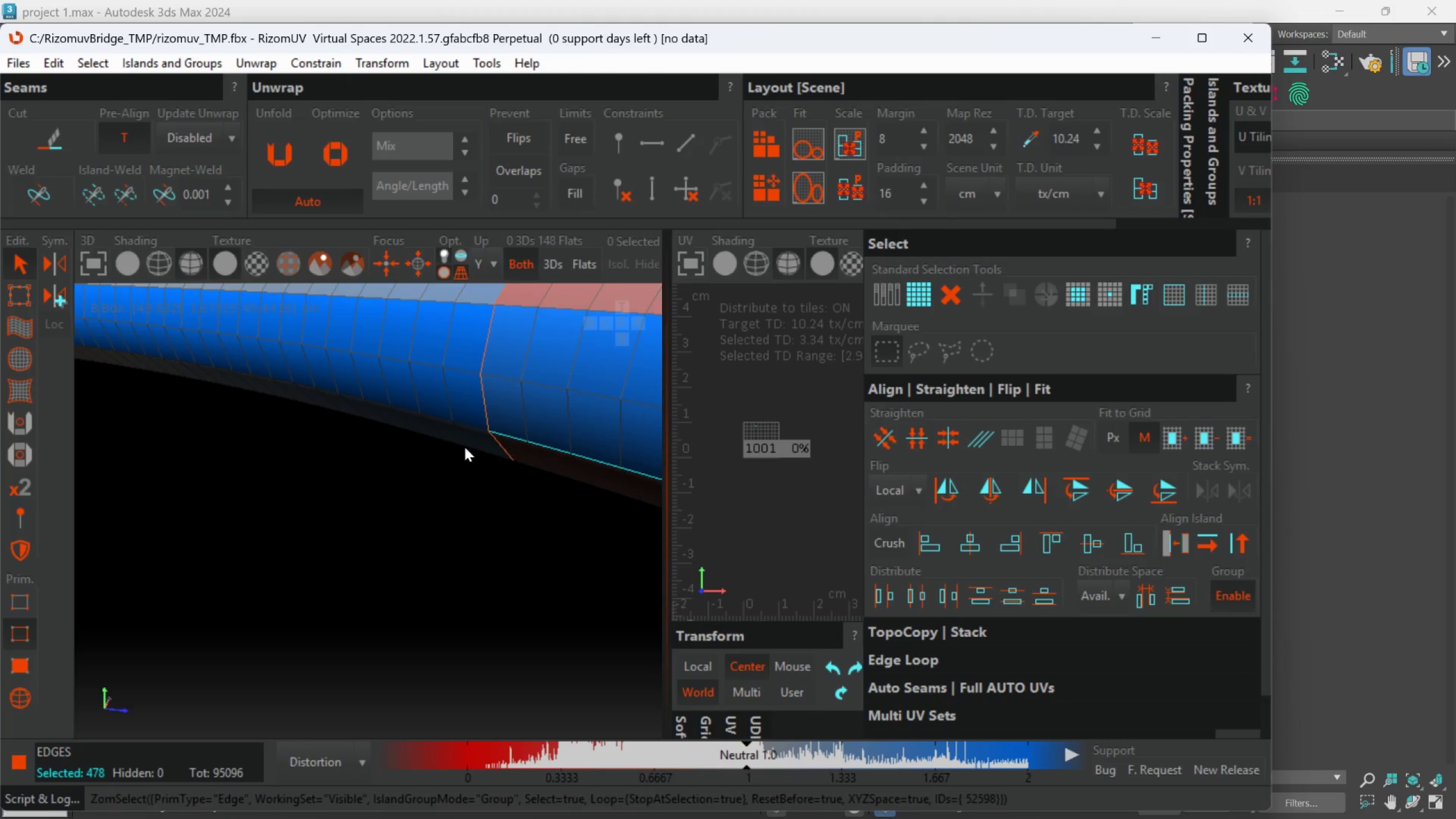 
hold_key(key=ControlLeft, duration=0.94)
left_click([459, 423])
 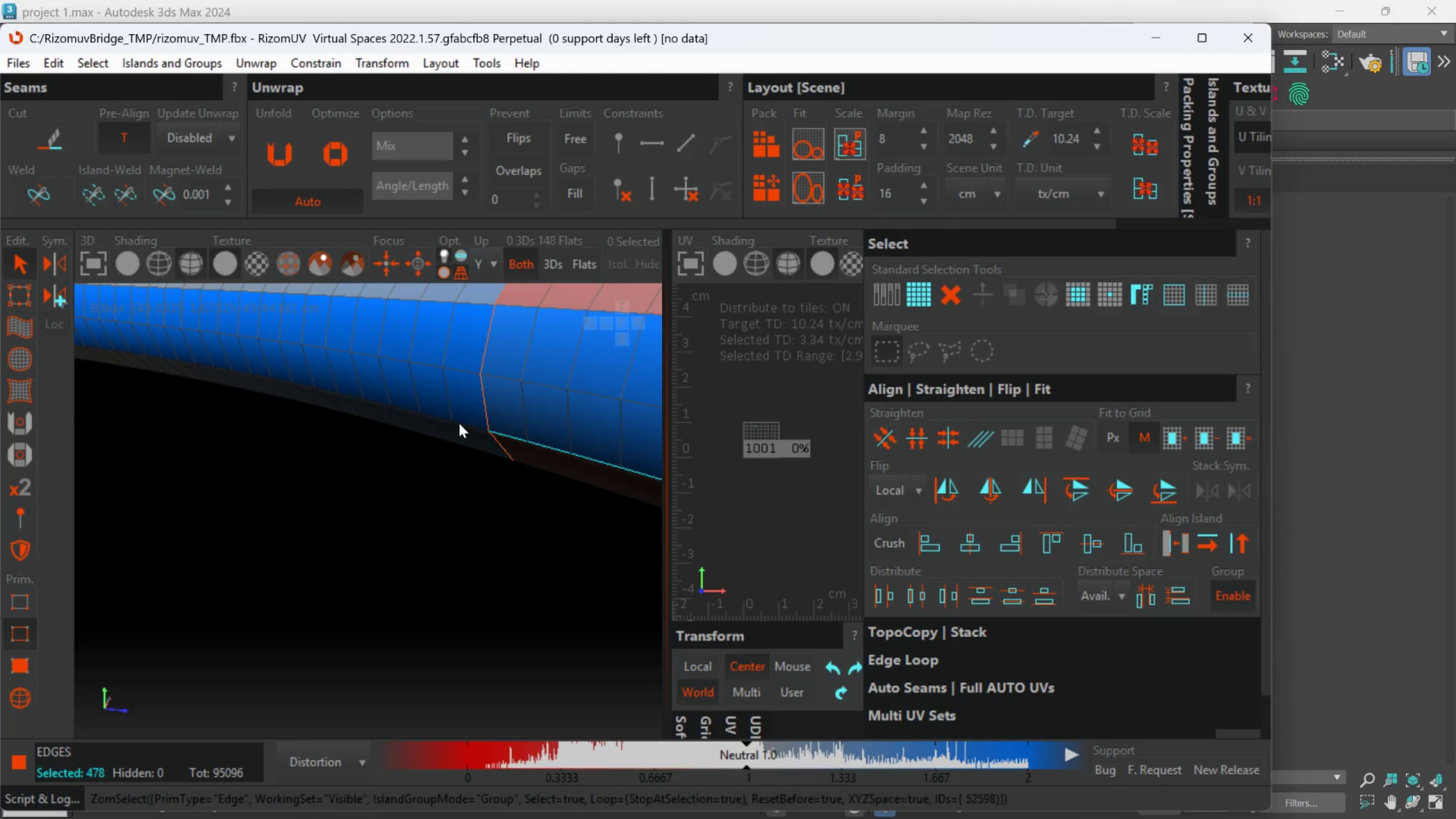 
double_click([459, 423])
 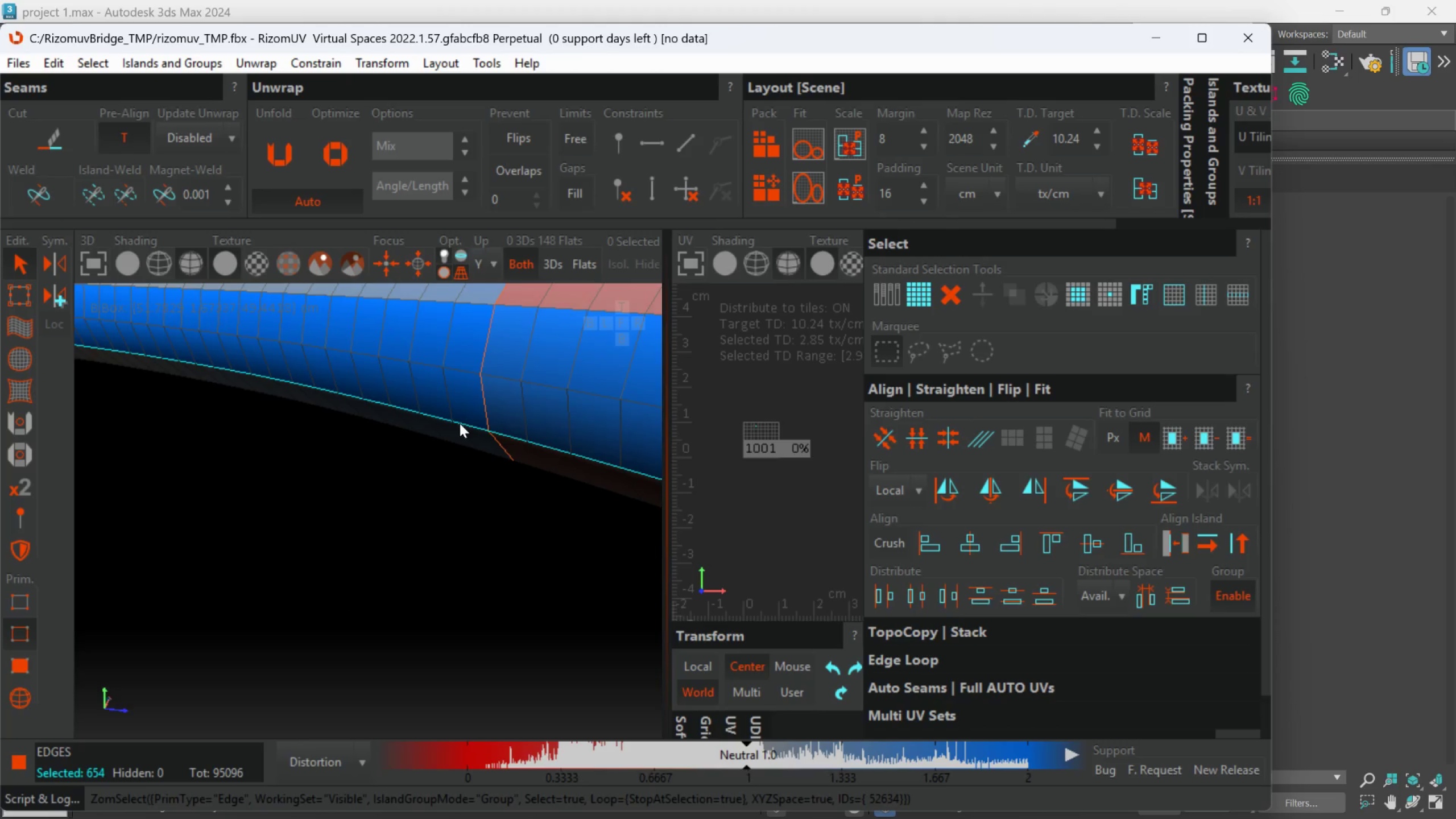 
hold_key(key=AltLeft, duration=0.78)
 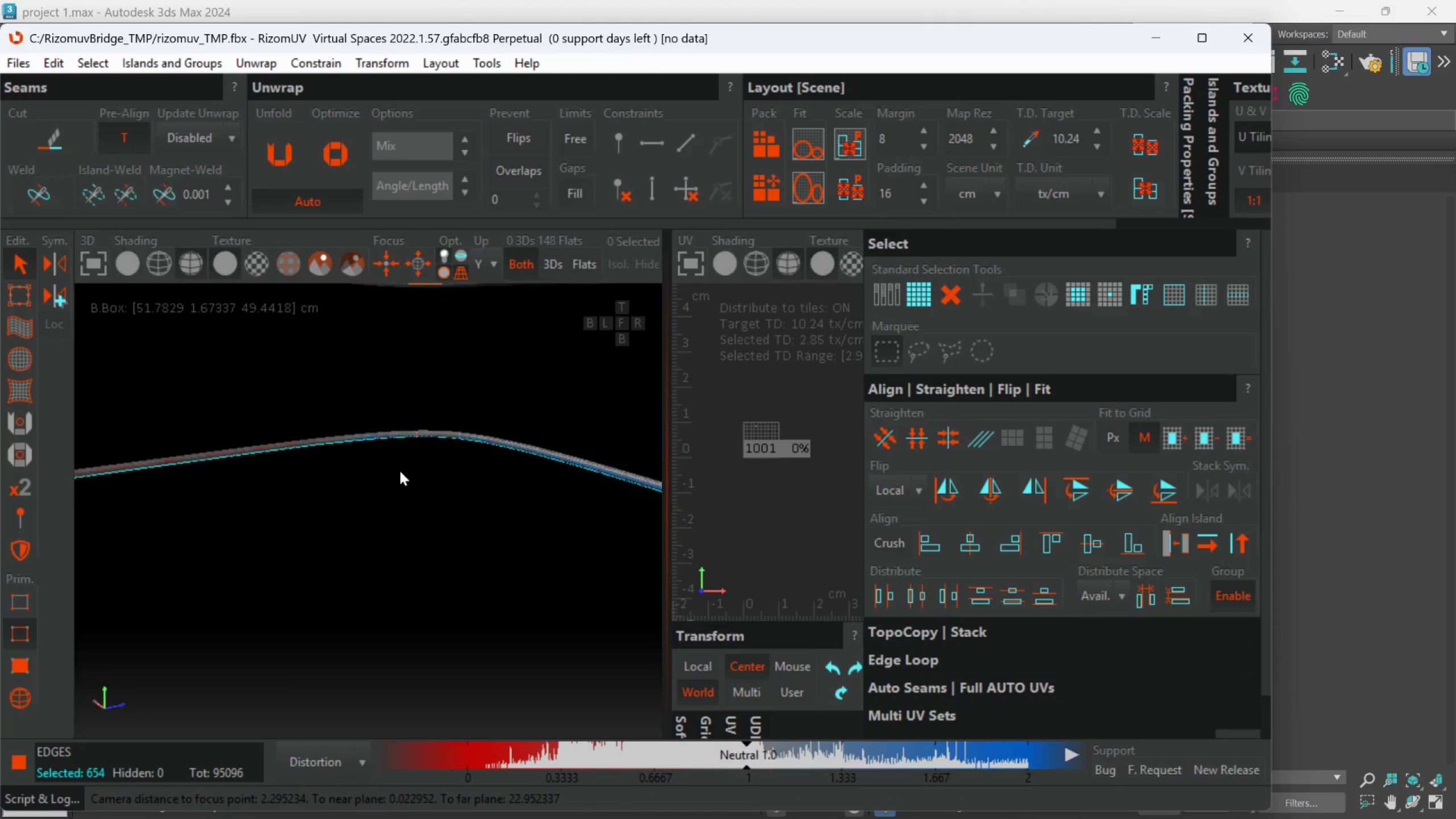 
scroll: coordinate [462, 460], scroll_direction: down, amount: 12.0
 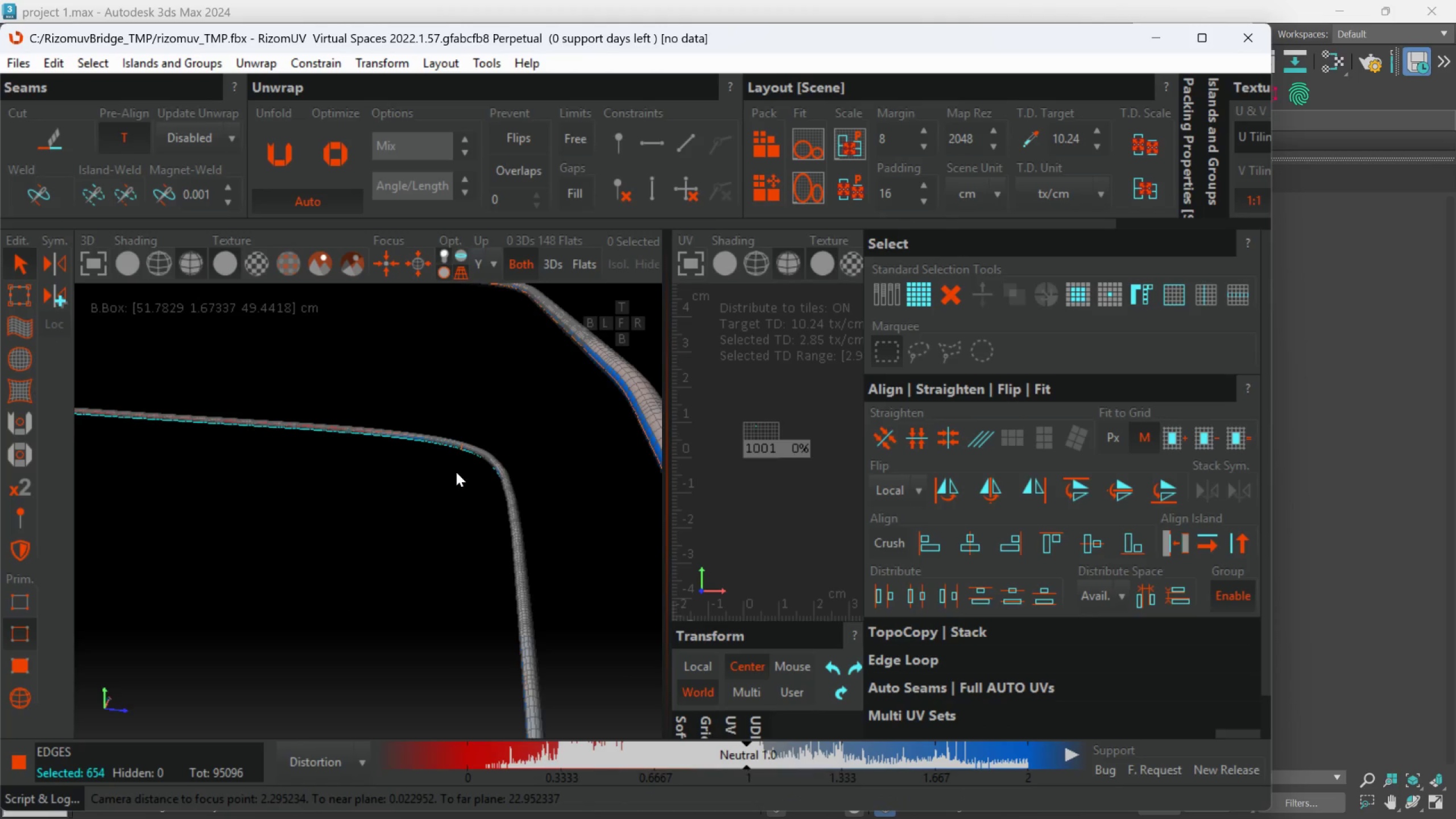 
hold_key(key=AltLeft, duration=0.7)
 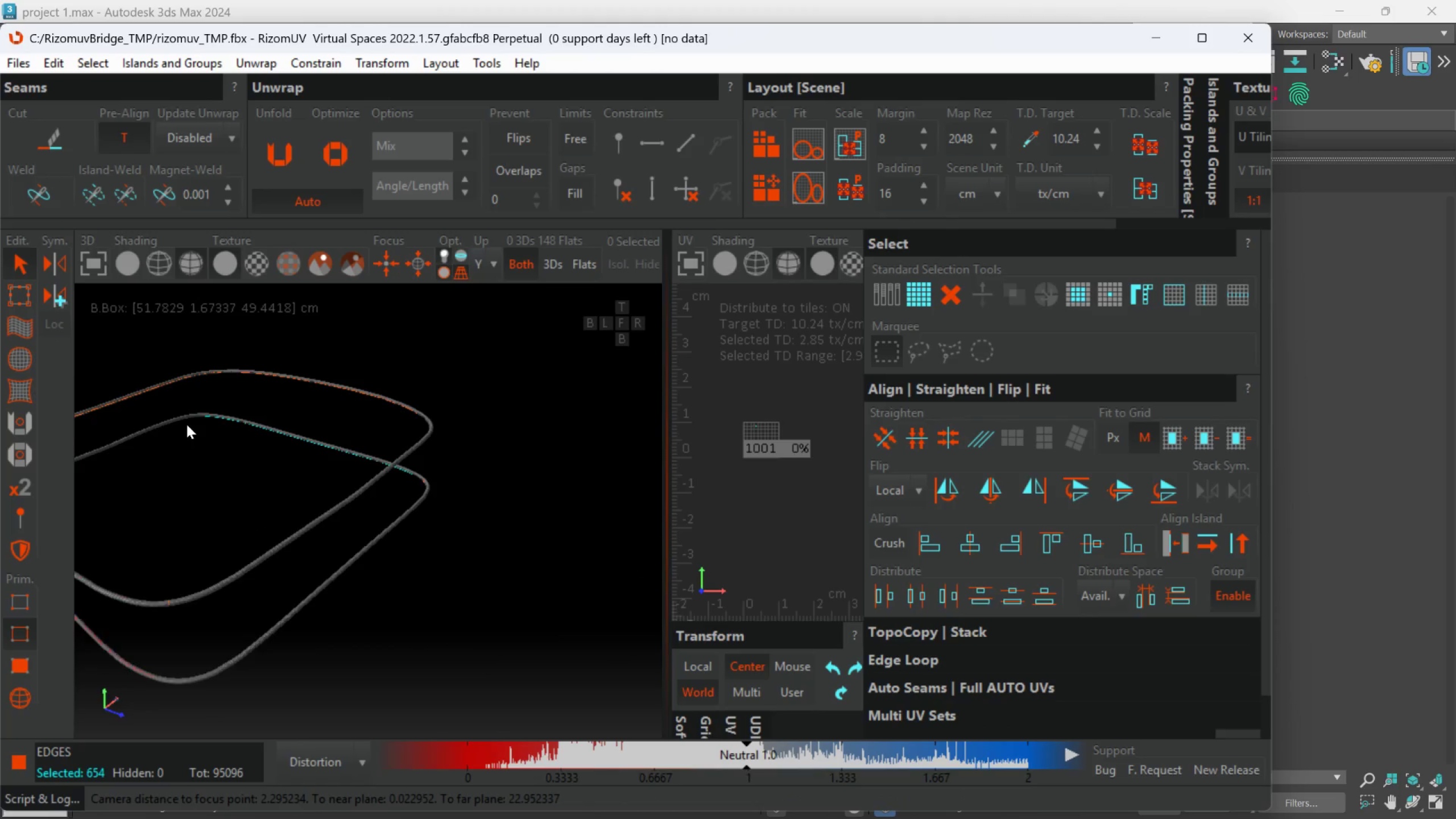 
scroll: coordinate [392, 475], scroll_direction: down, amount: 3.0
 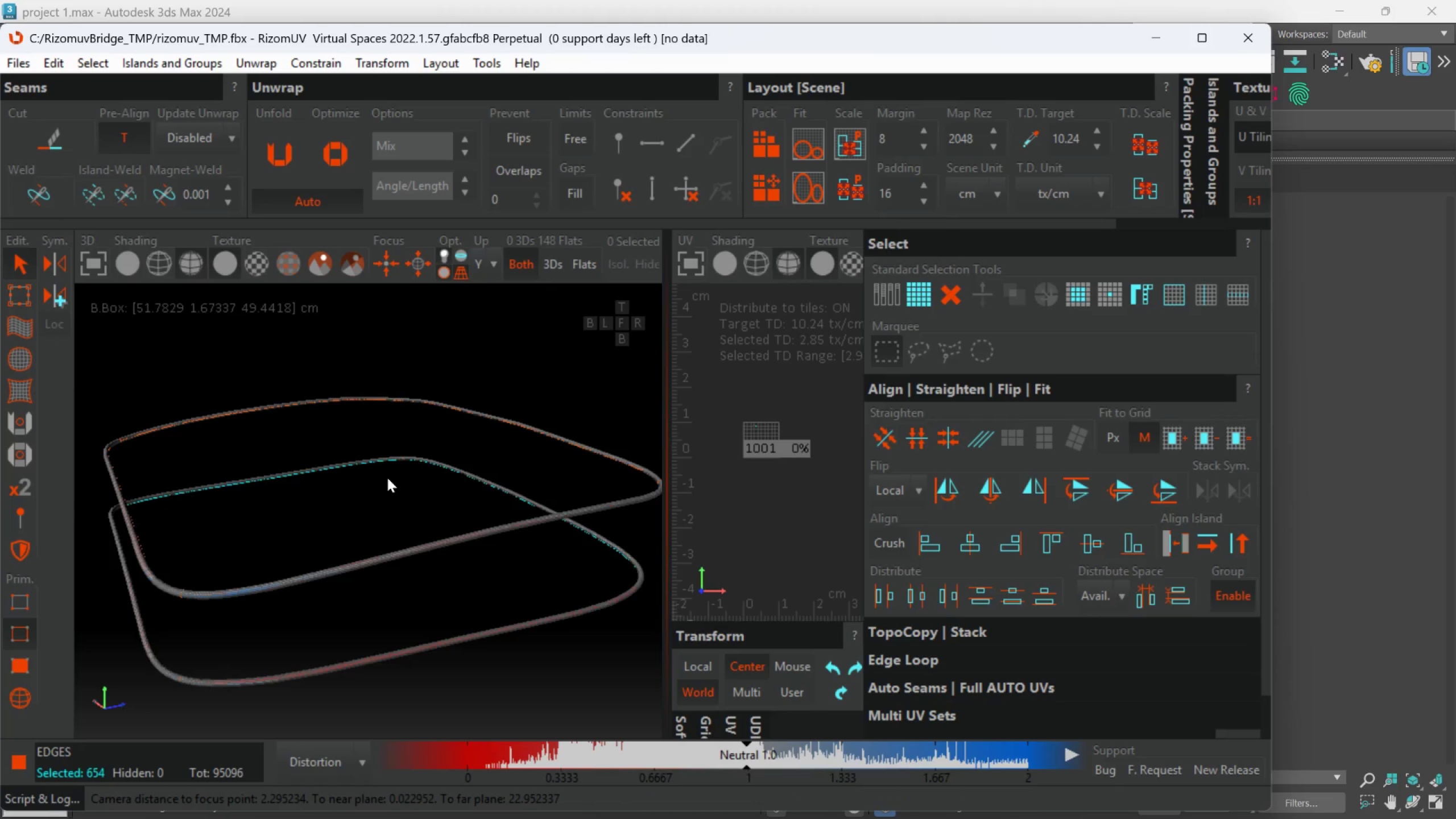 
scroll: coordinate [211, 432], scroll_direction: up, amount: 10.0
 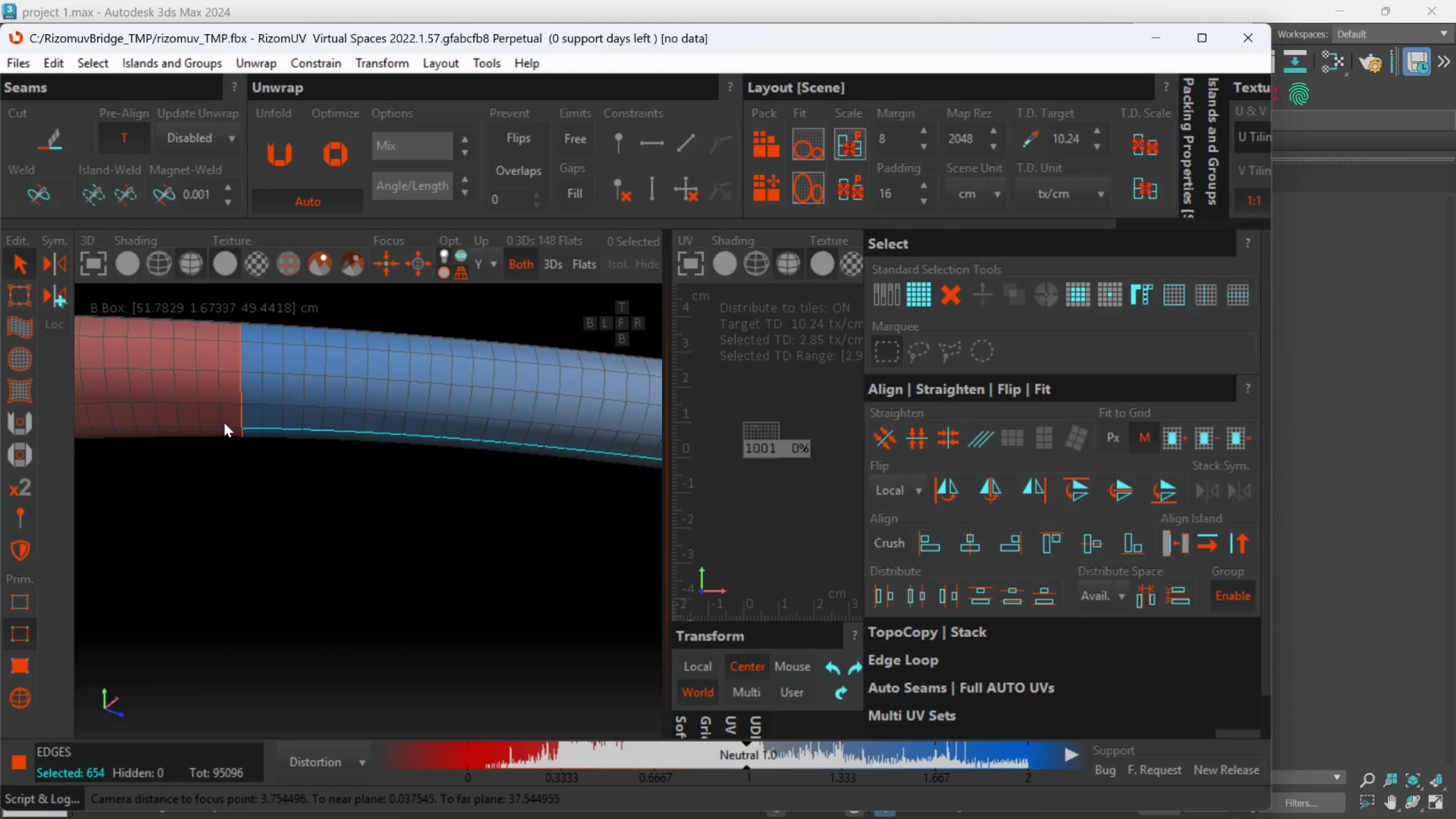 
hold_key(key=ControlLeft, duration=0.98)
left_click([227, 425])
 